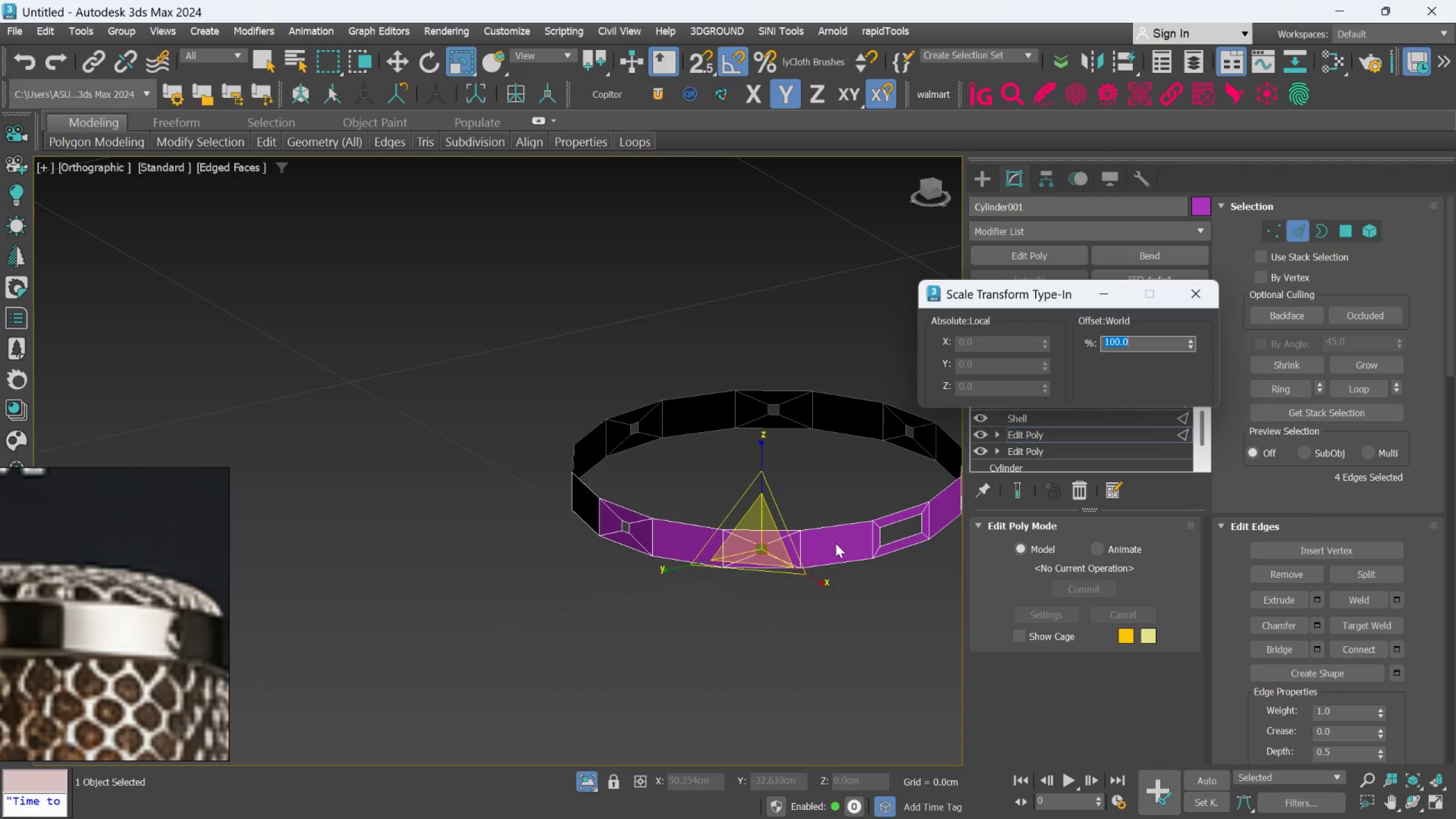 
hold_key(key=AltLeft, duration=0.5)
 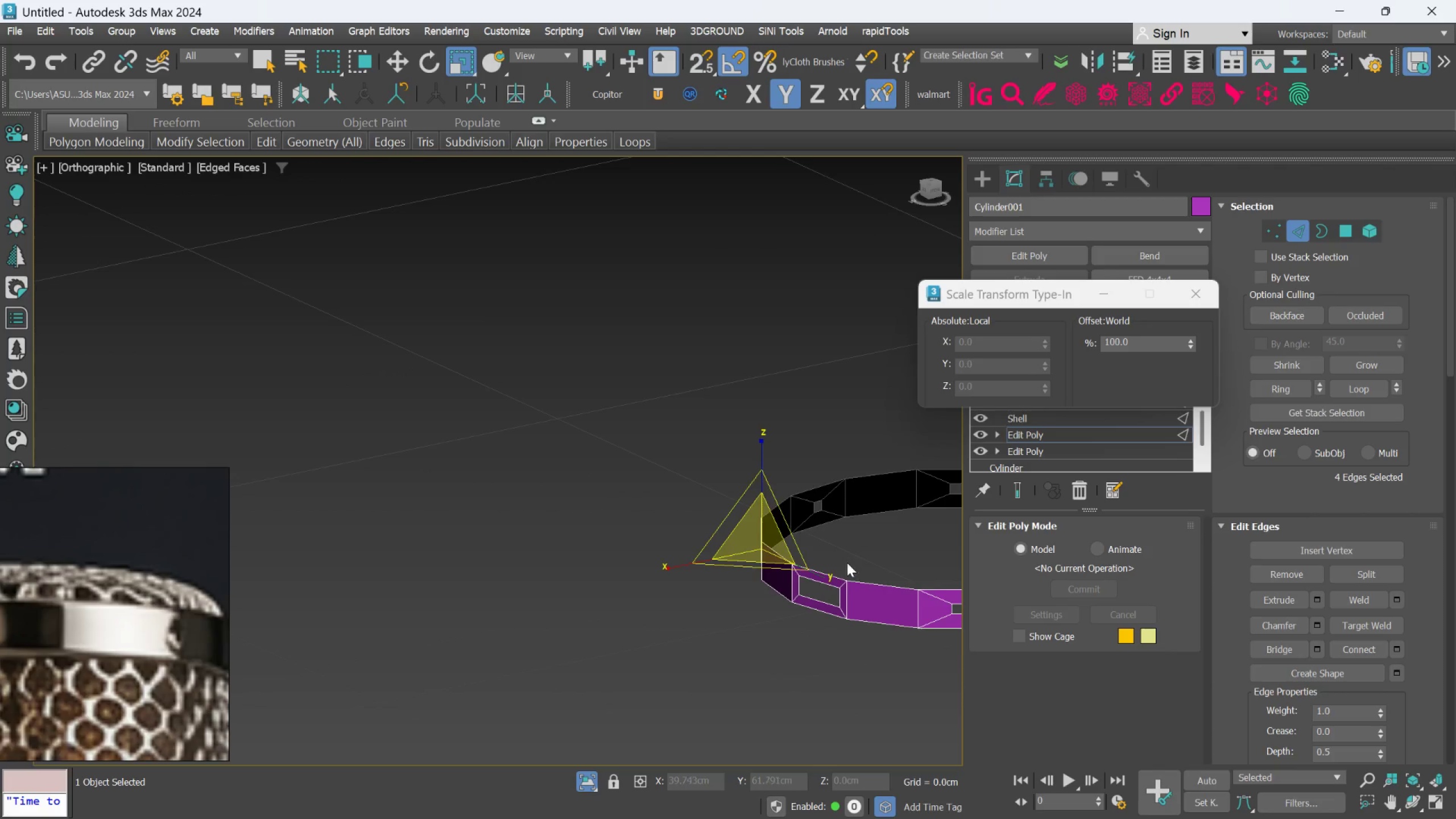 
scroll: coordinate [839, 573], scroll_direction: up, amount: 1.0
 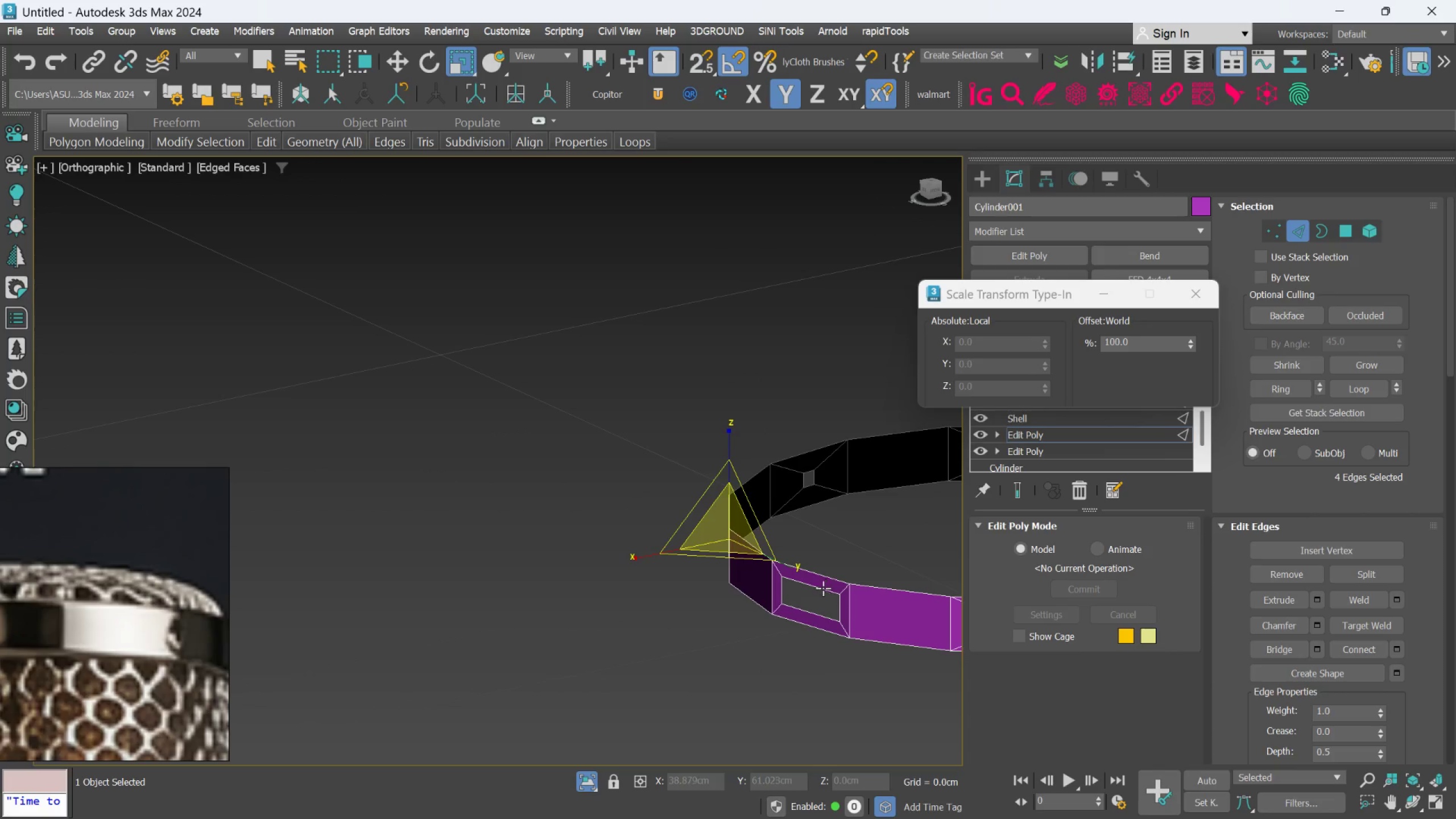 
double_click([822, 589])
 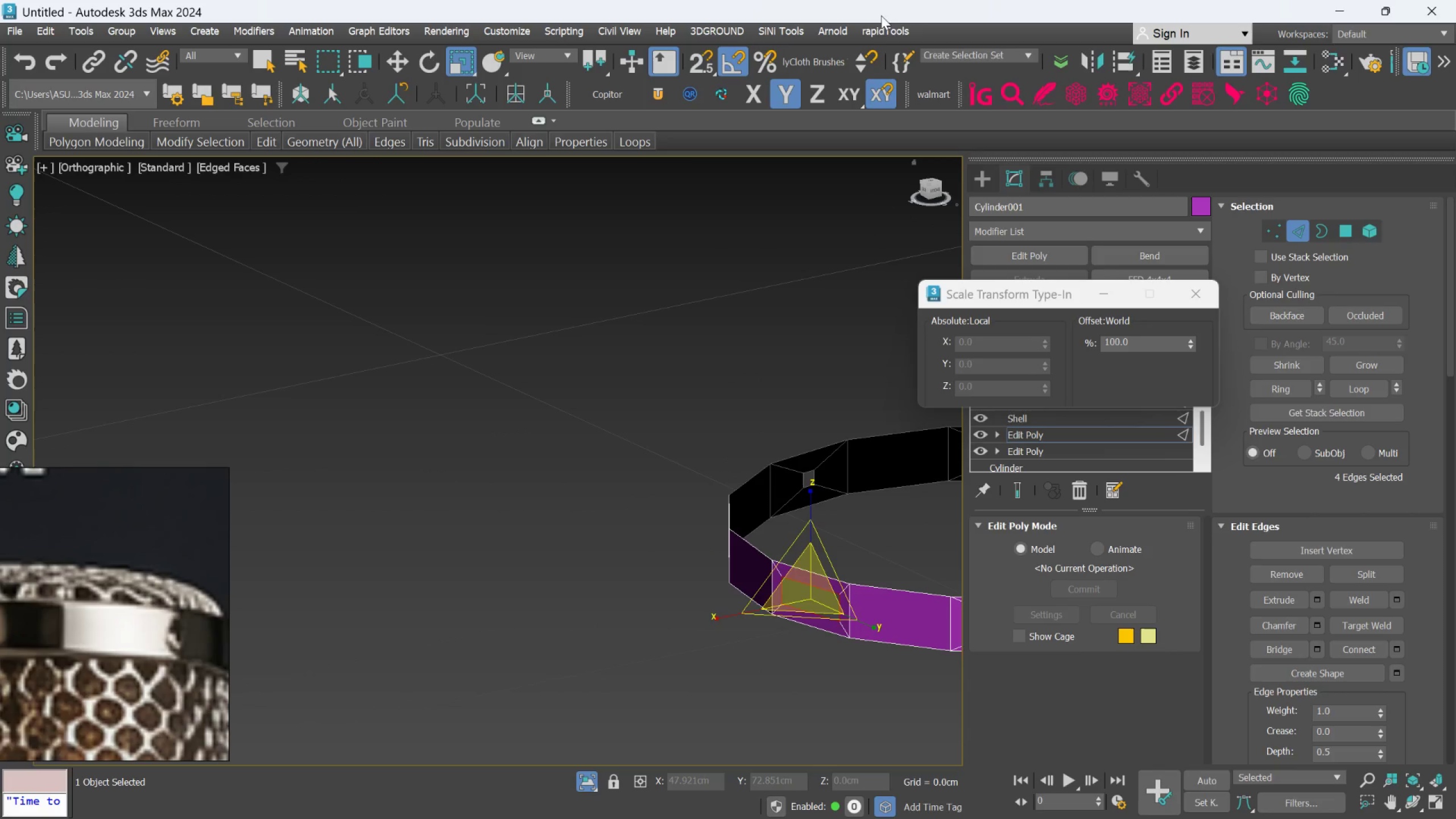 
left_click([877, 27])
 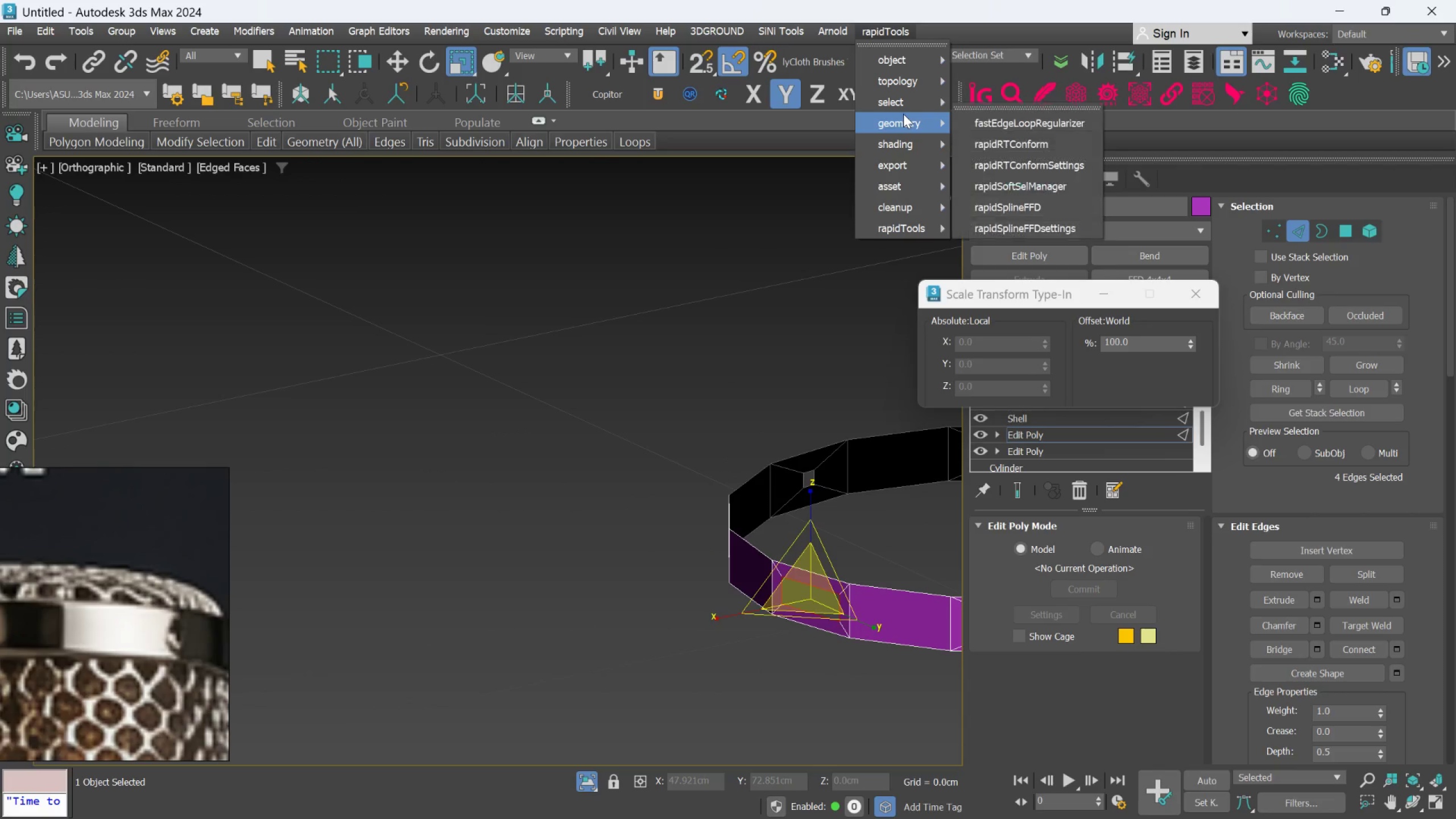 
left_click([980, 125])
 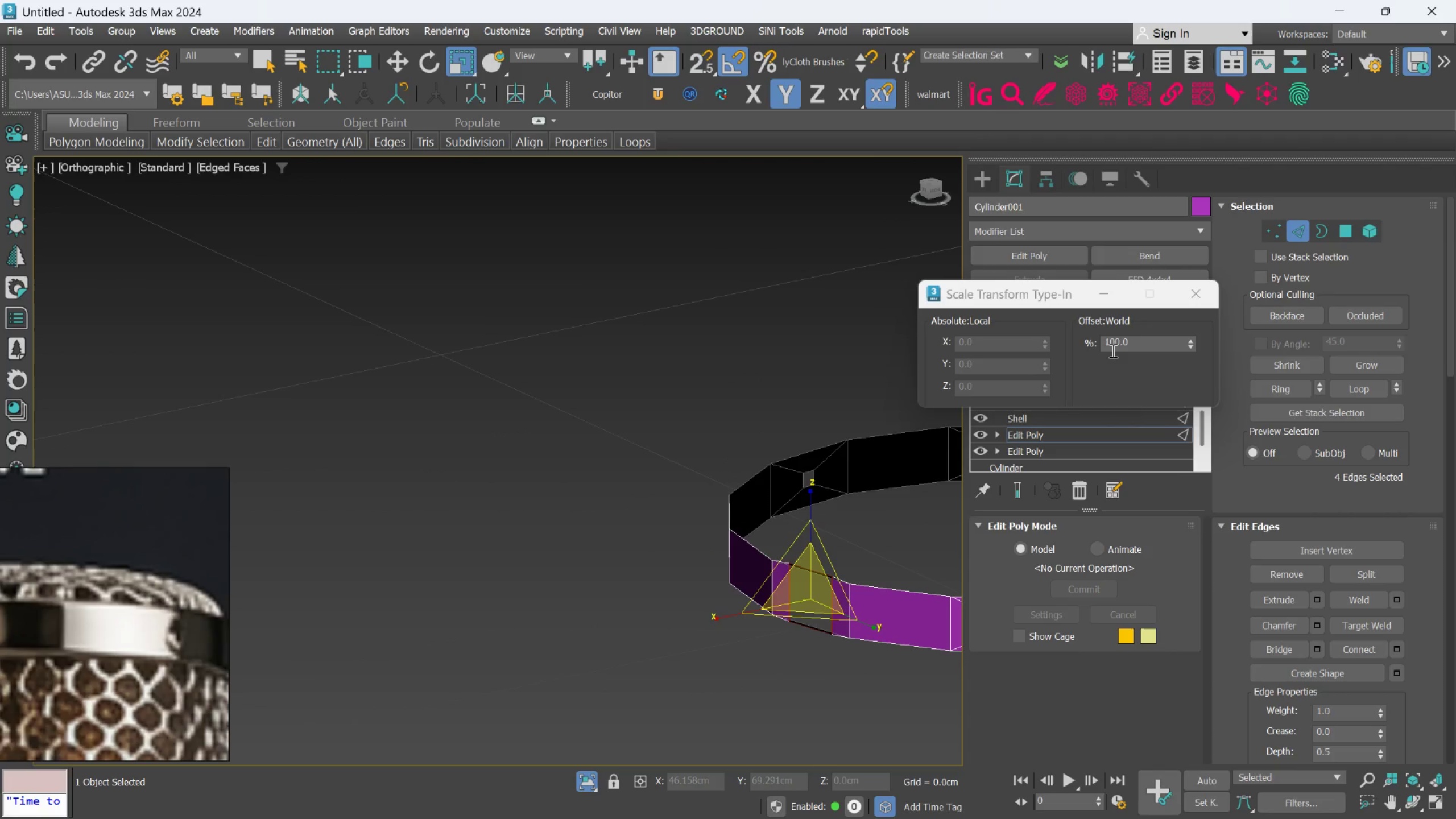 
double_click([1123, 348])
 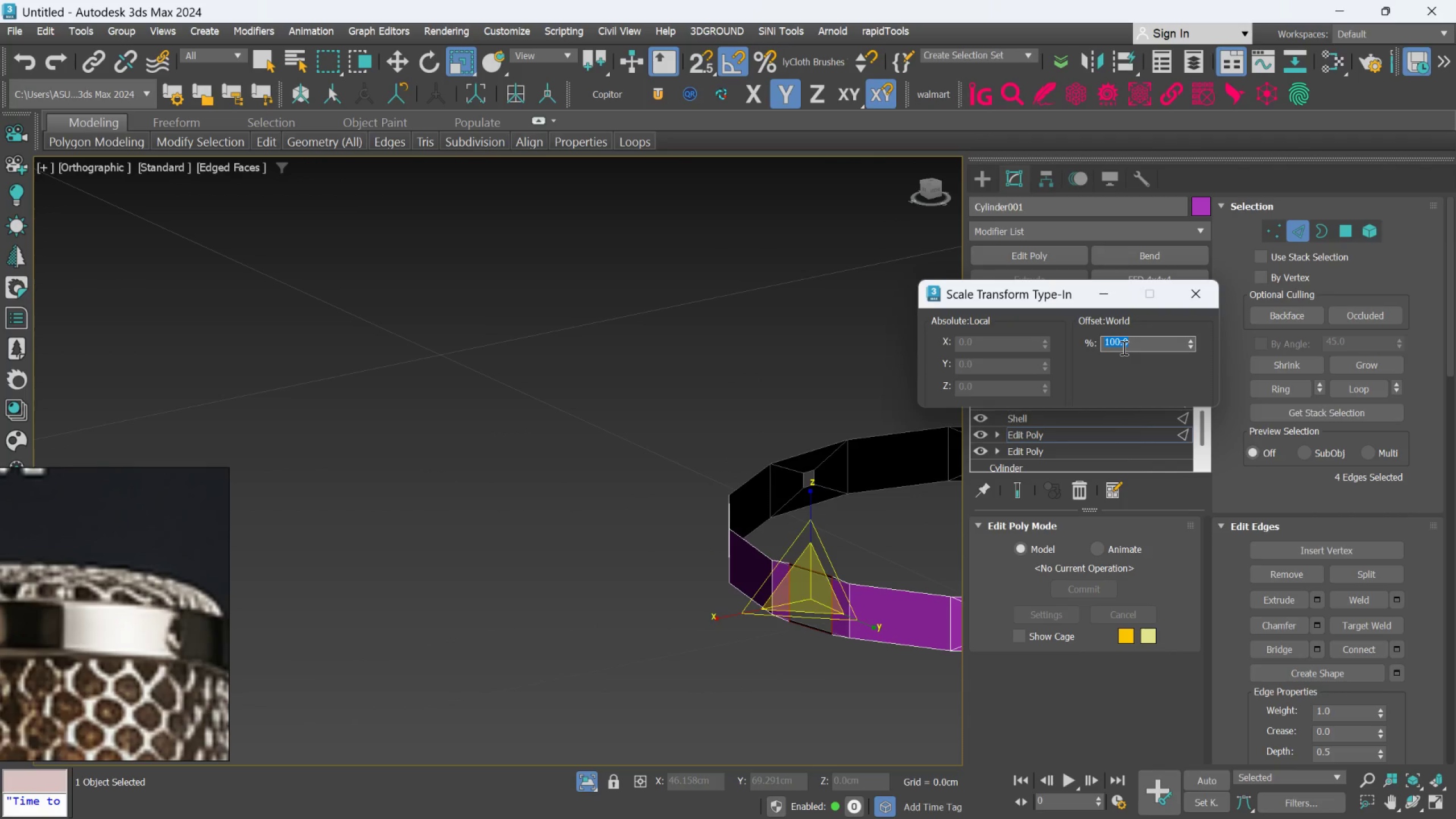 
type(25)
 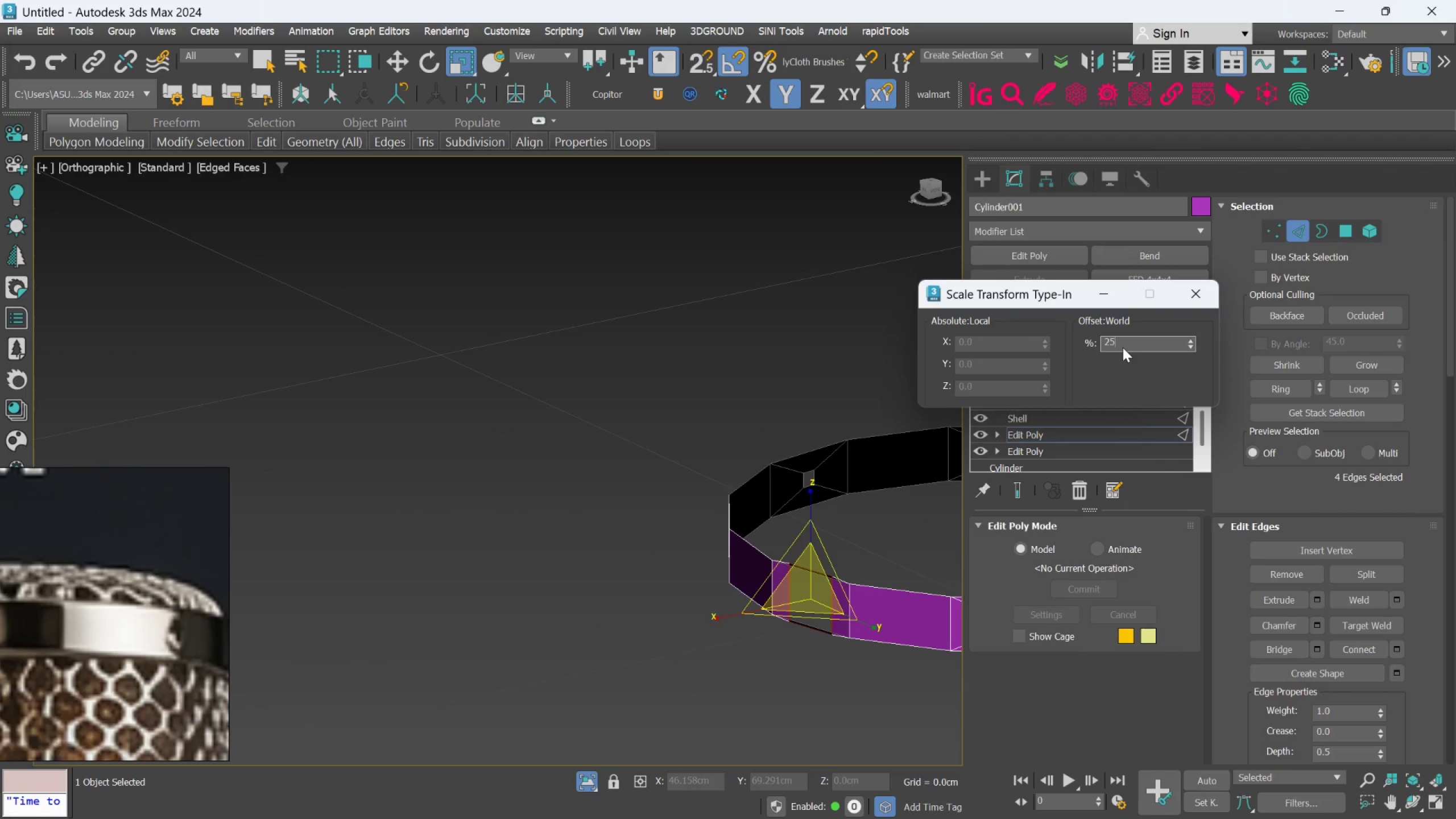 
key(Enter)
 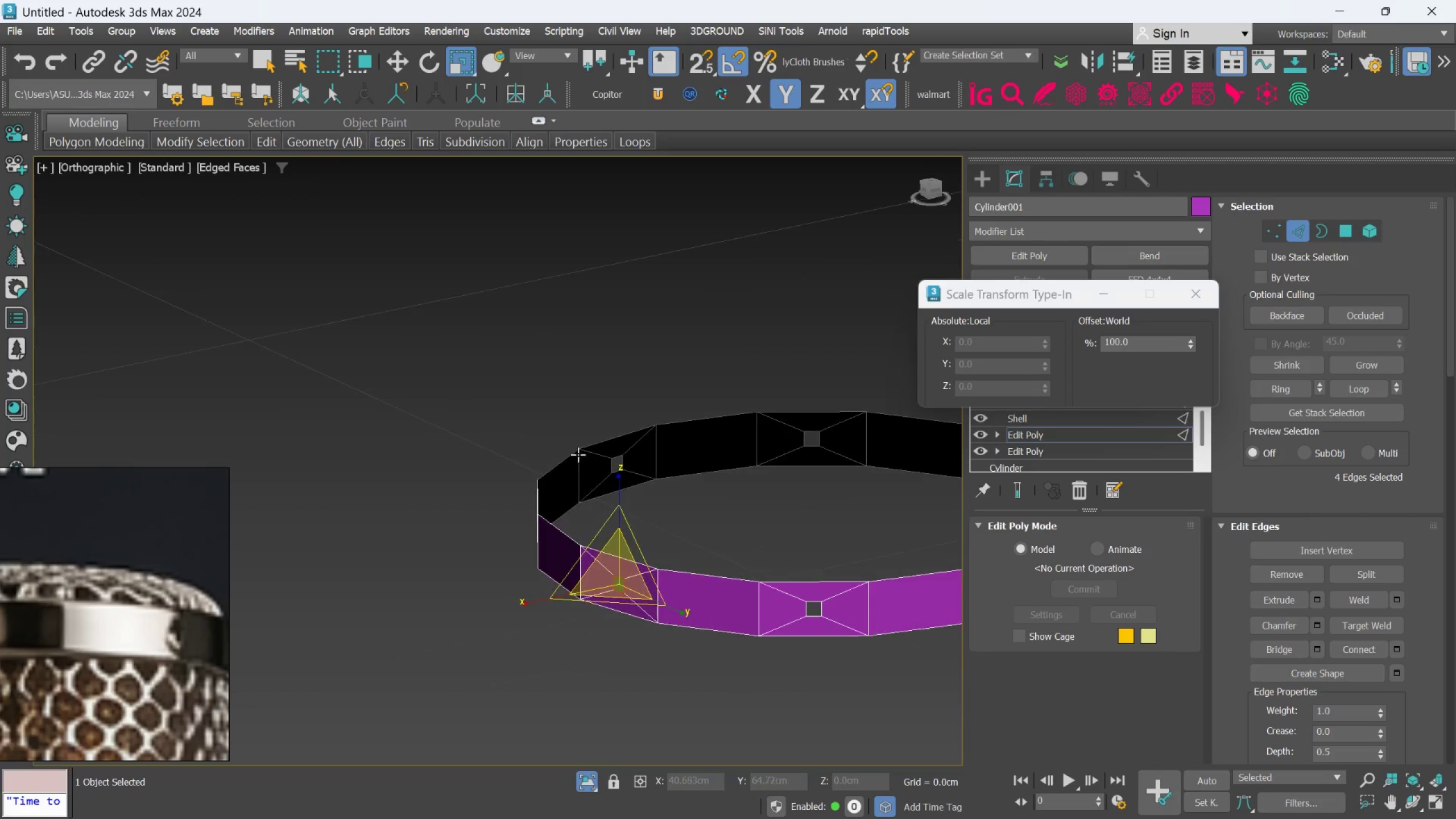 
scroll: coordinate [743, 511], scroll_direction: down, amount: 2.0
 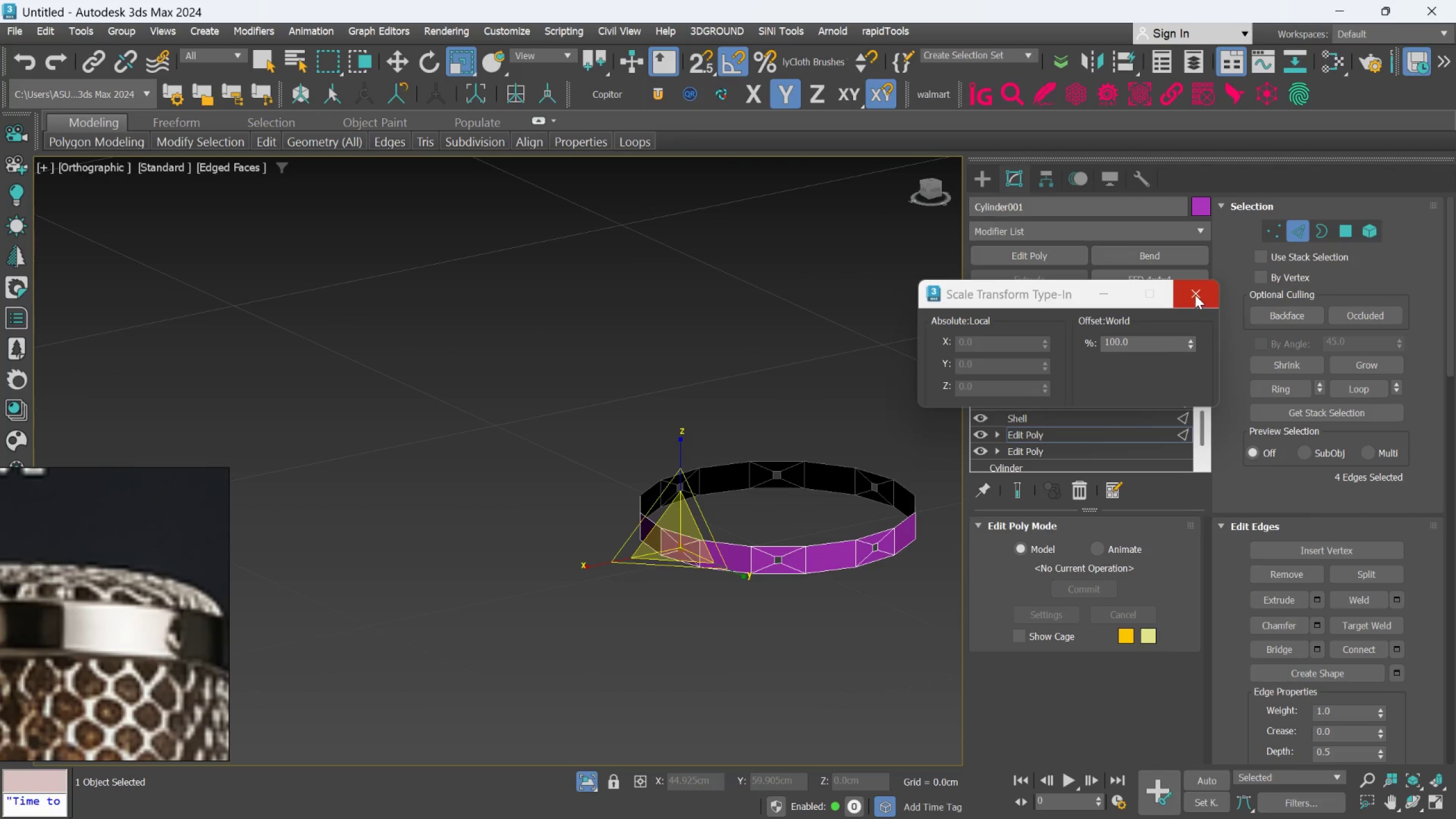 
left_click([1195, 295])
 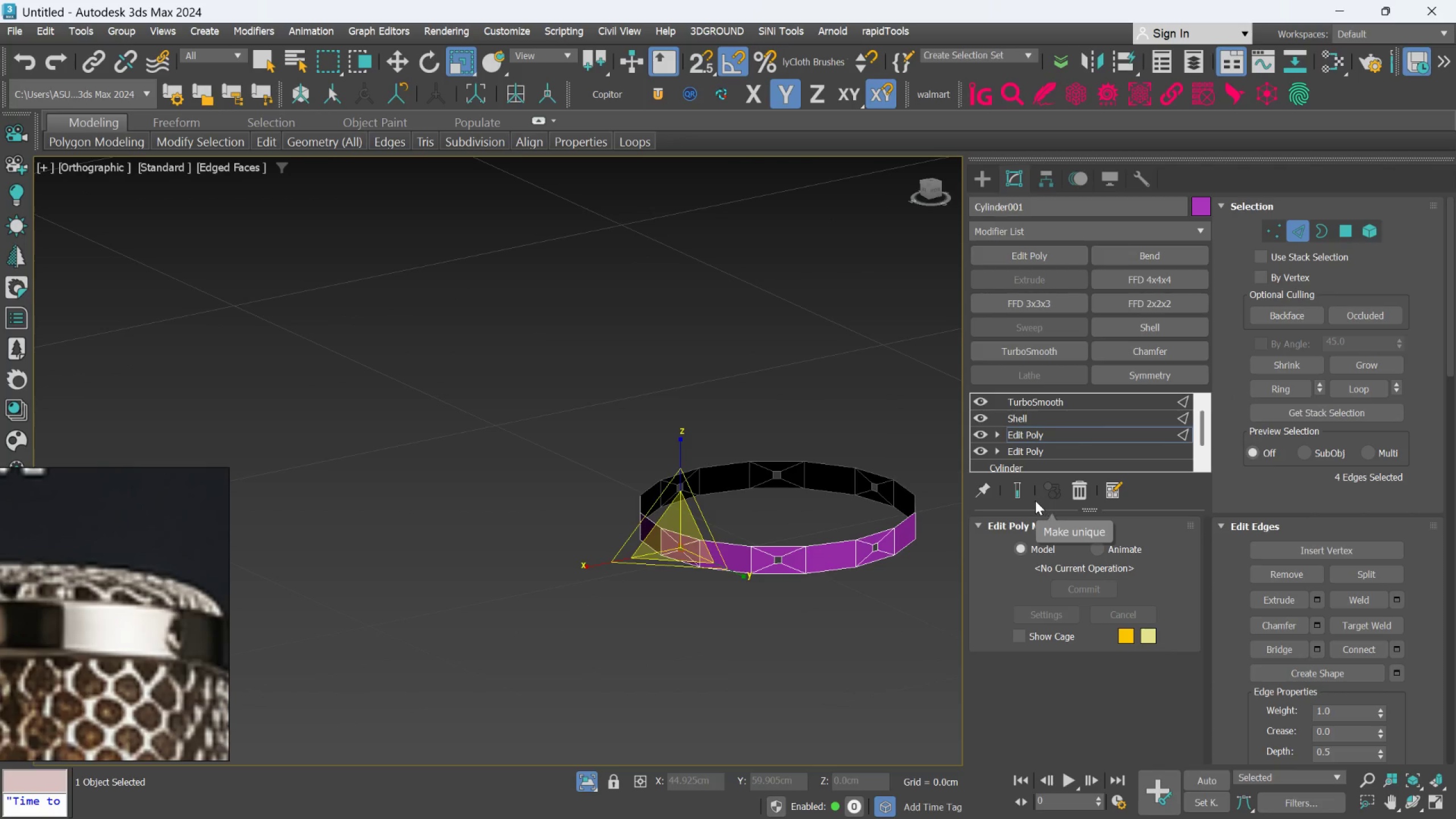 
left_click([1020, 498])
 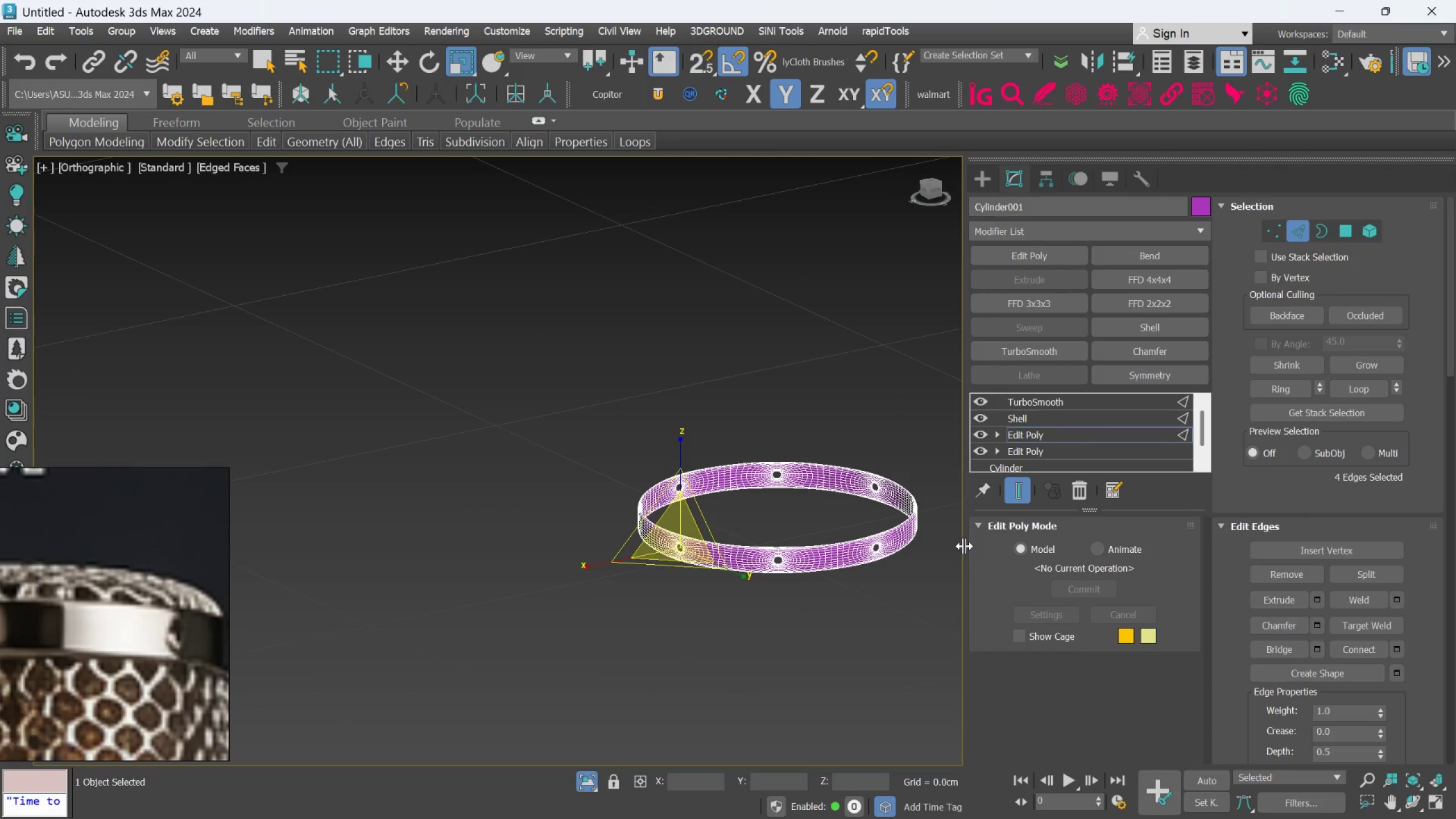 
key(F4)
 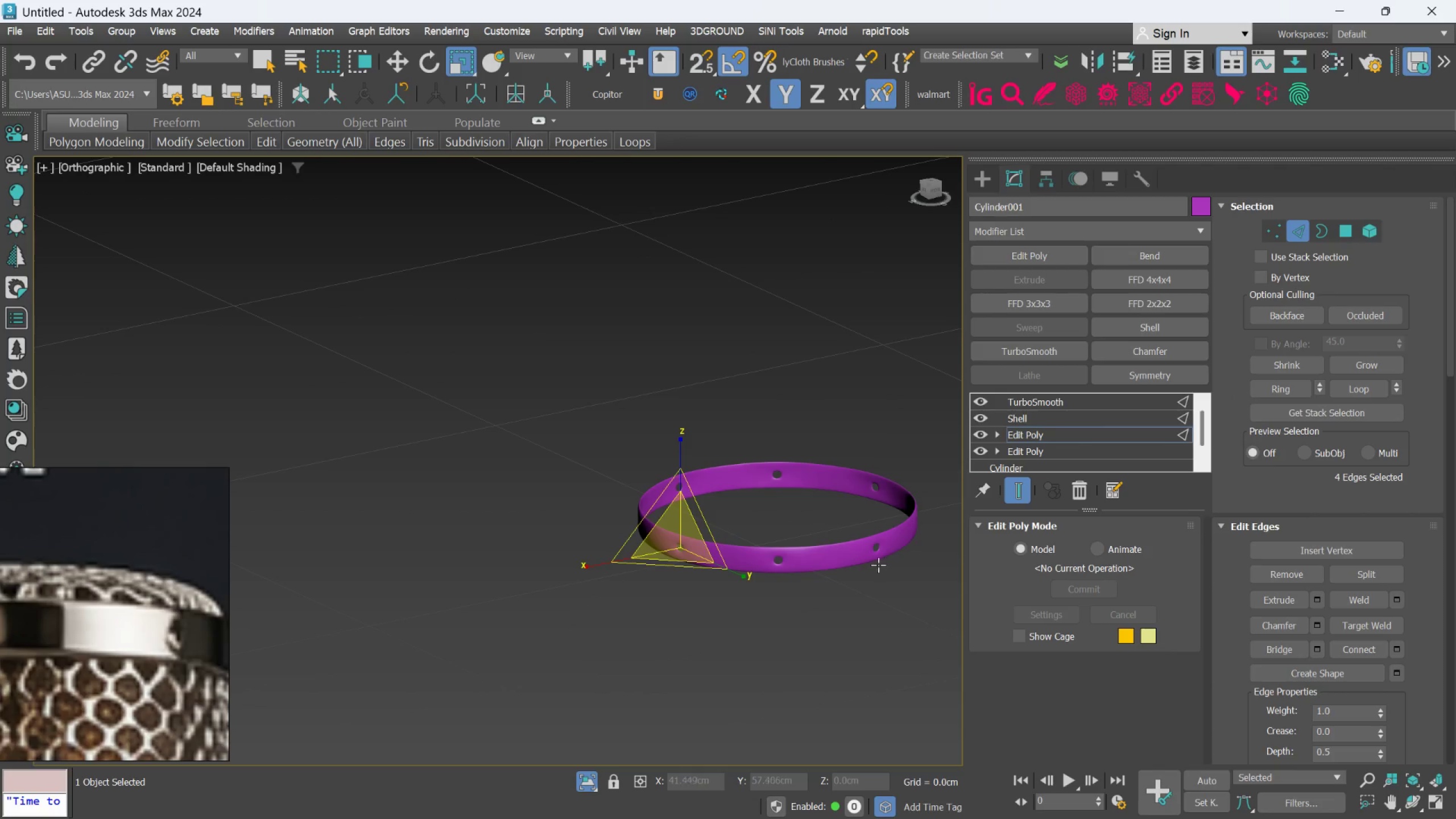 
scroll: coordinate [758, 585], scroll_direction: up, amount: 6.0
 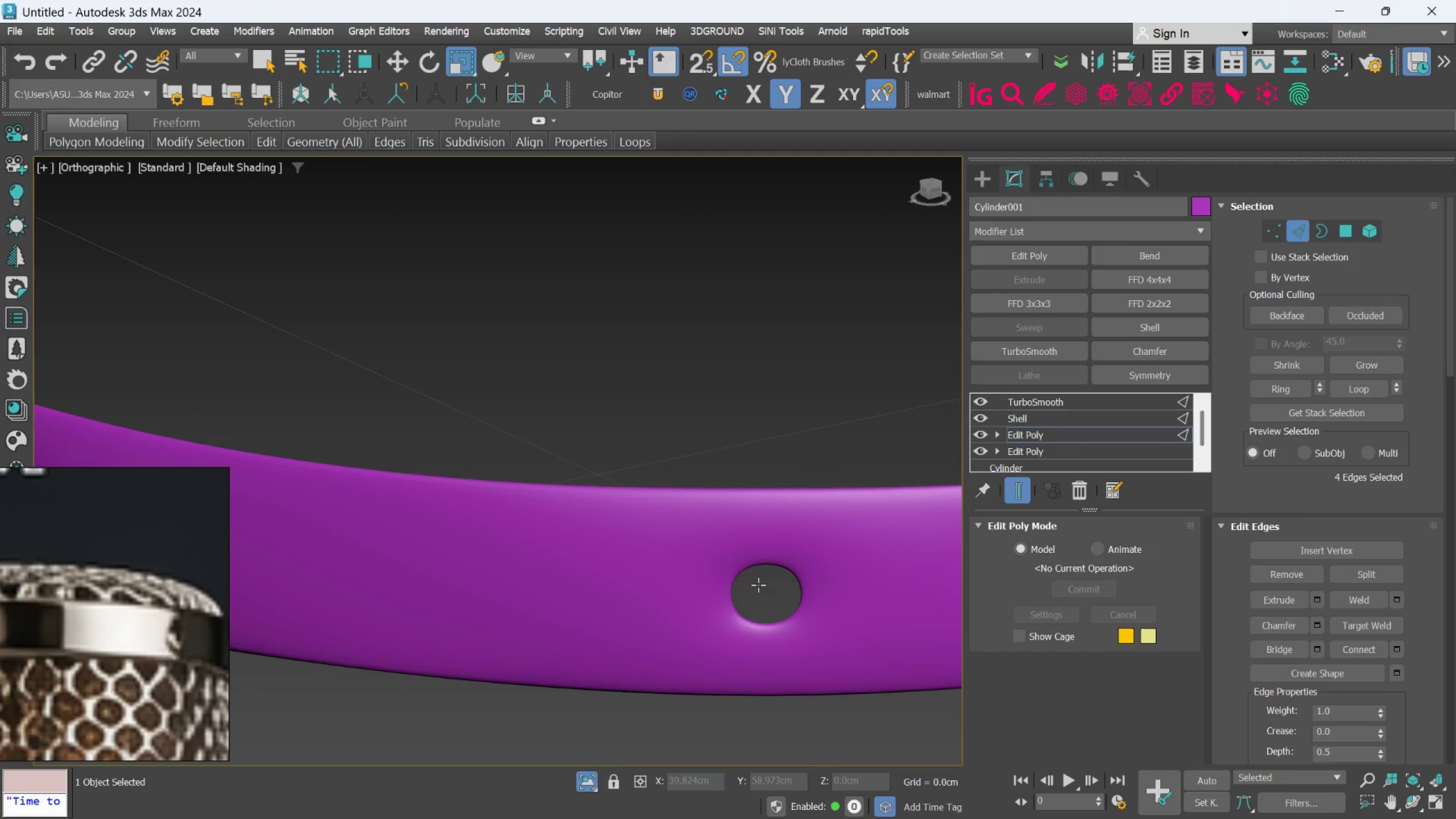 
hold_key(key=AltLeft, duration=1.42)
 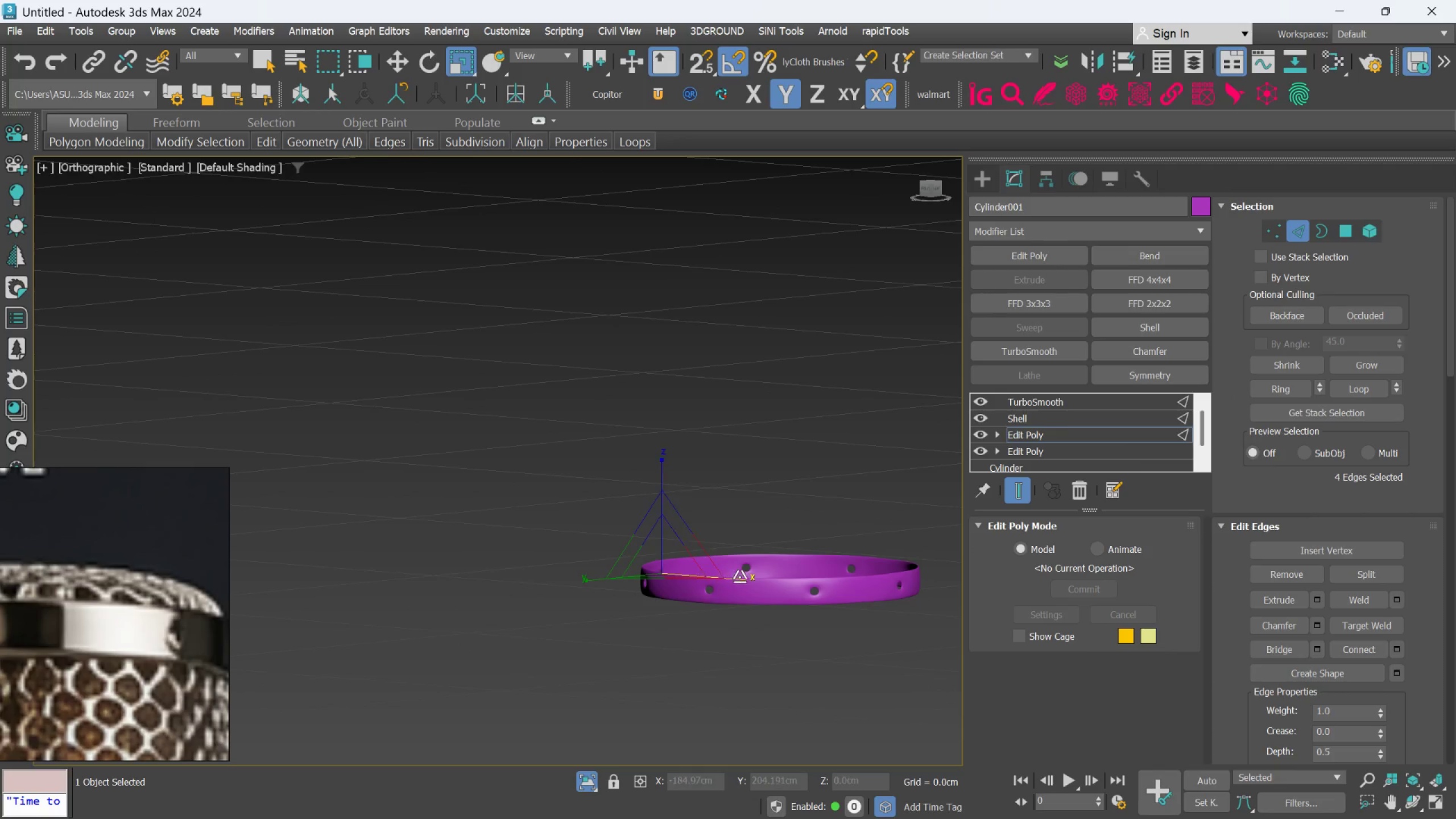 
scroll: coordinate [758, 585], scroll_direction: down, amount: 6.0
 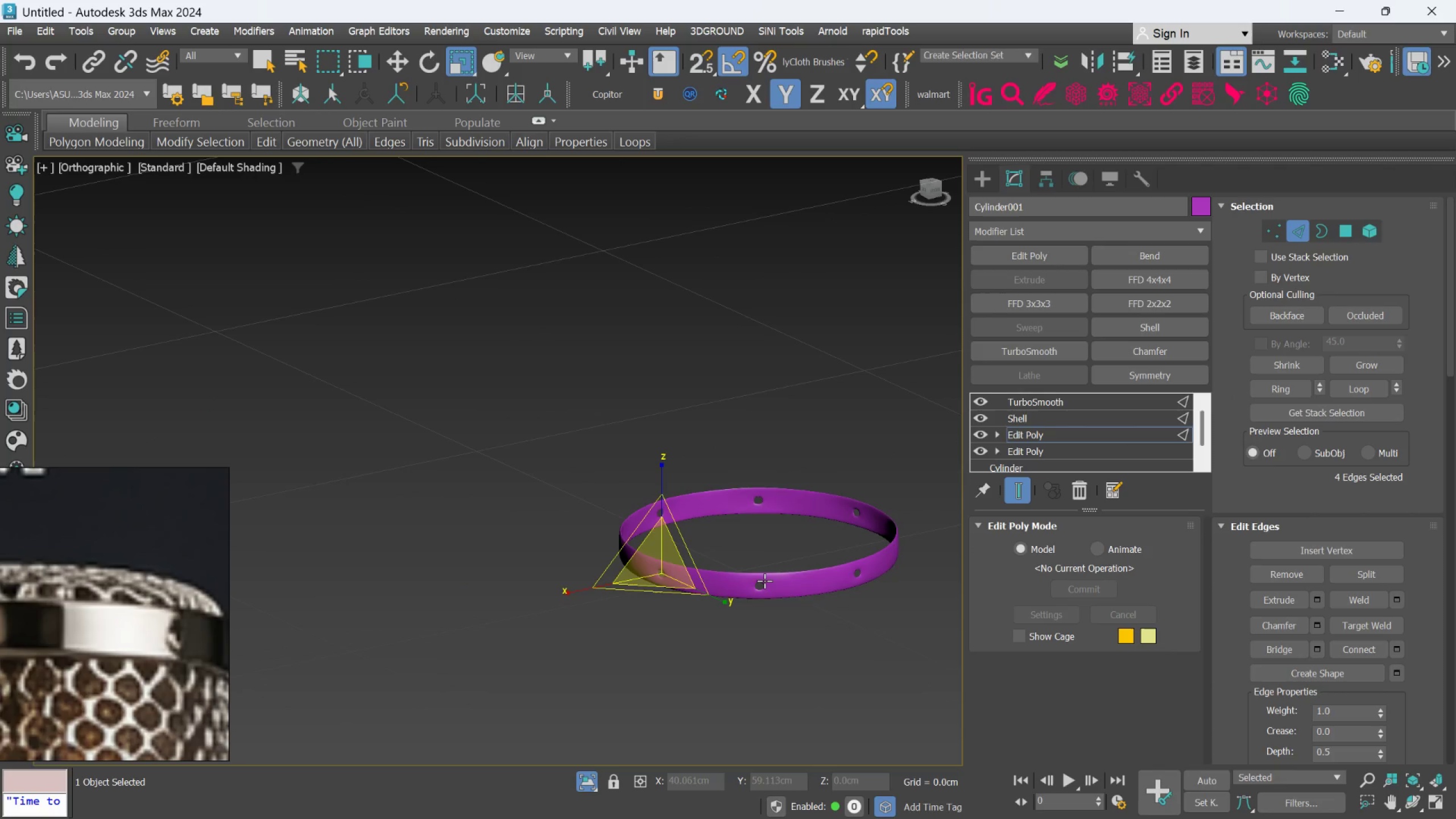 
key(Alt+AltLeft)
 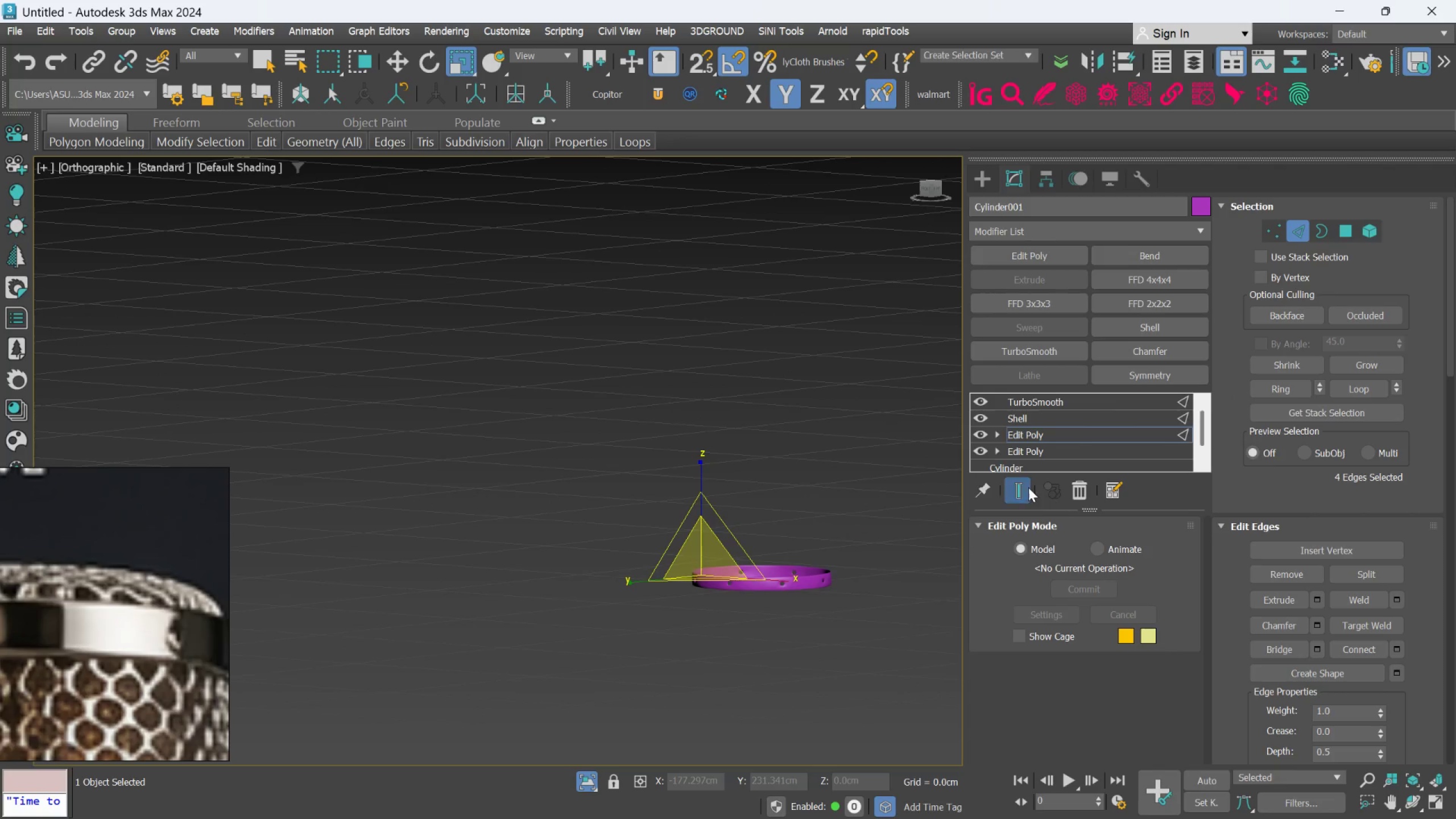 
scroll: coordinate [739, 577], scroll_direction: down, amount: 2.0
 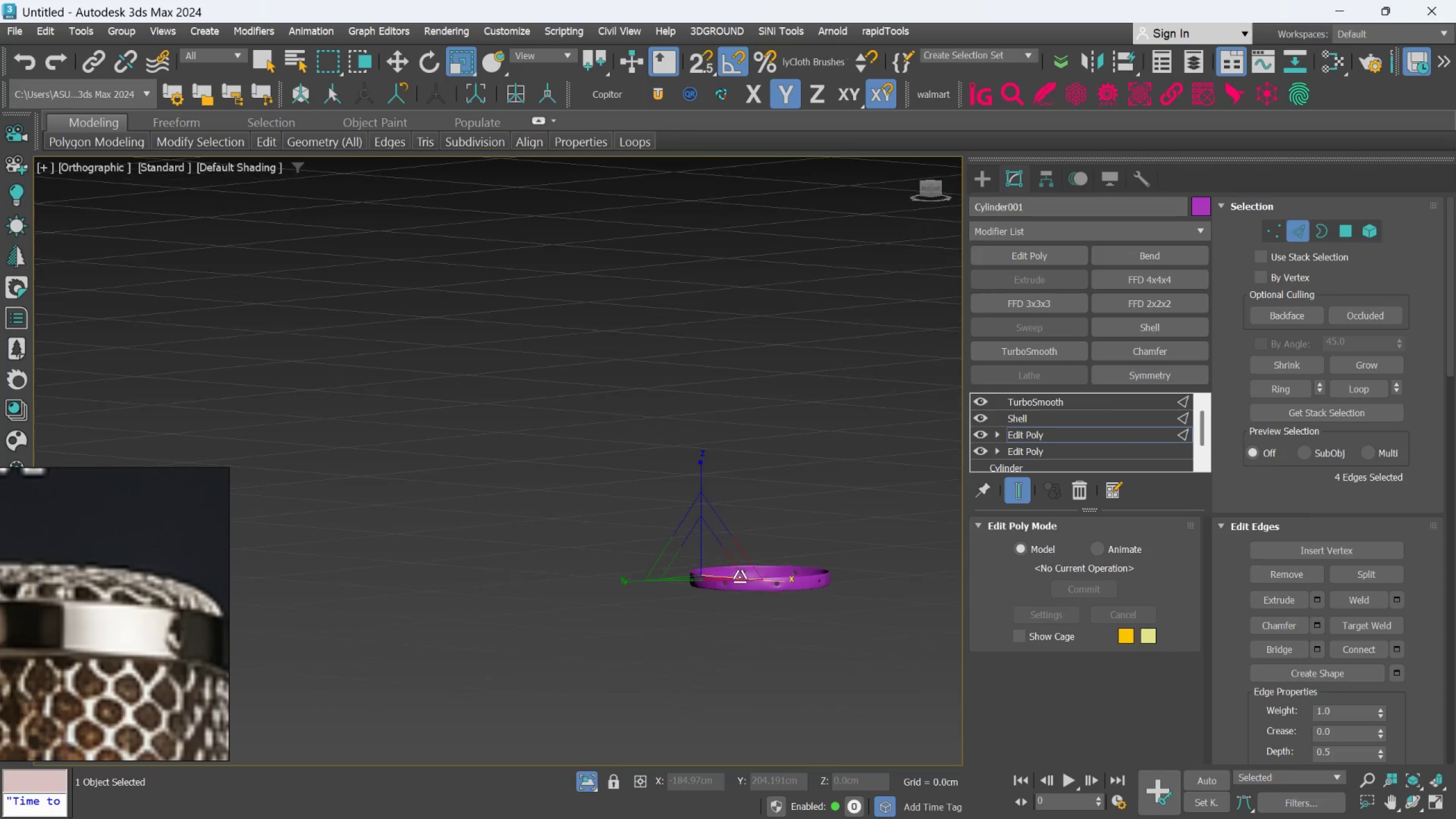 
left_click([1022, 487])
 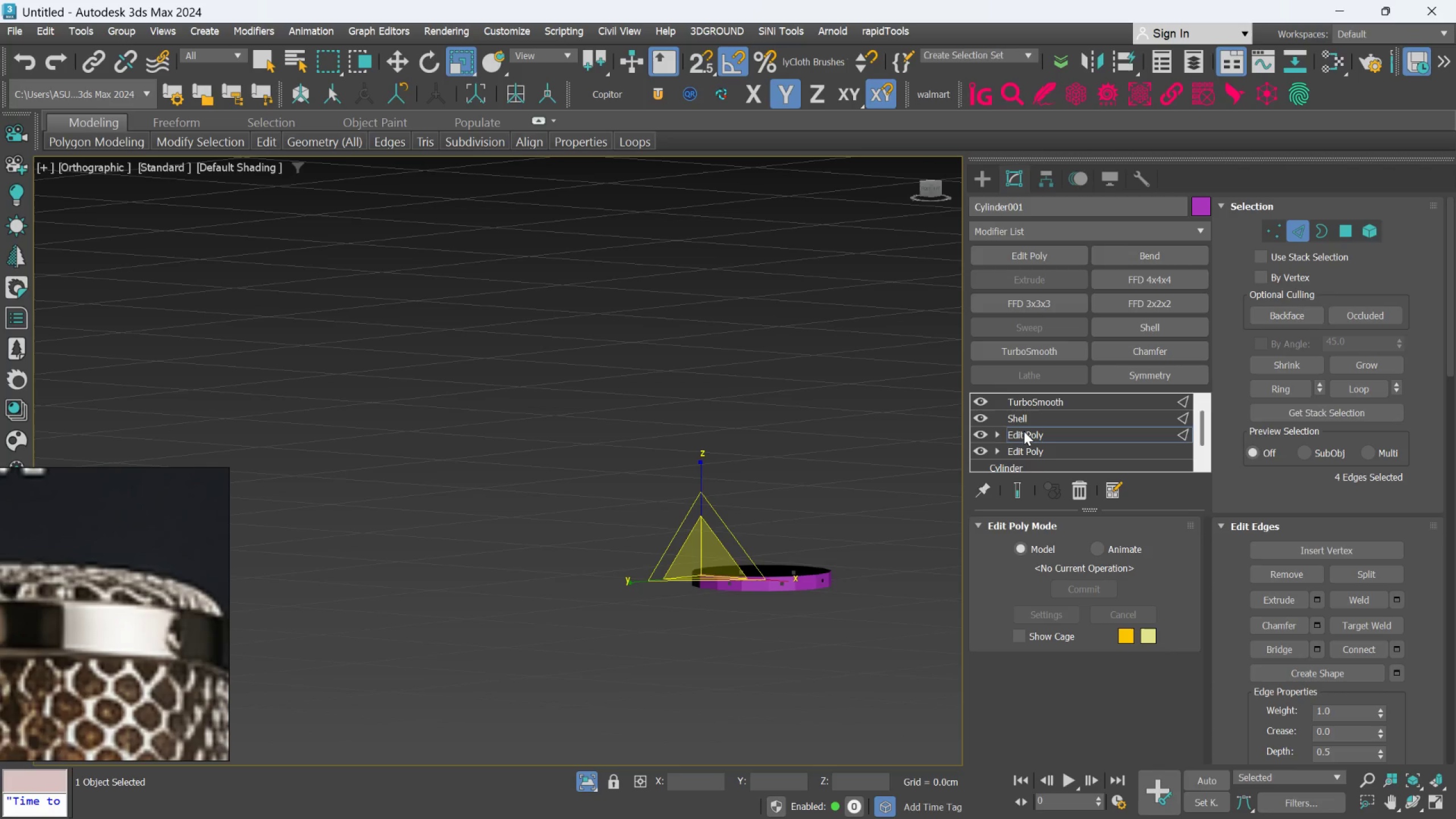 
double_click([1035, 411])
 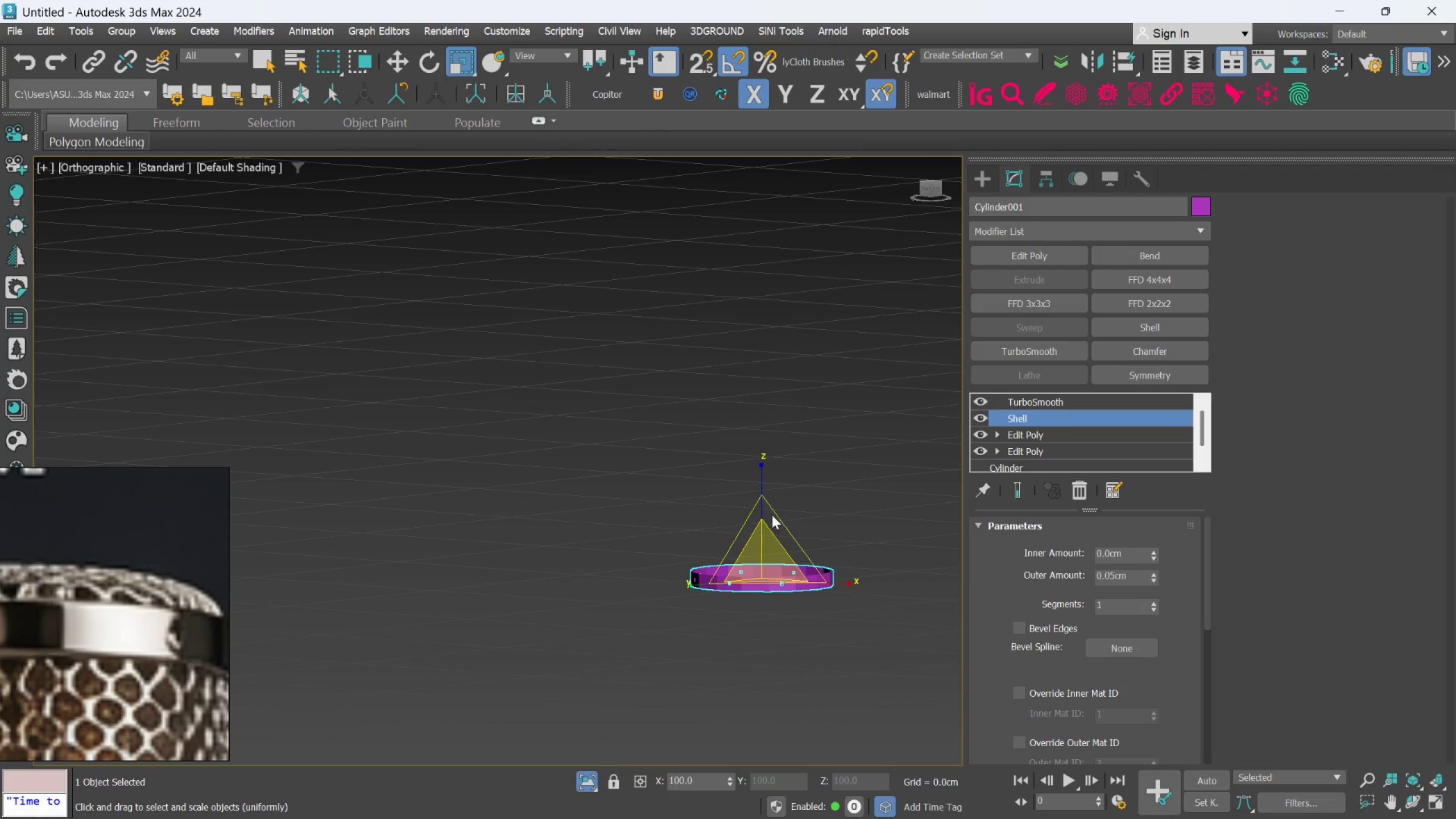 
scroll: coordinate [696, 563], scroll_direction: up, amount: 3.0
 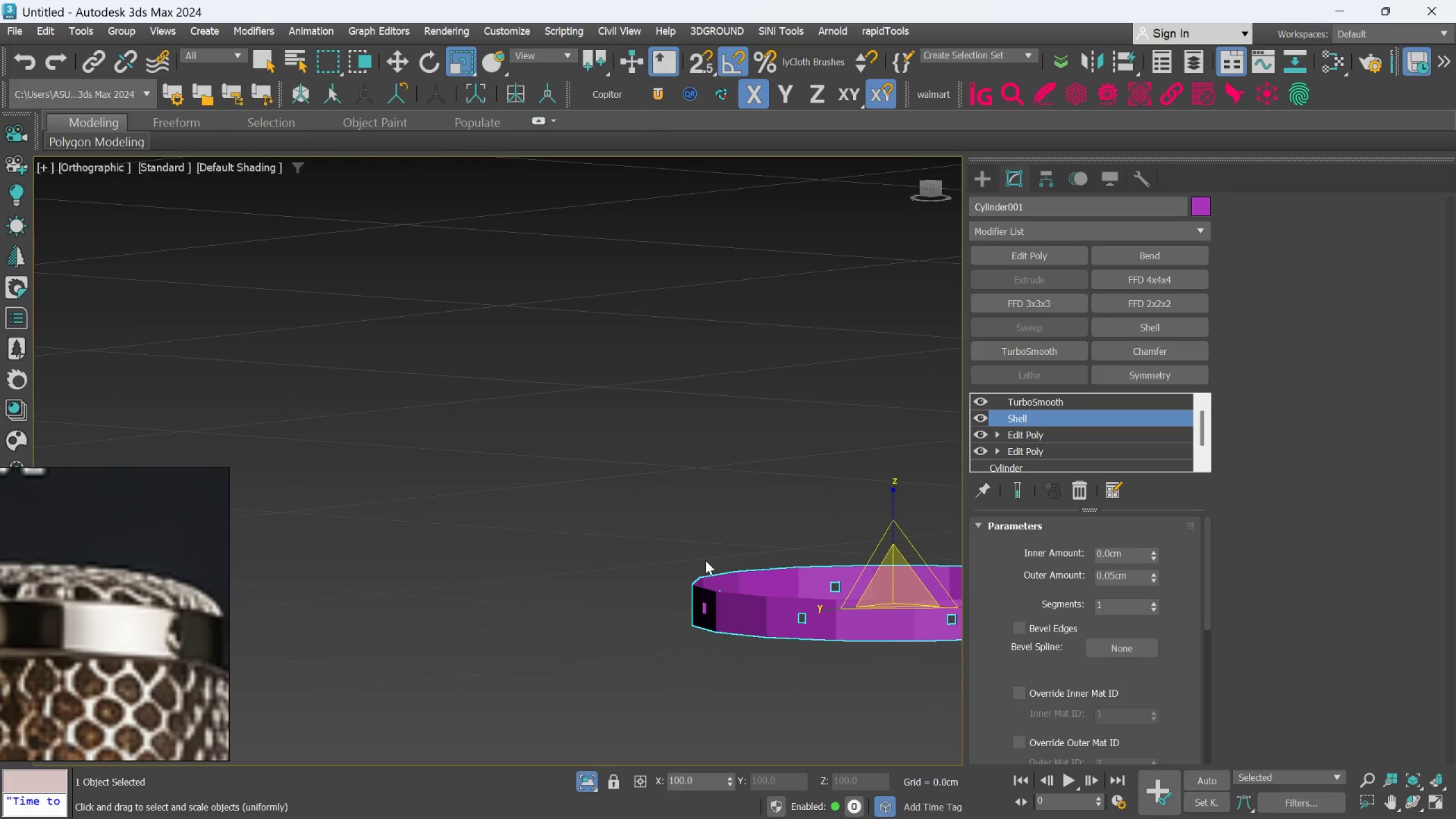 
key(F4)
 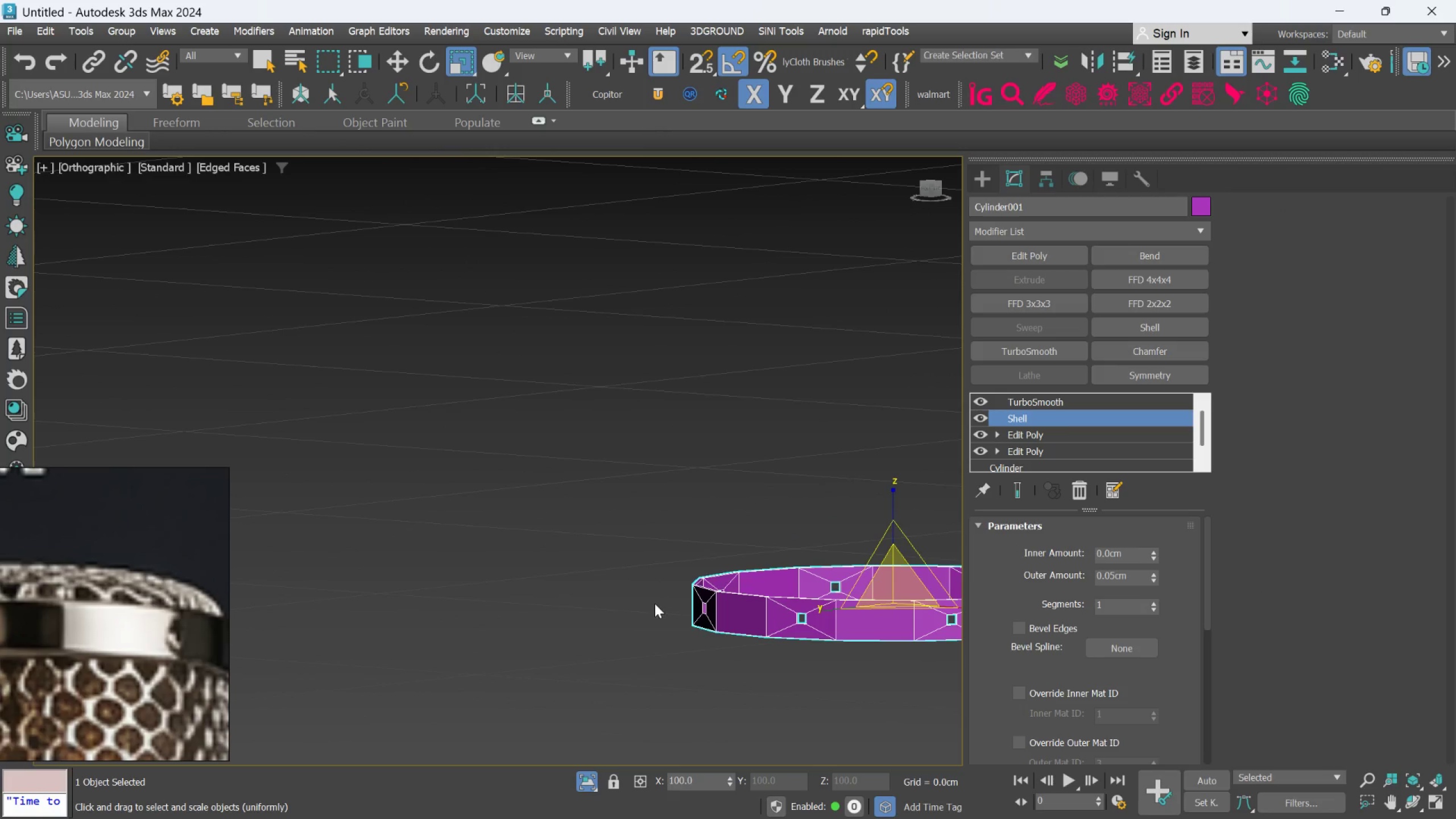 
scroll: coordinate [742, 563], scroll_direction: up, amount: 3.0
 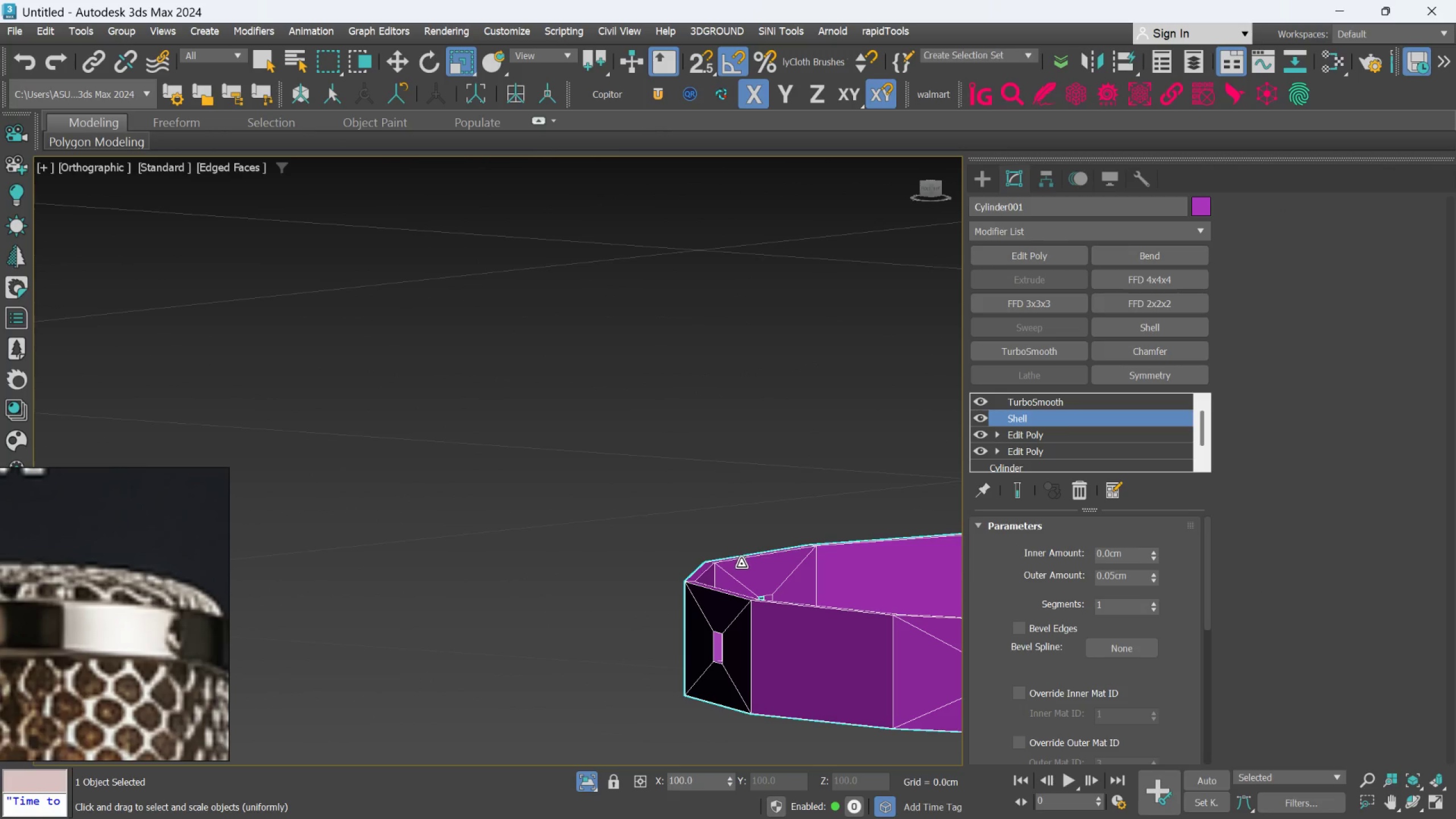 
hold_key(key=AltLeft, duration=0.58)
 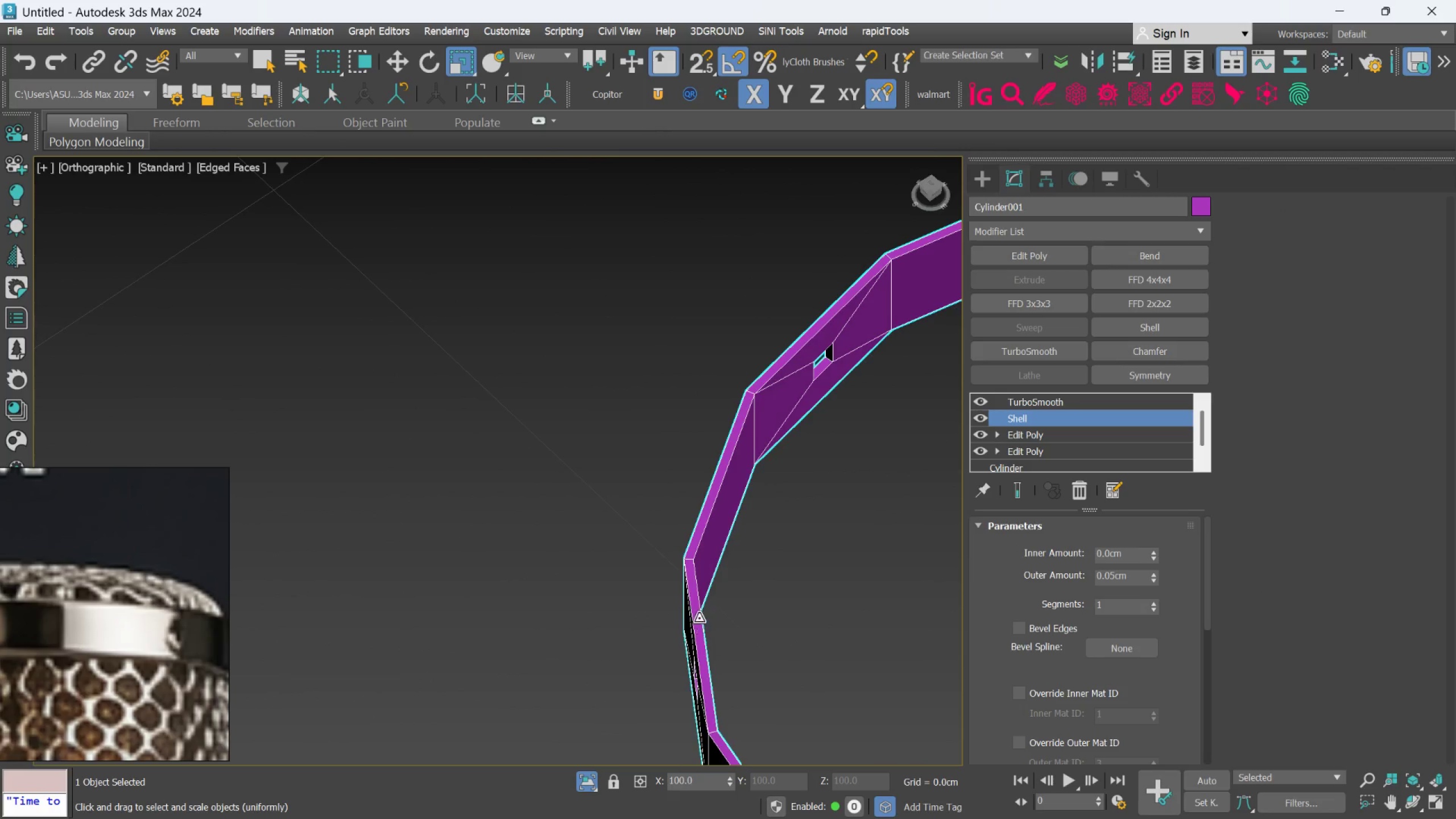 
scroll: coordinate [696, 589], scroll_direction: up, amount: 2.0
 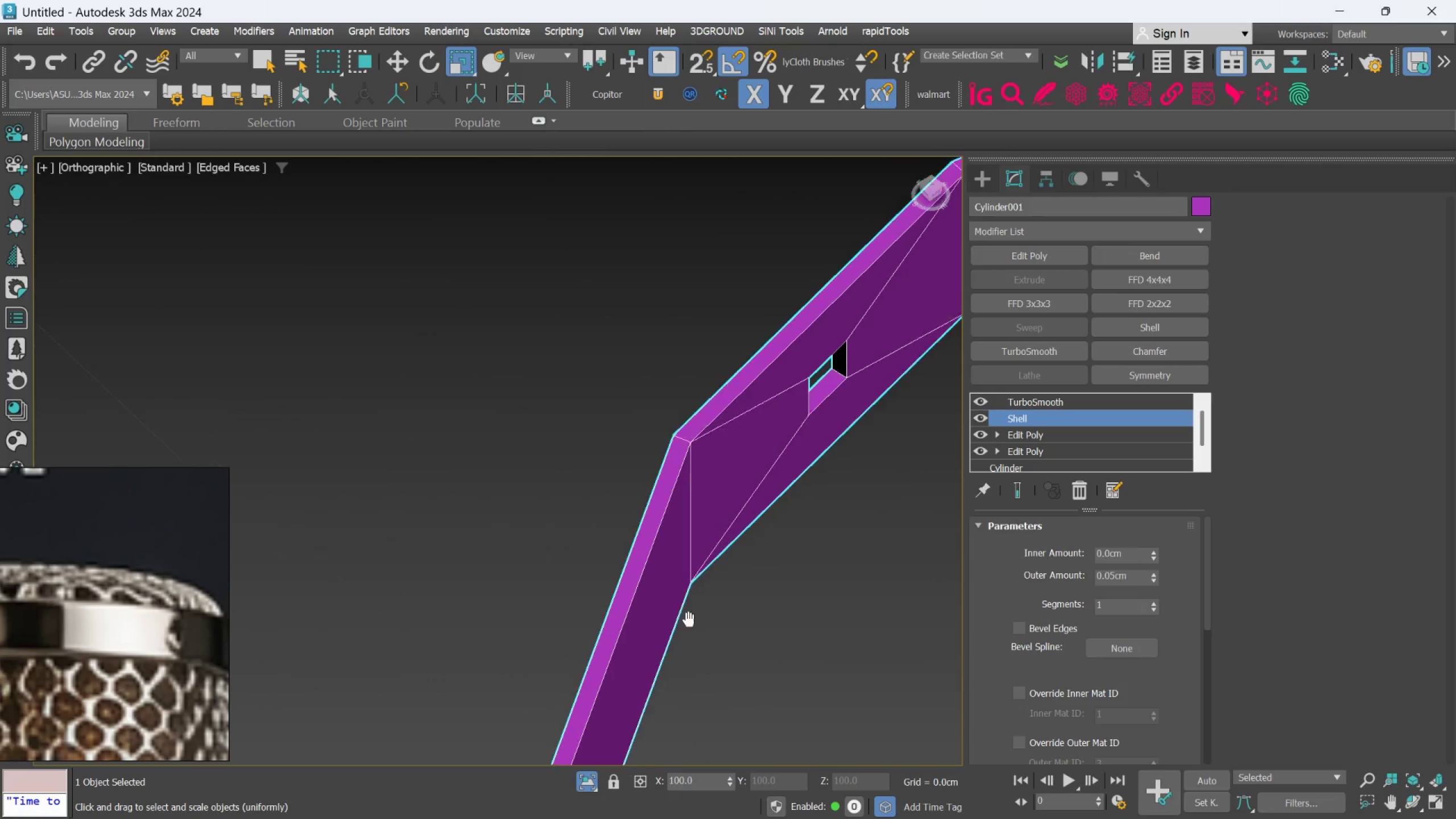 
scroll: coordinate [555, 646], scroll_direction: down, amount: 1.0
 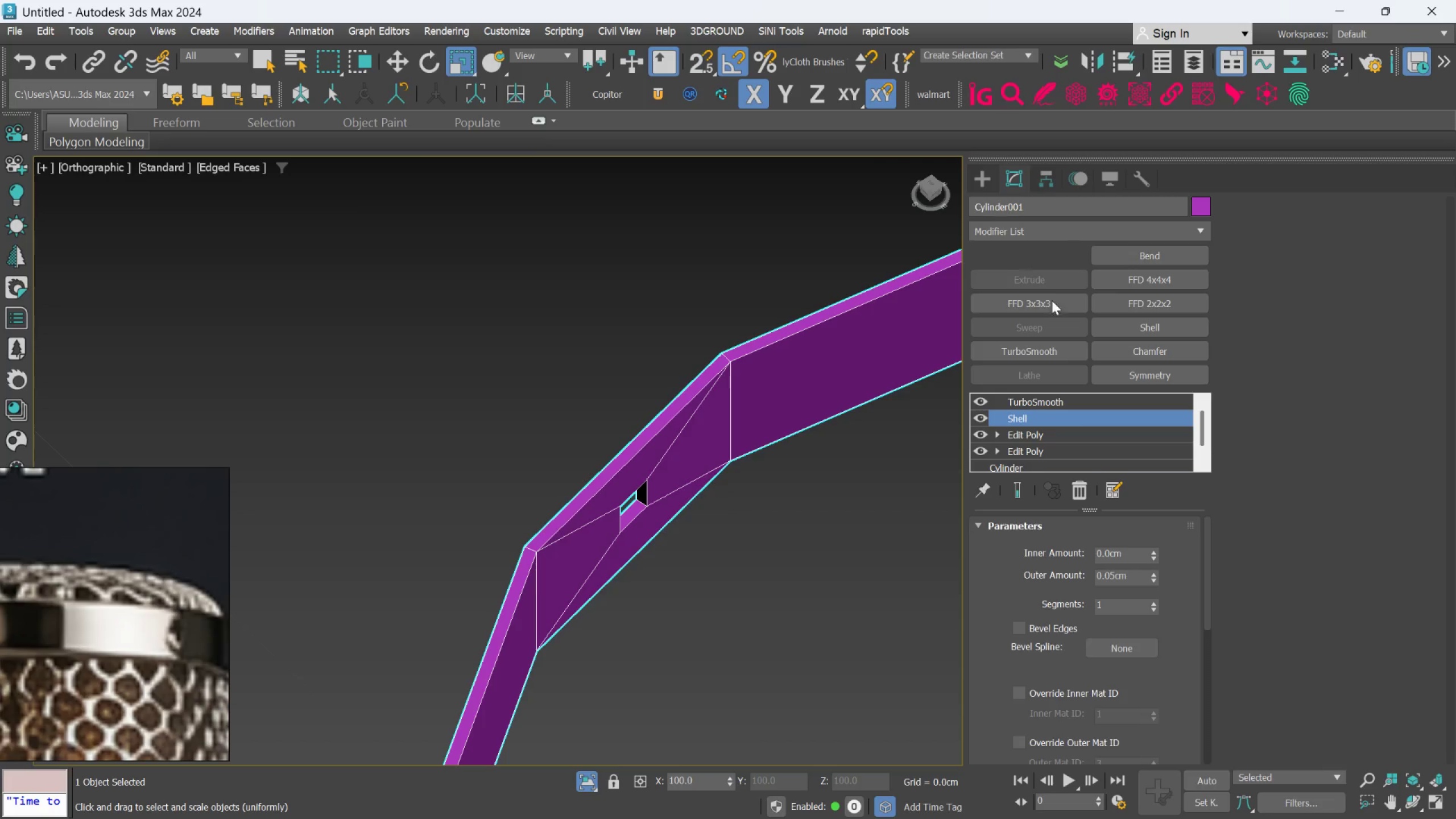 
left_click([1289, 226])
 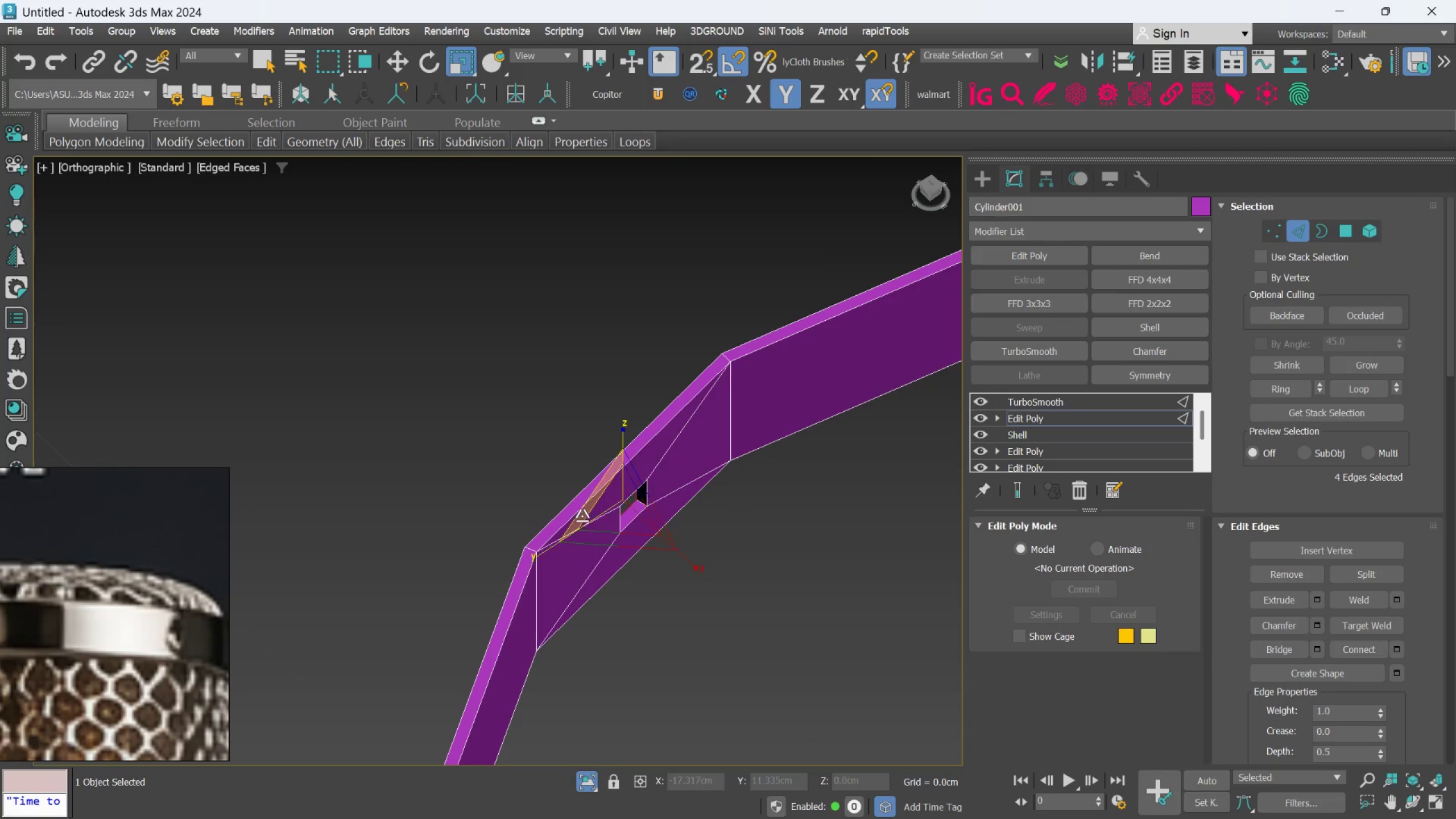 
scroll: coordinate [575, 526], scroll_direction: up, amount: 2.0
 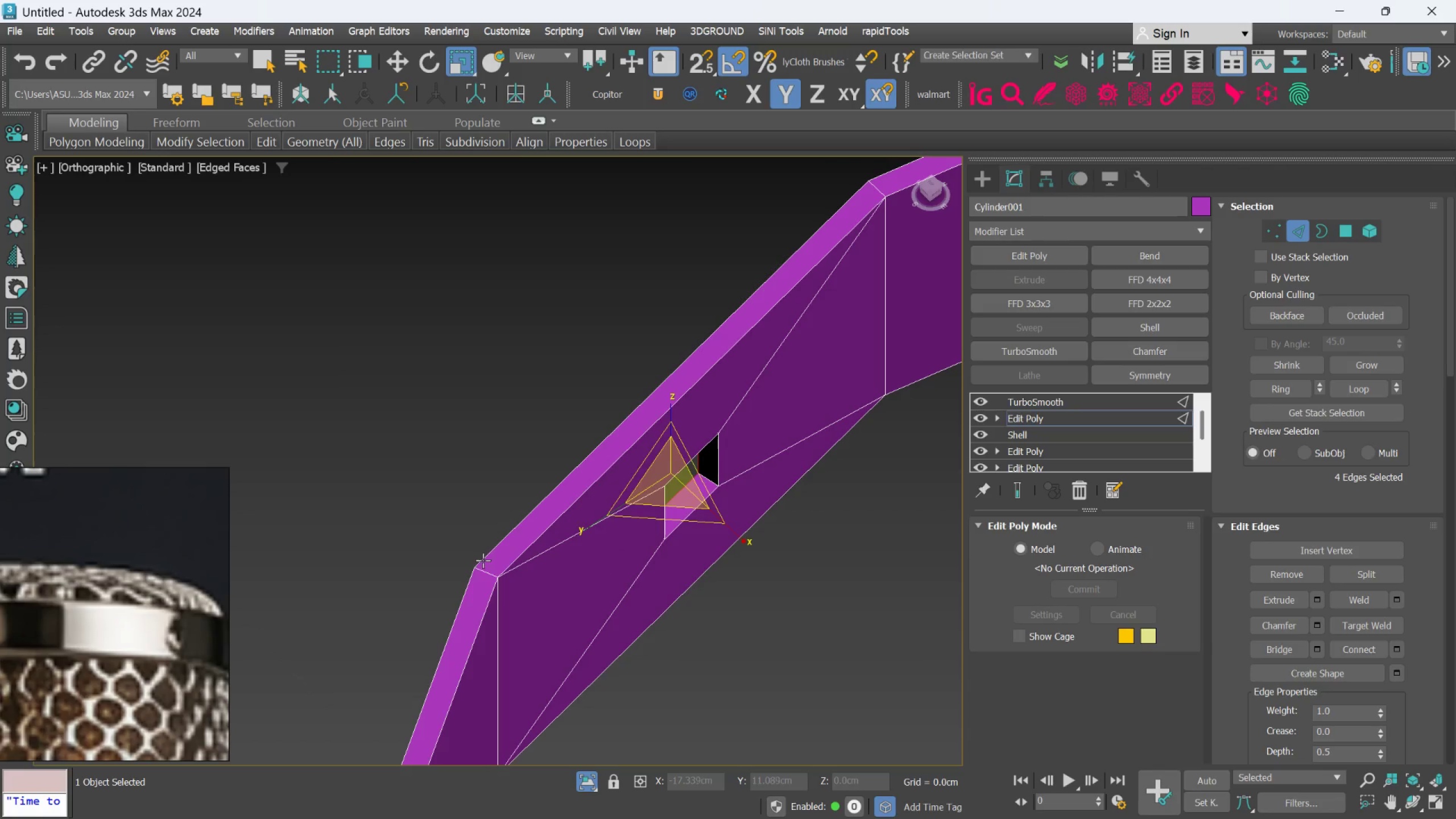 
left_click([479, 567])
 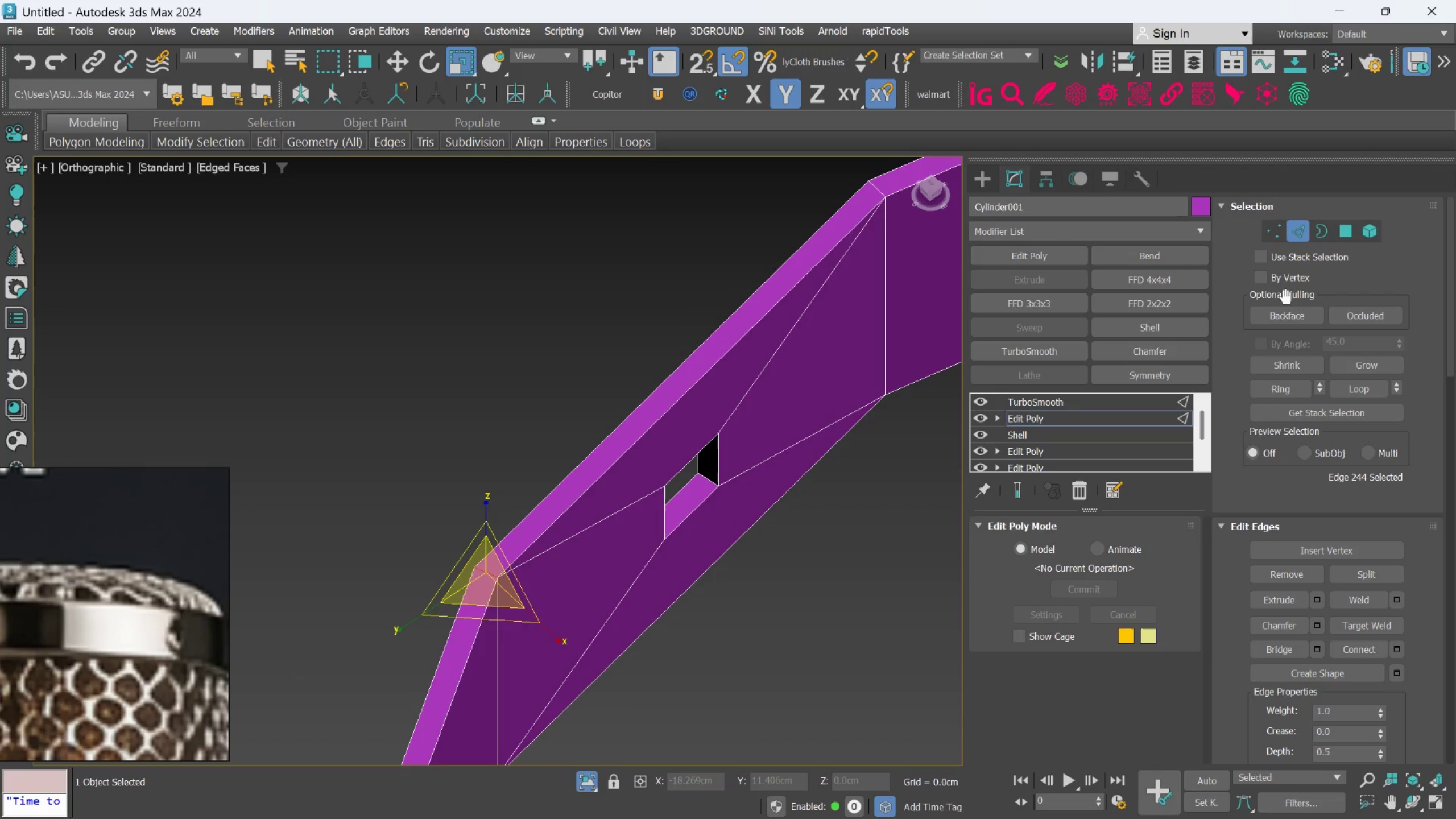 
left_click([1281, 384])
 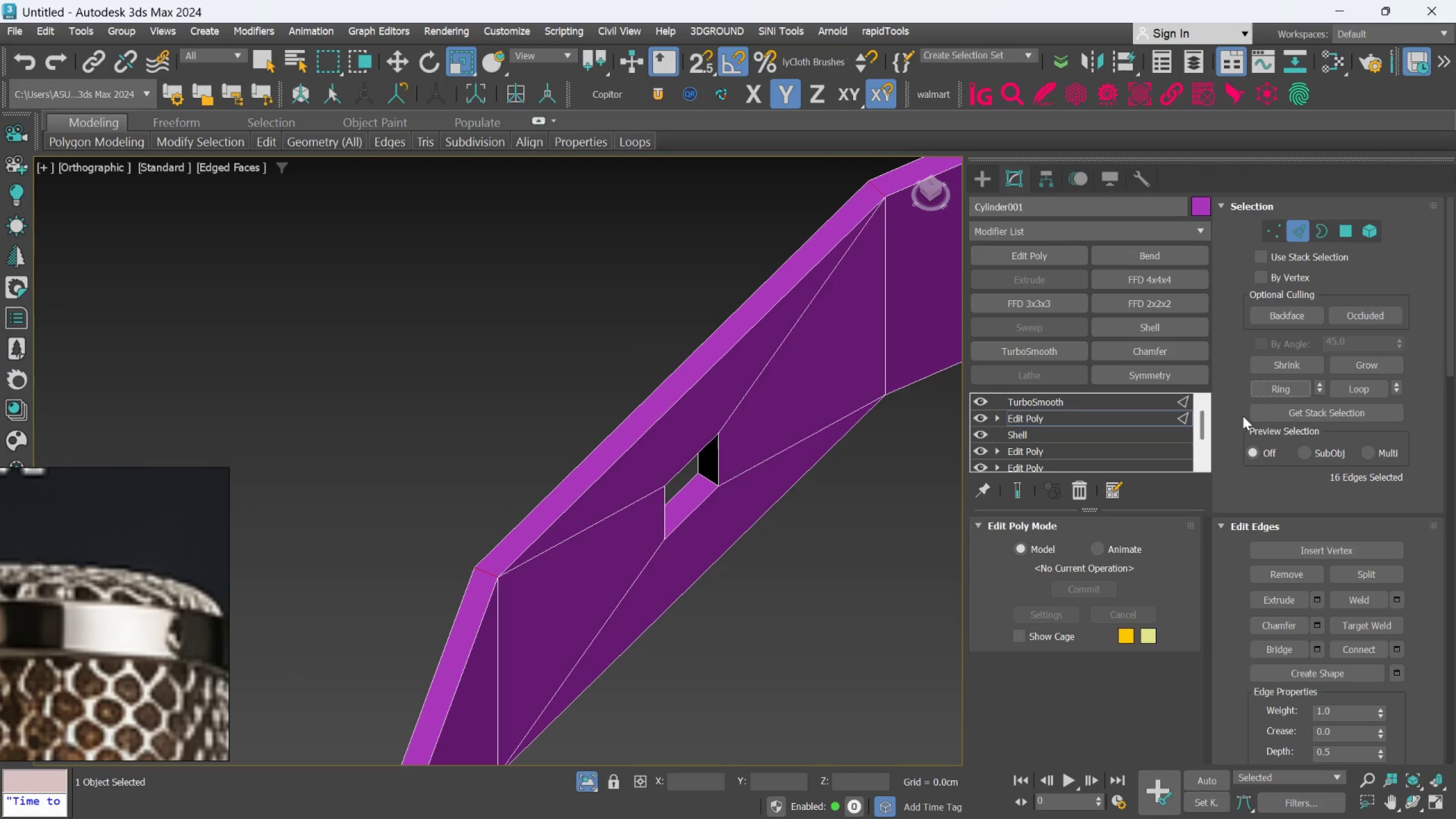 
scroll: coordinate [1243, 416], scroll_direction: down, amount: 2.0
 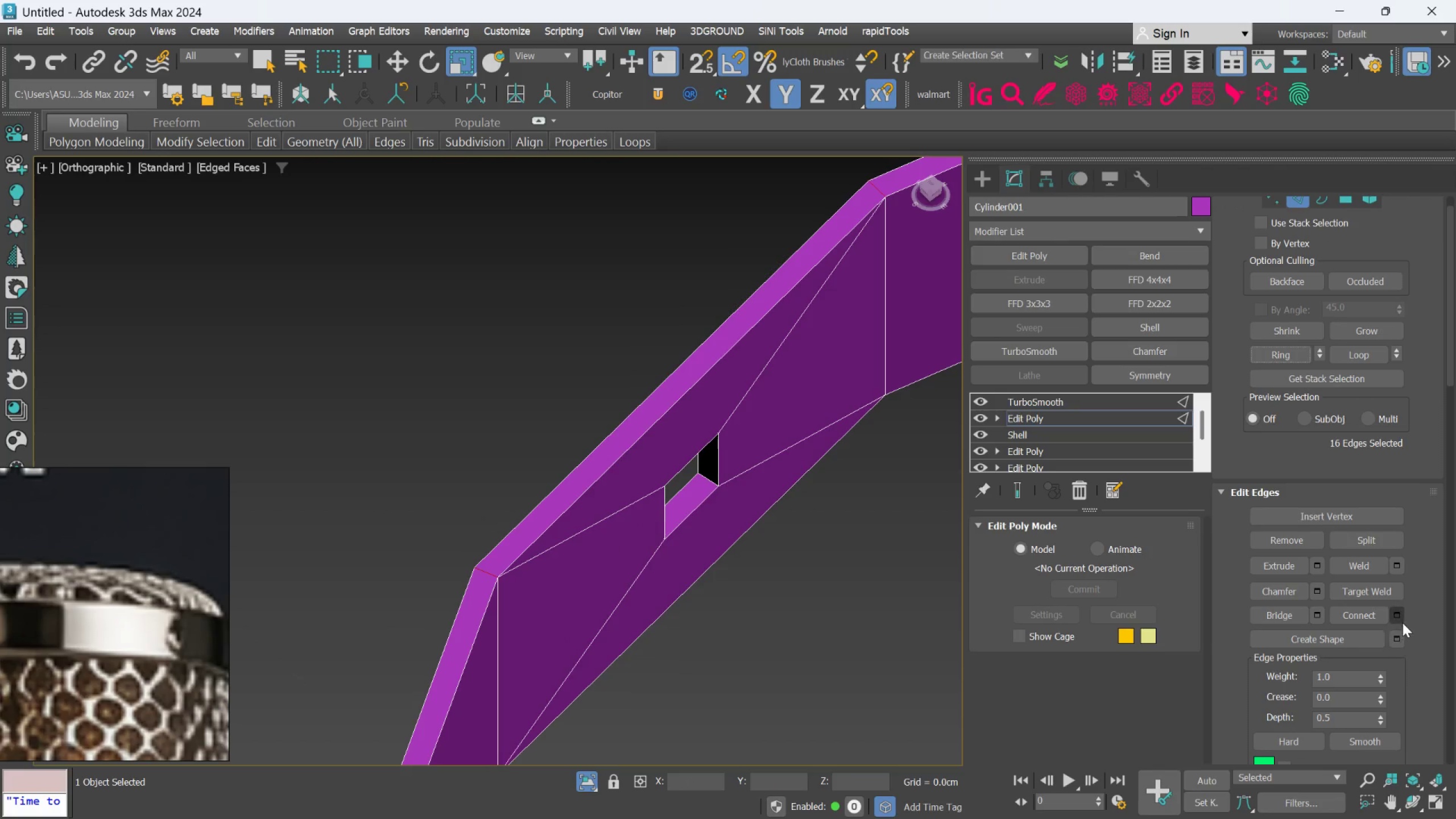 
left_click([1403, 621])
 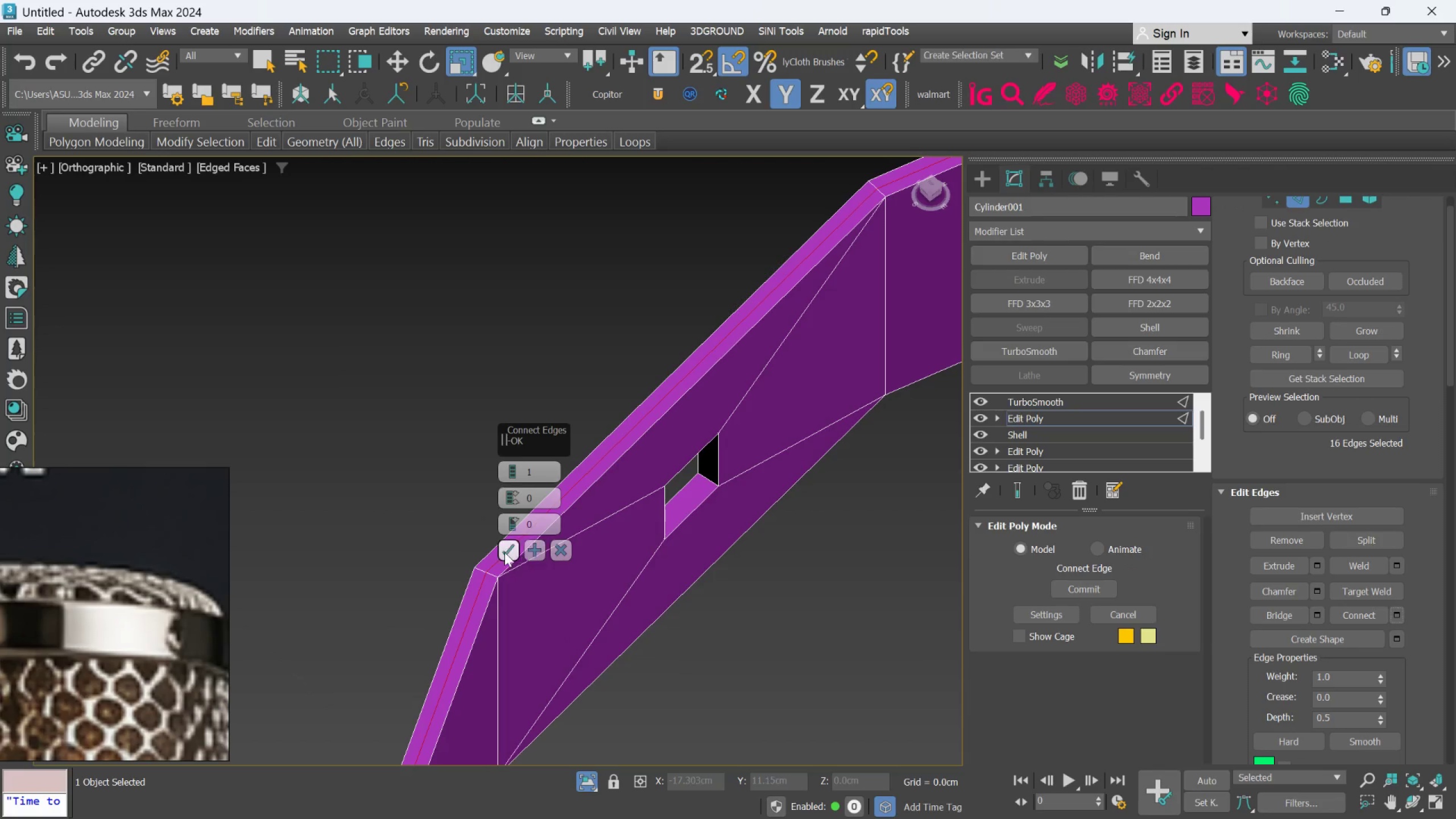 
left_click([500, 548])
 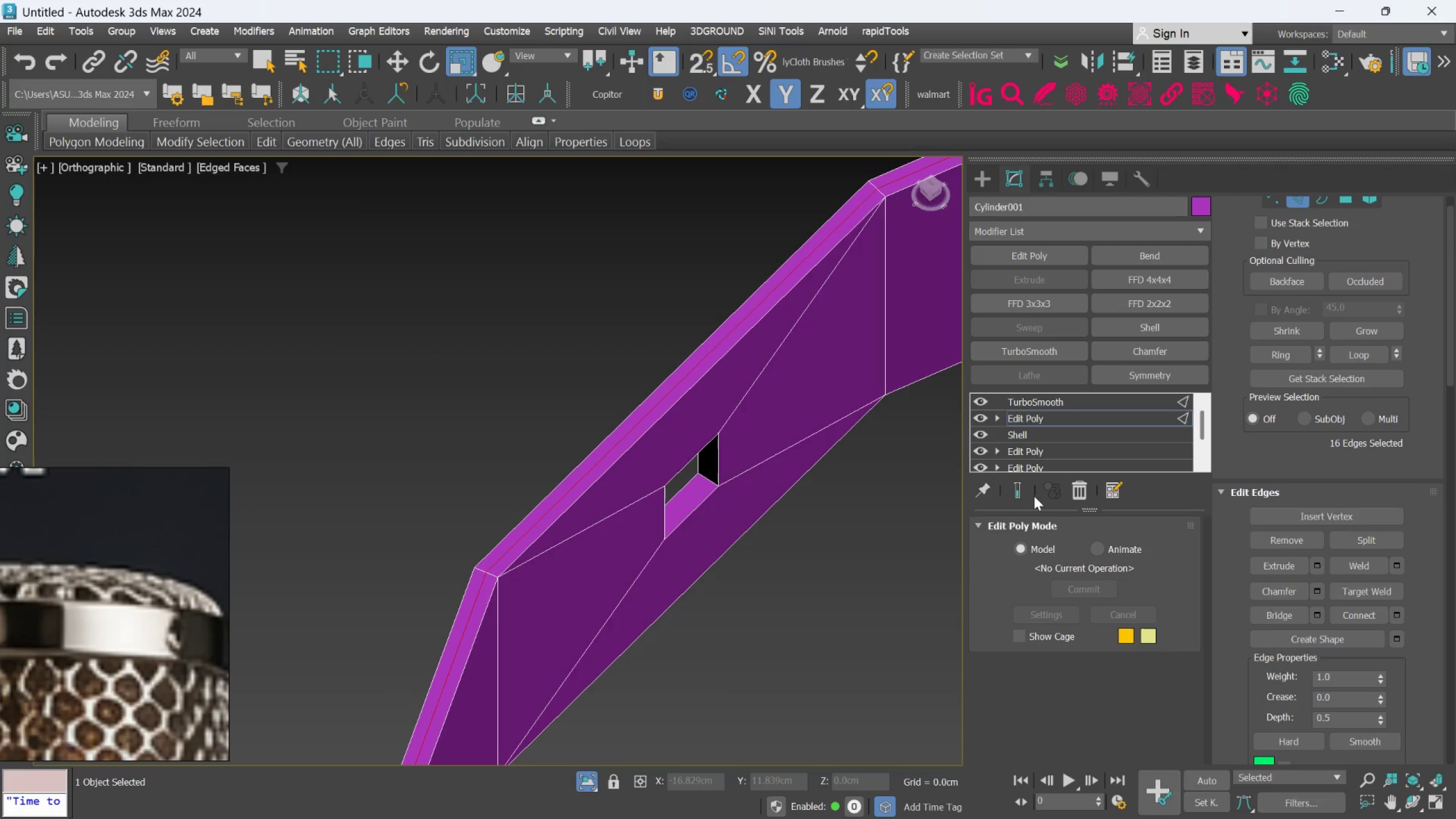 
left_click([1033, 496])
 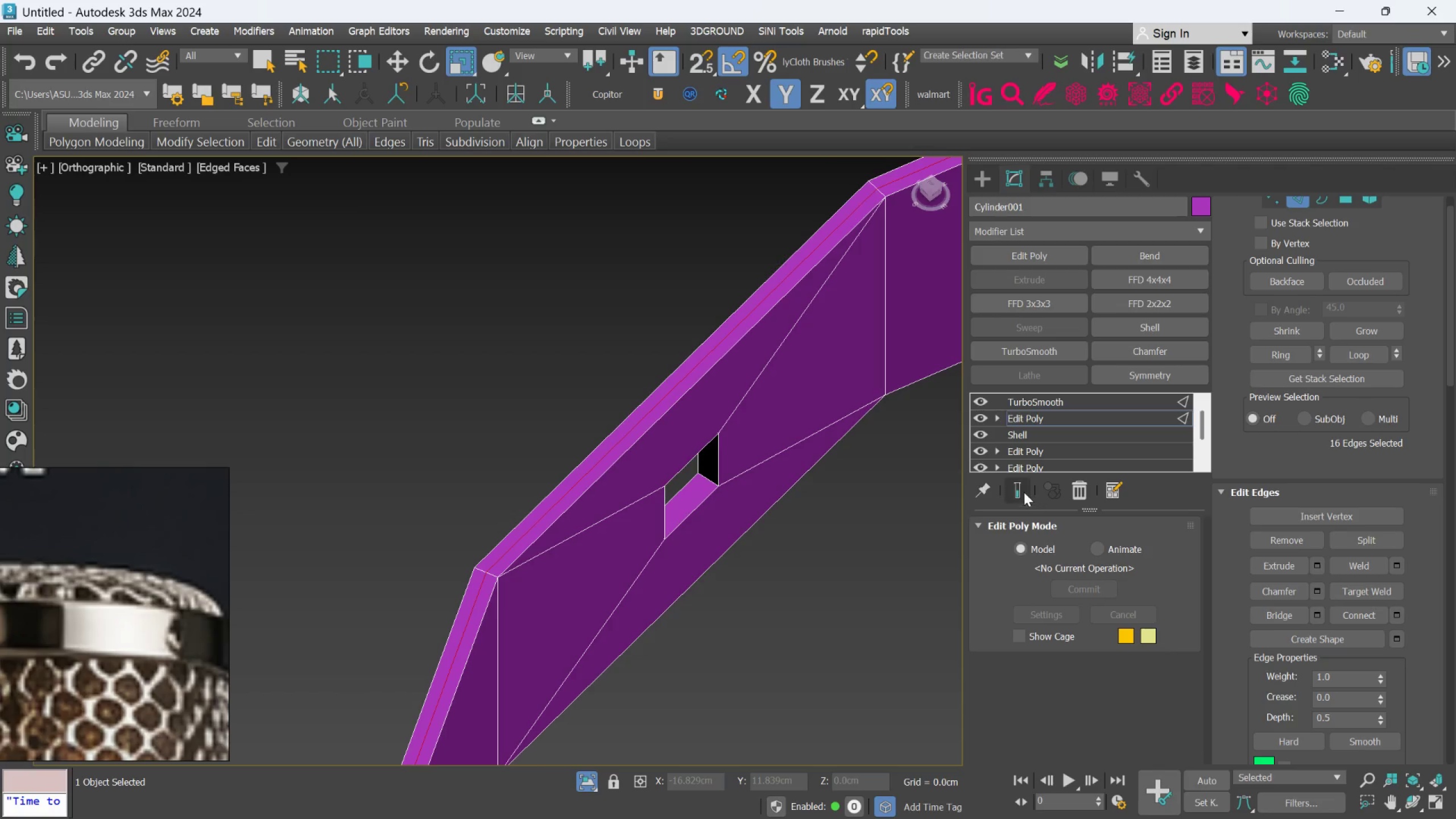 
left_click([1024, 492])
 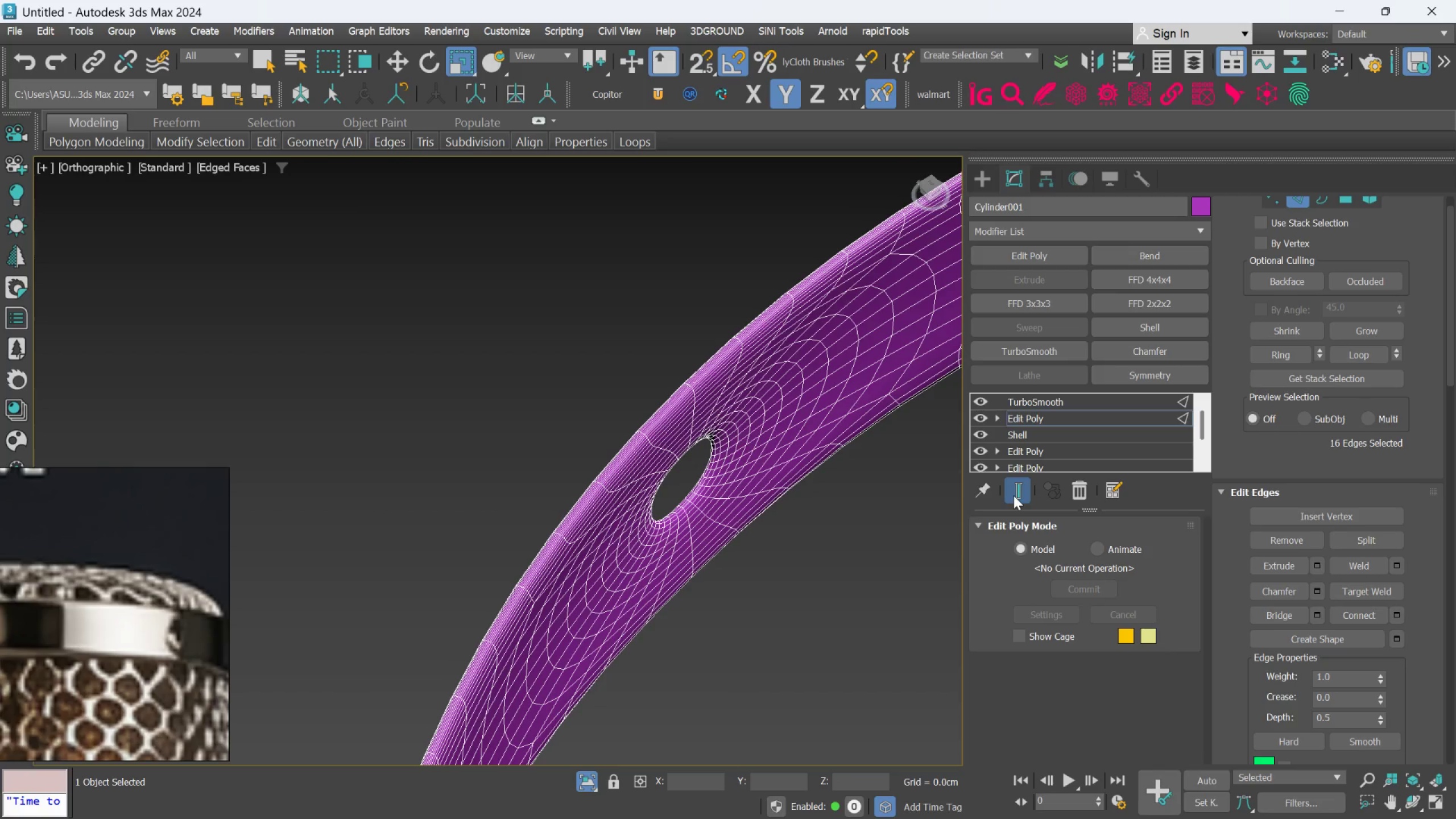 
key(F4)
 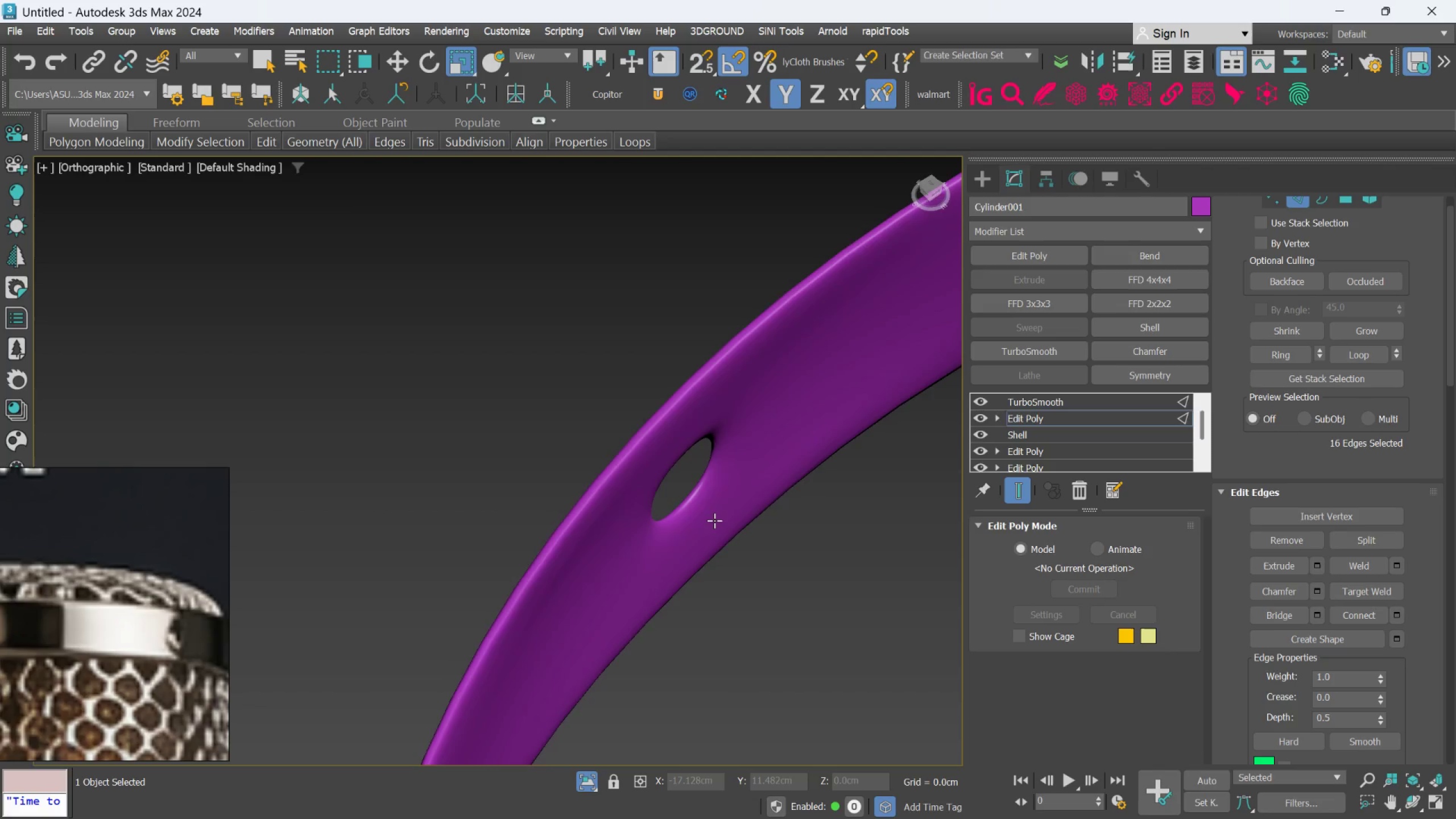 
scroll: coordinate [714, 522], scroll_direction: down, amount: 3.0
 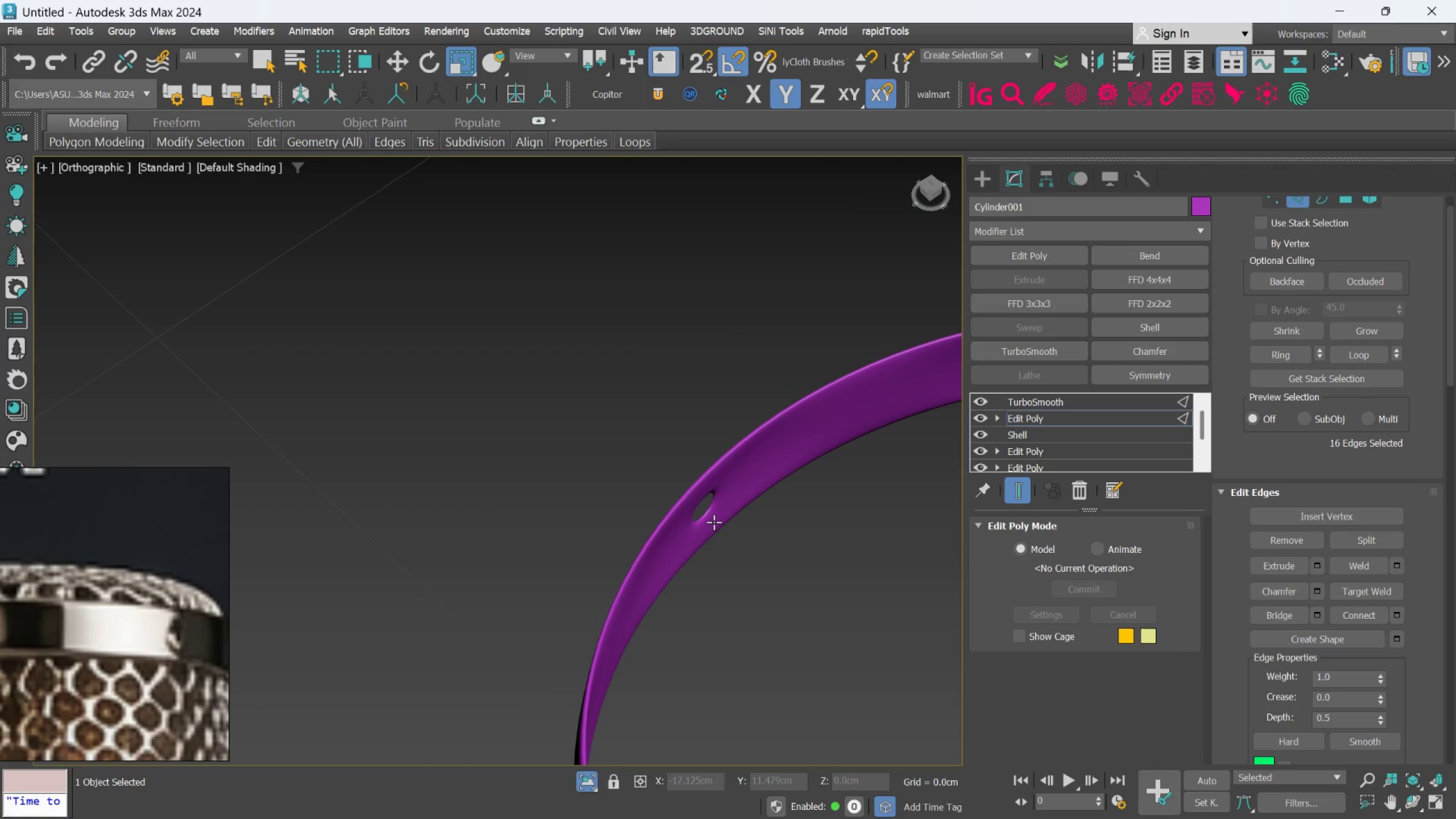 
hold_key(key=AltLeft, duration=0.64)
 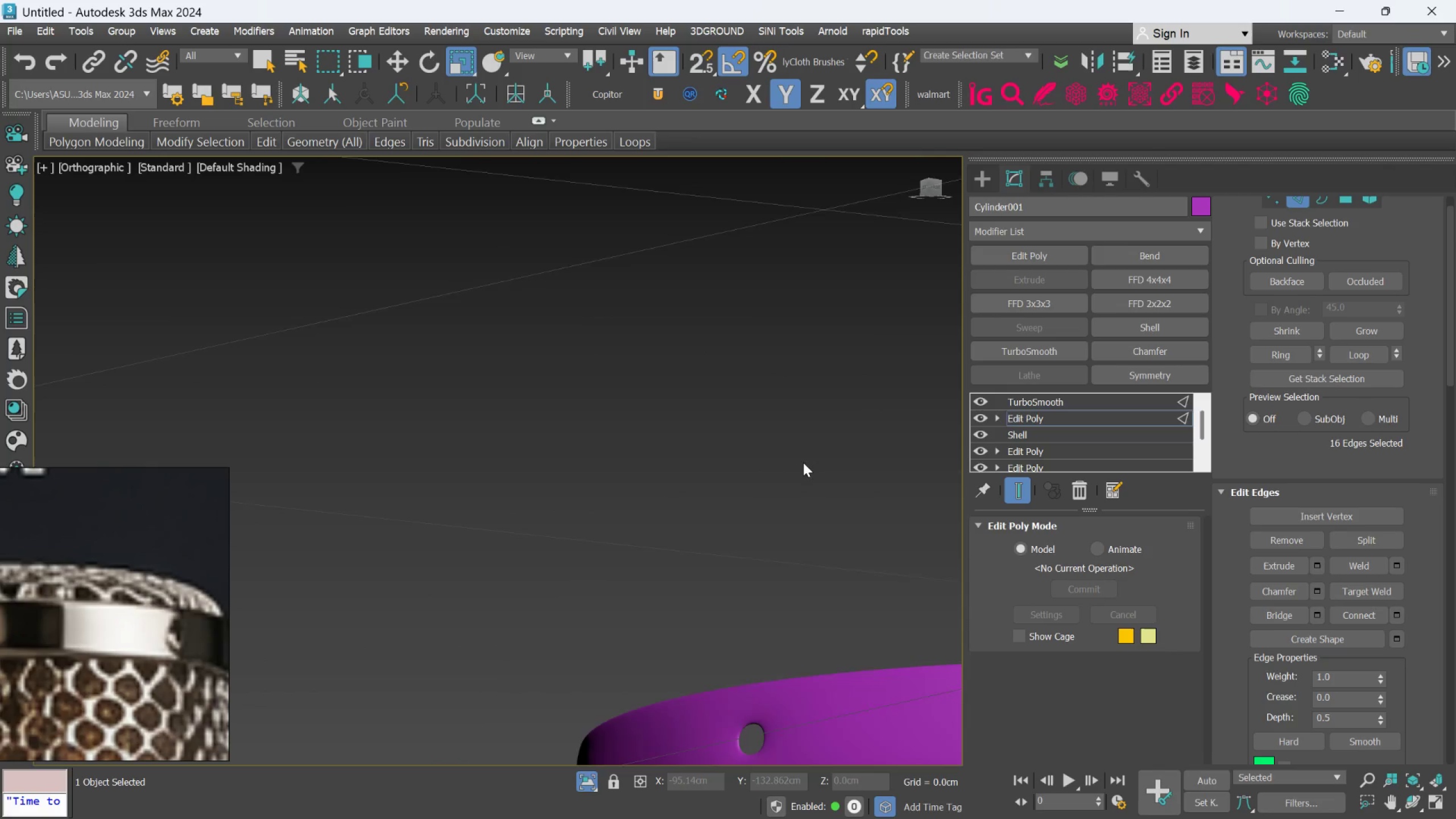 
hold_key(key=AltLeft, duration=0.73)
 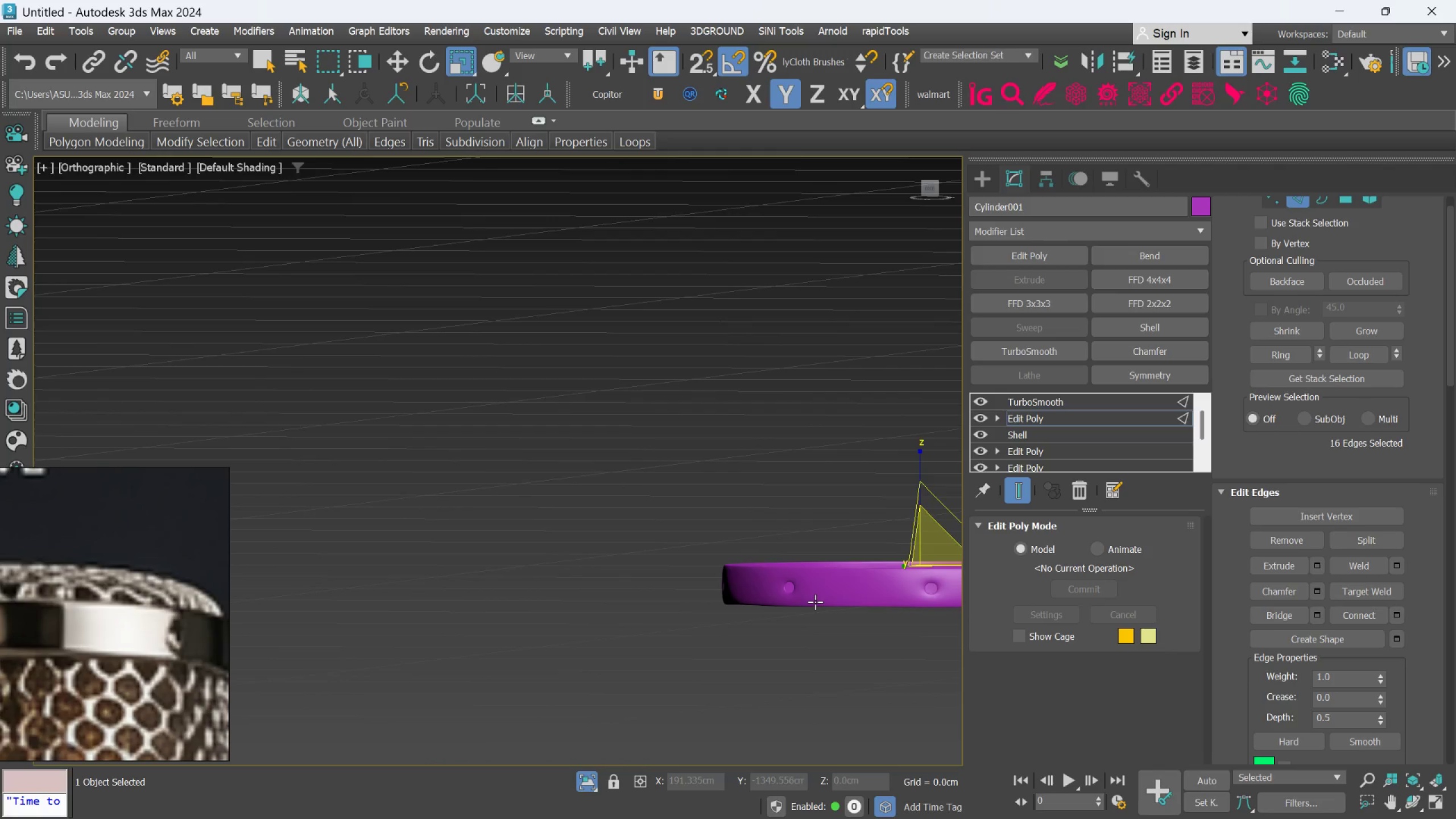 
scroll: coordinate [802, 466], scroll_direction: down, amount: 3.0
 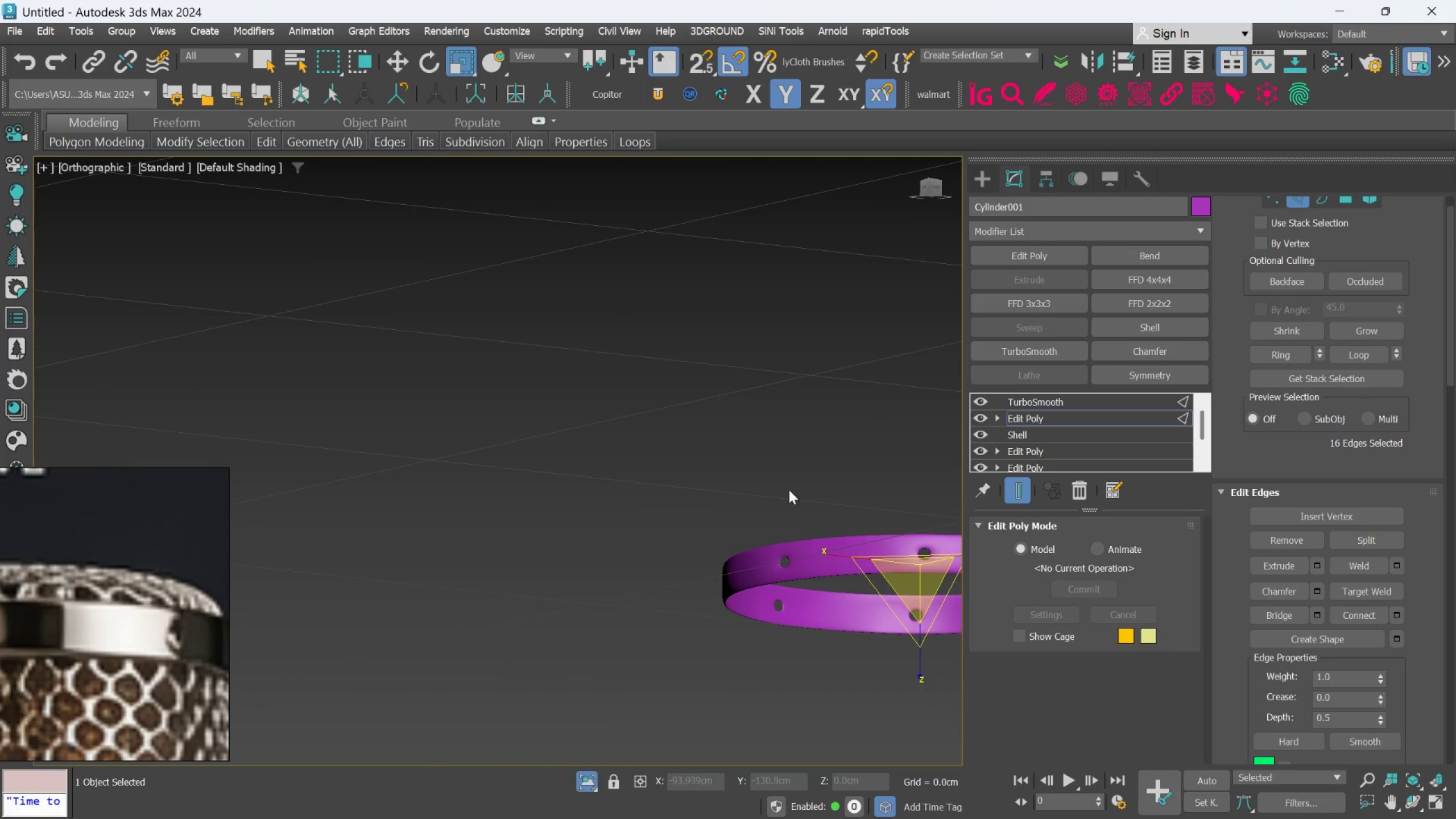 
hold_key(key=AltLeft, duration=3.88)
 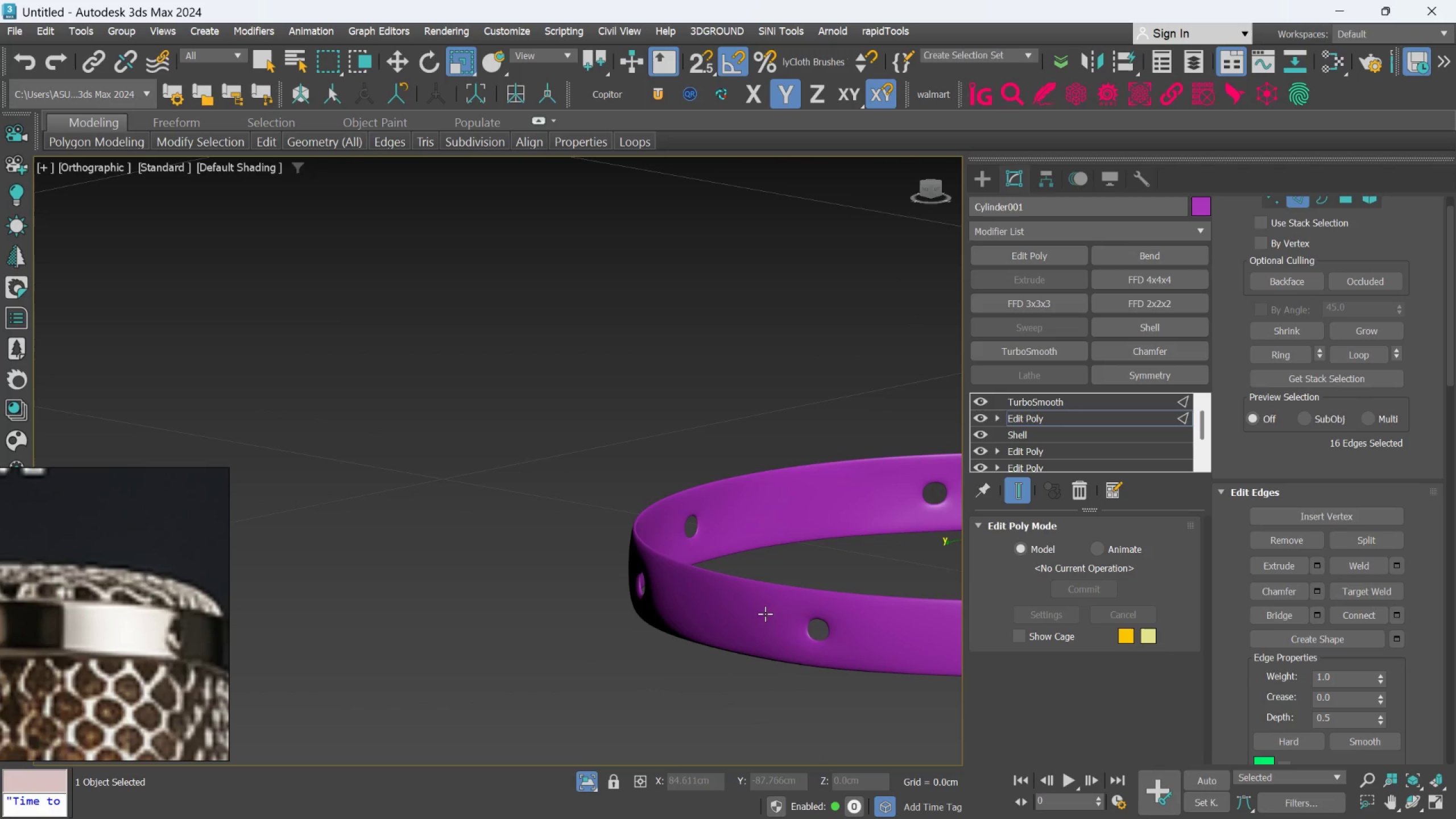 
scroll: coordinate [792, 618], scroll_direction: up, amount: 4.0
 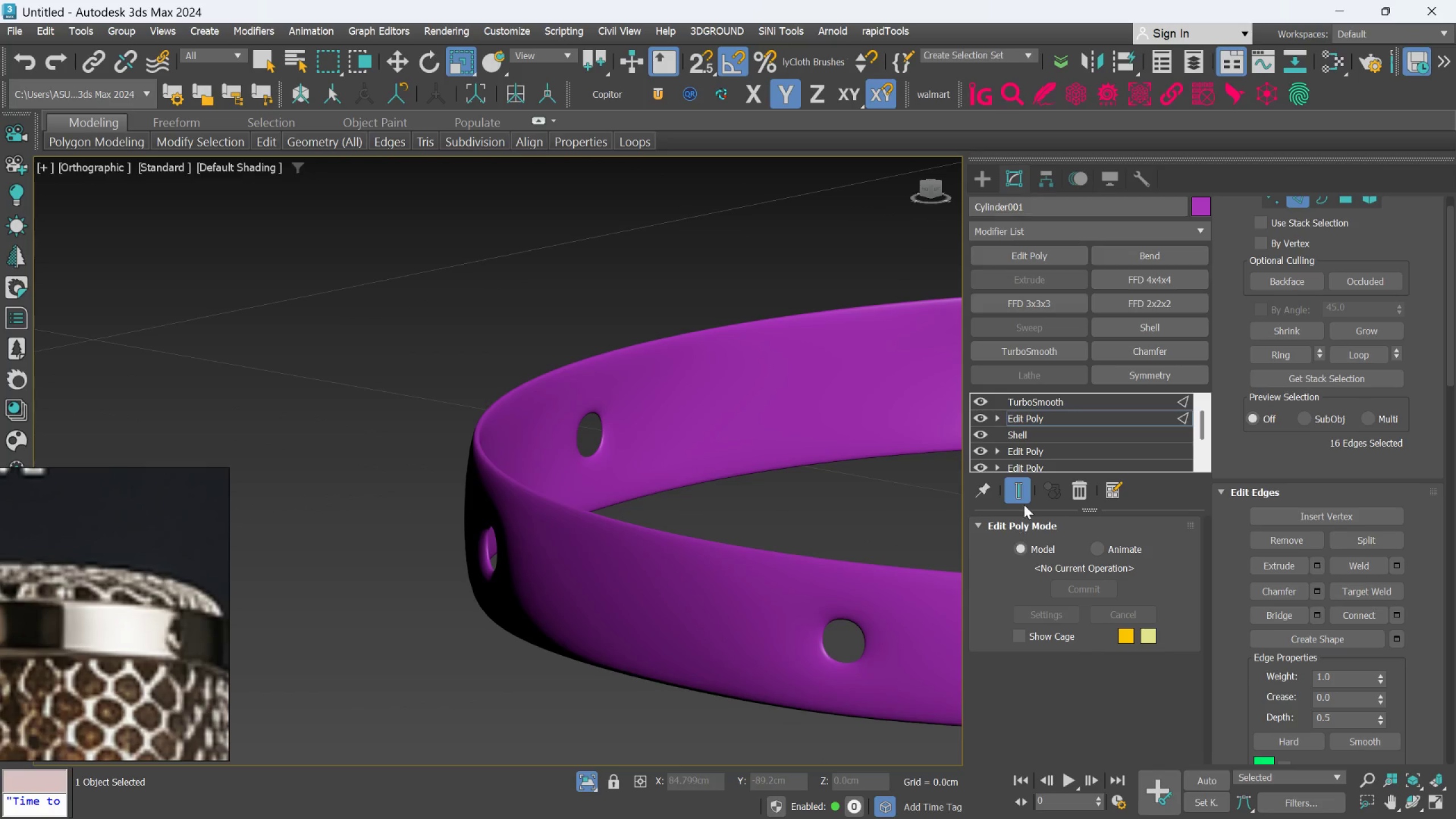 
left_click([1027, 486])
 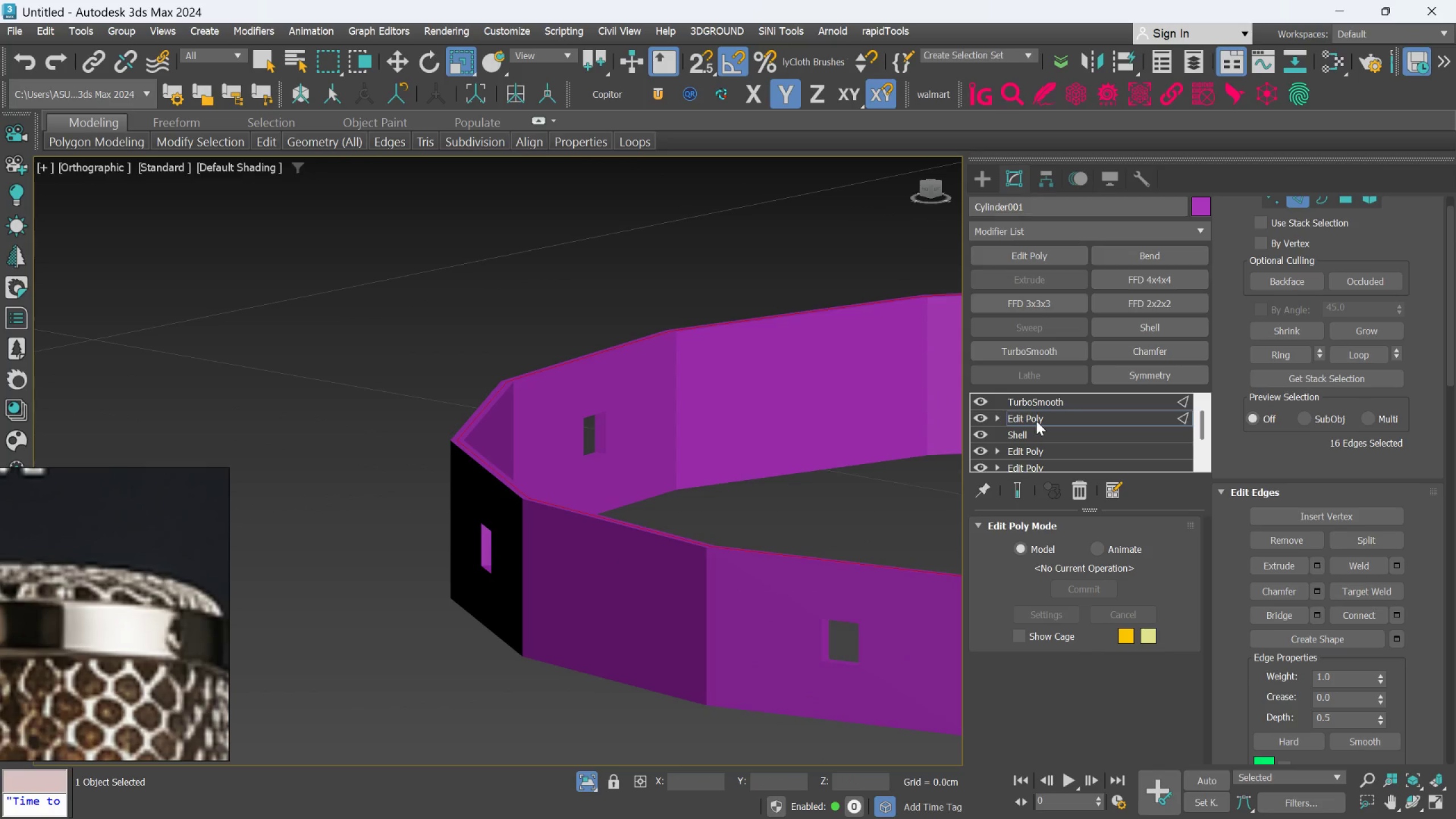 
wait(8.05)
 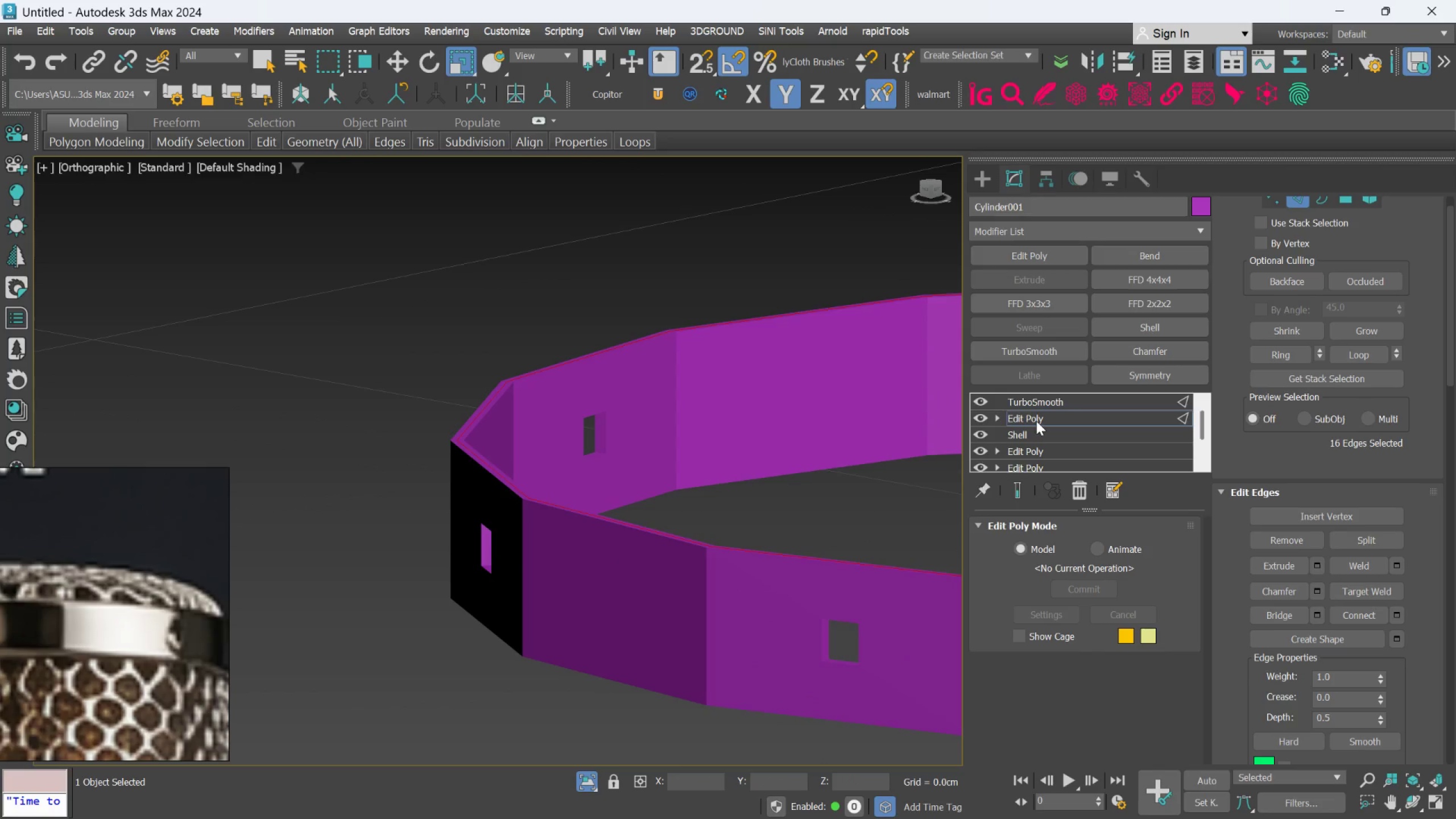 
left_click([1061, 433])
 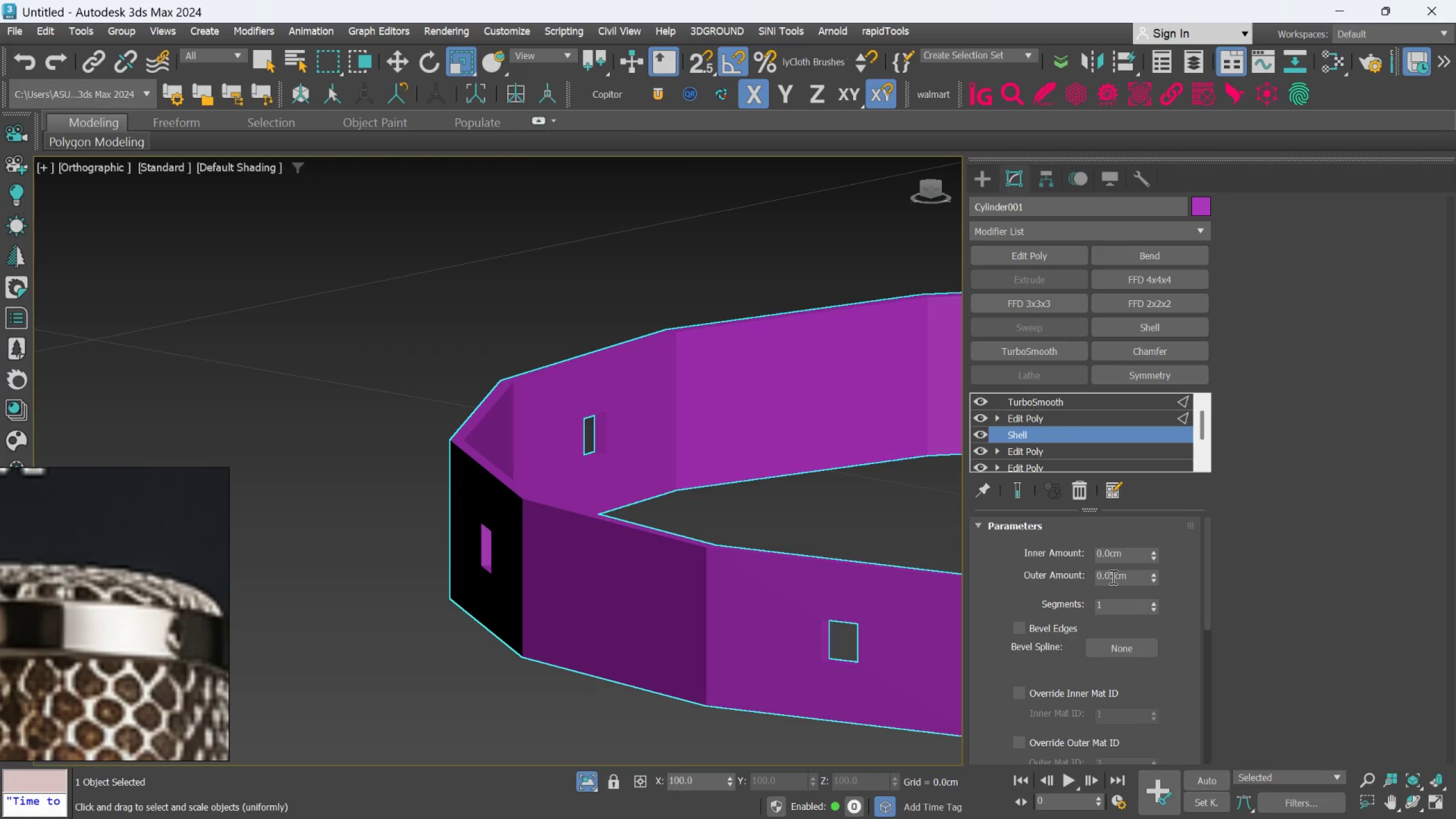 
left_click([1115, 576])
 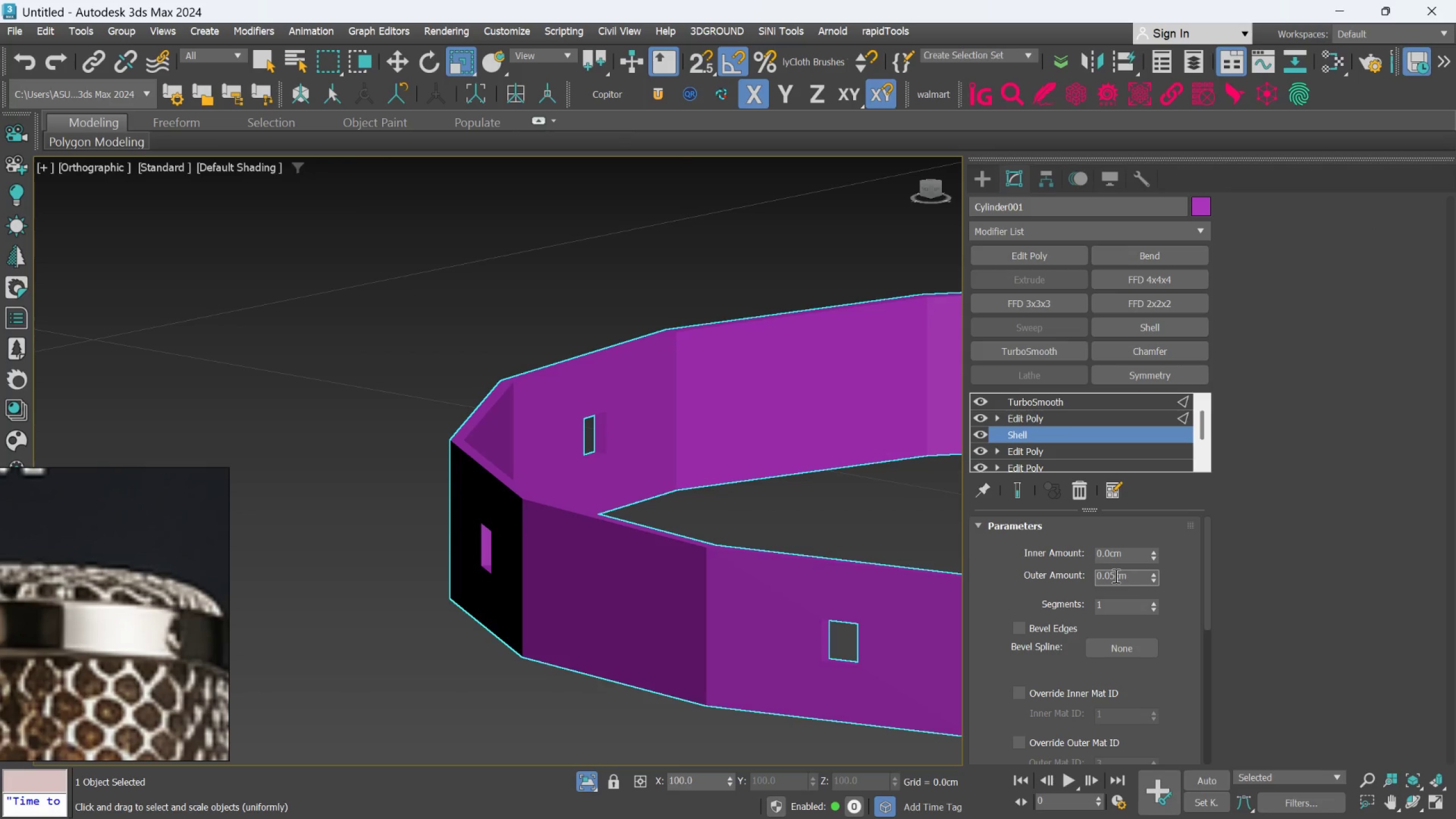 
key(Backspace)
 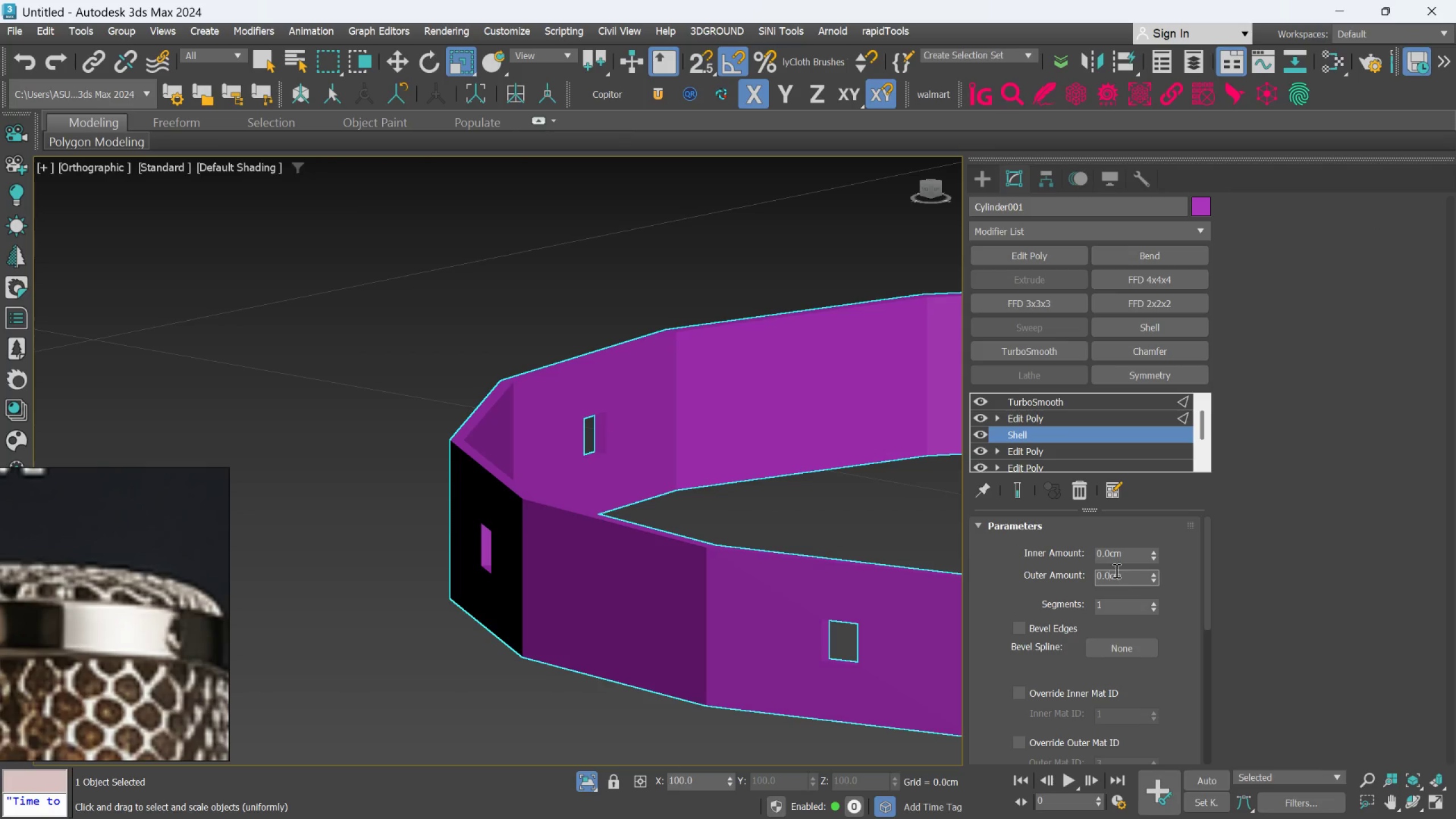 
left_click([1048, 415])
 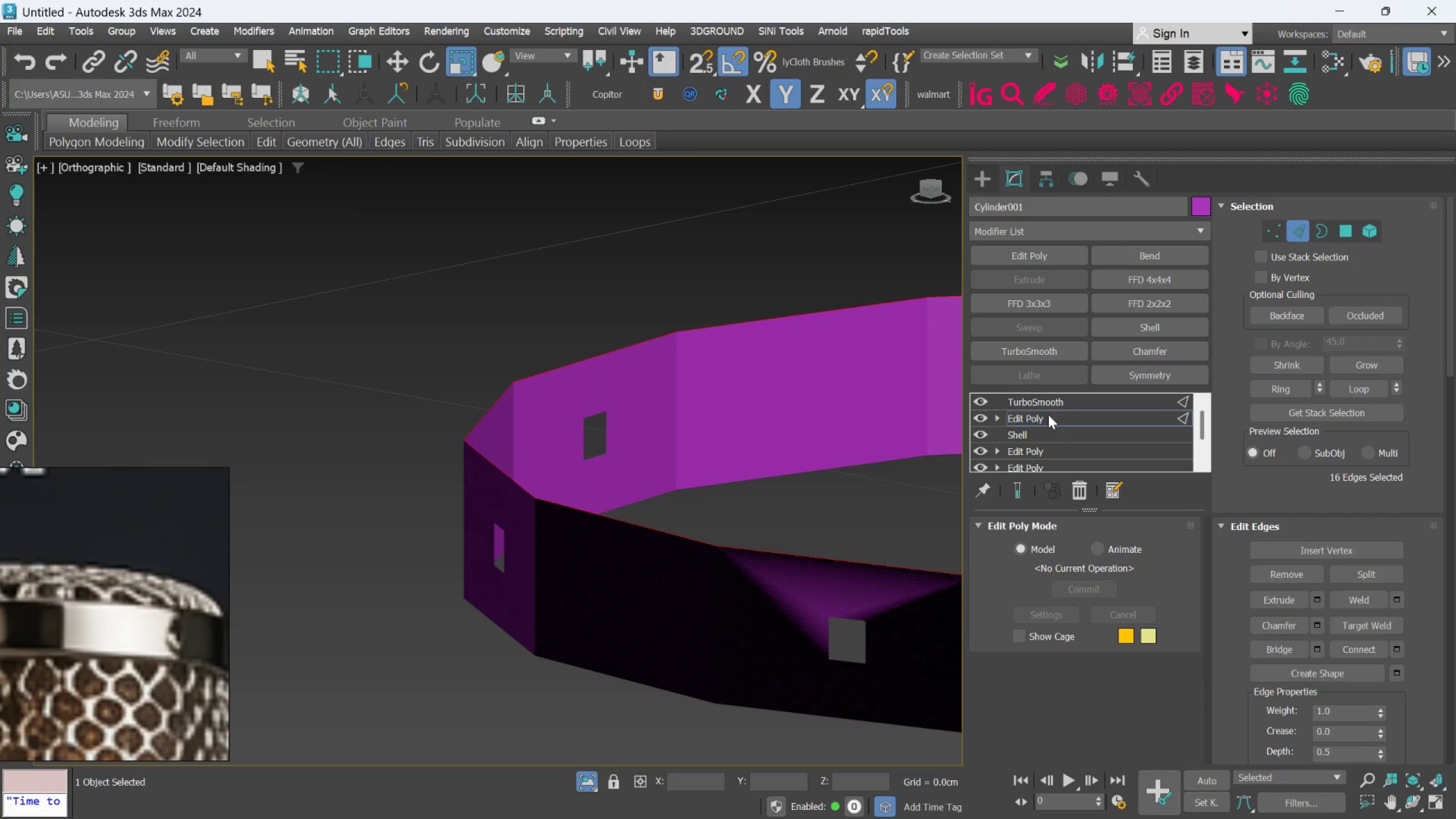 
key(F3)
 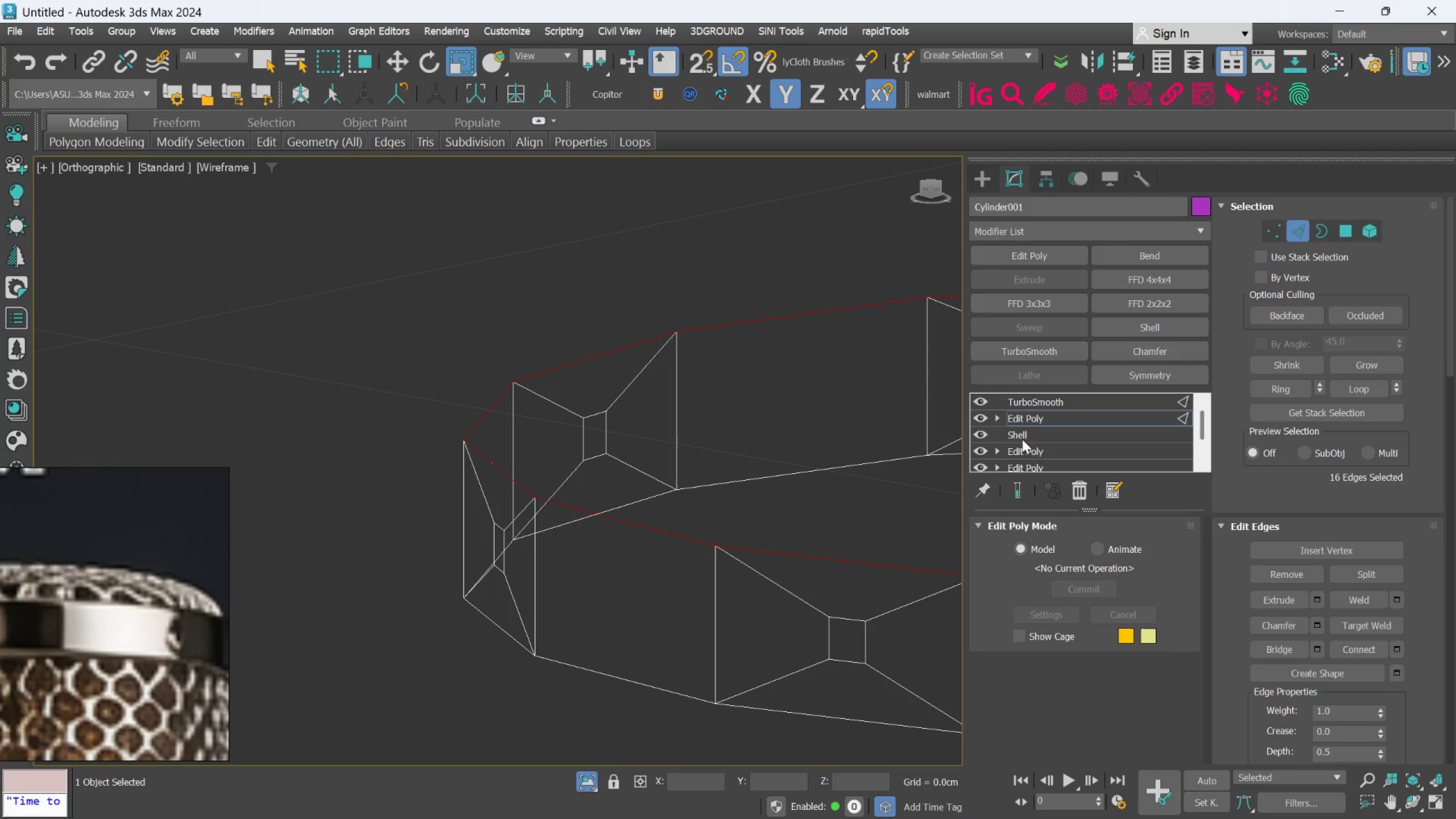 
key(F3)
 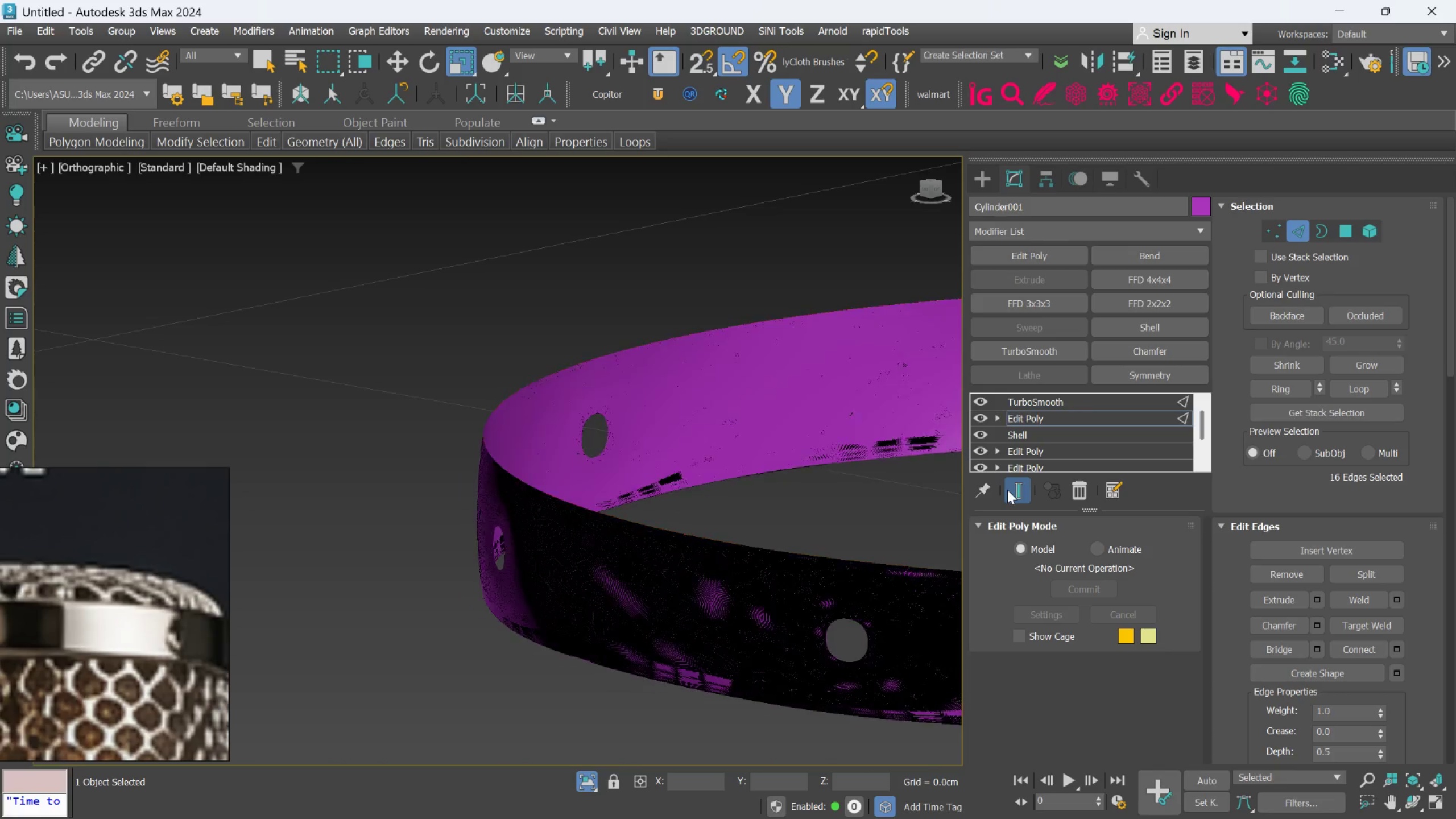 
left_click([1007, 490])
 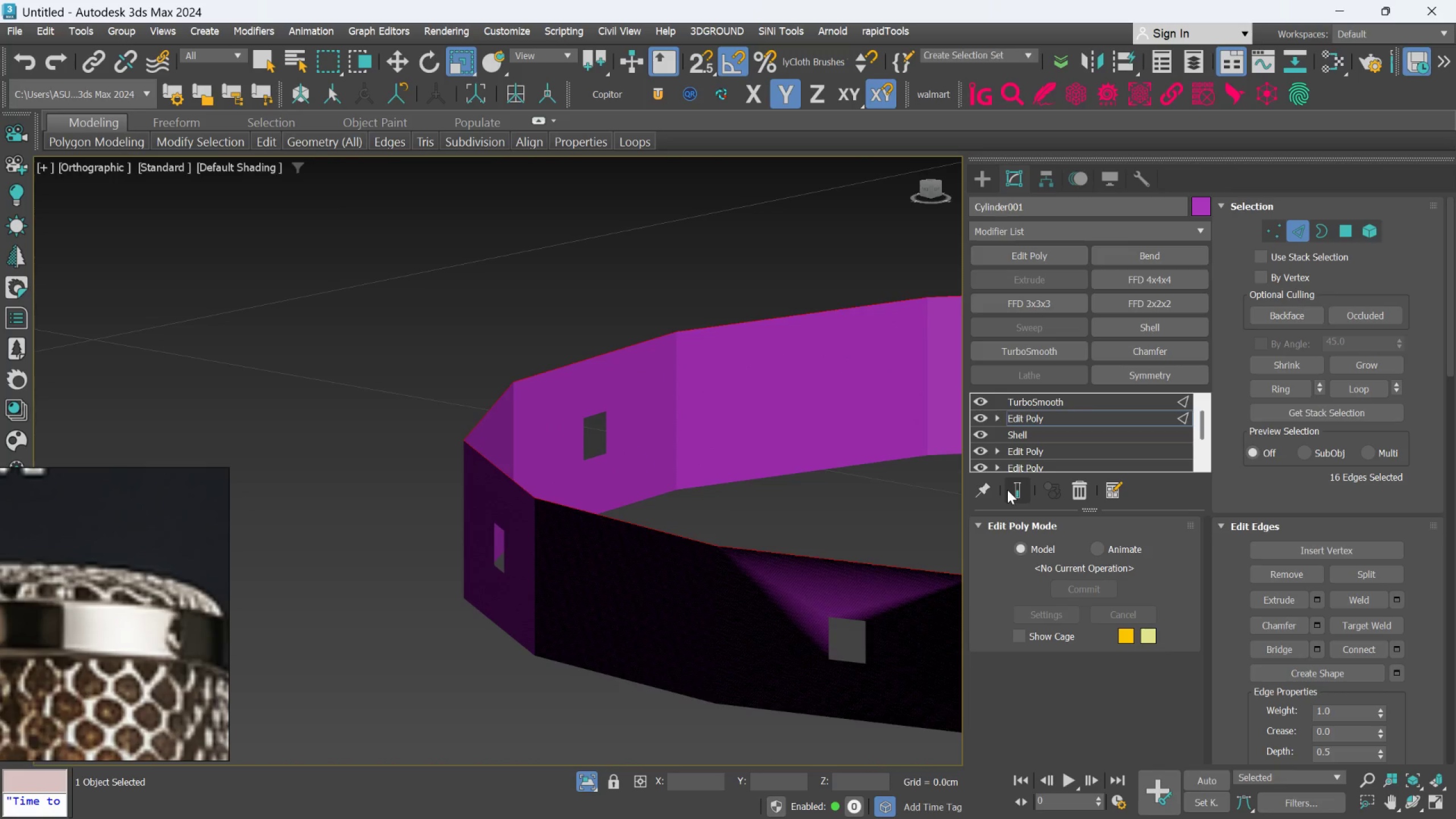 
key(F4)
 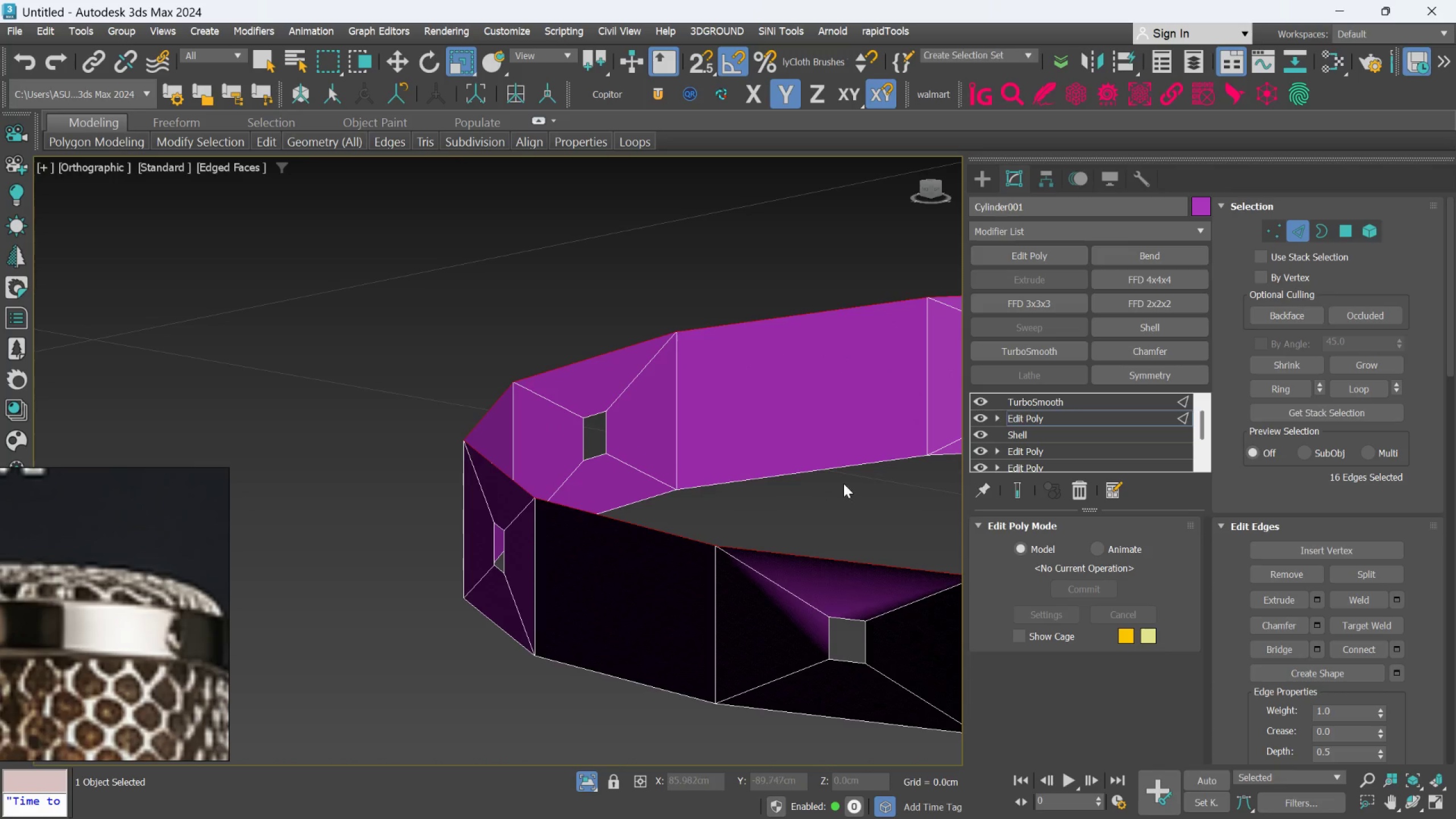 
left_click([1036, 431])
 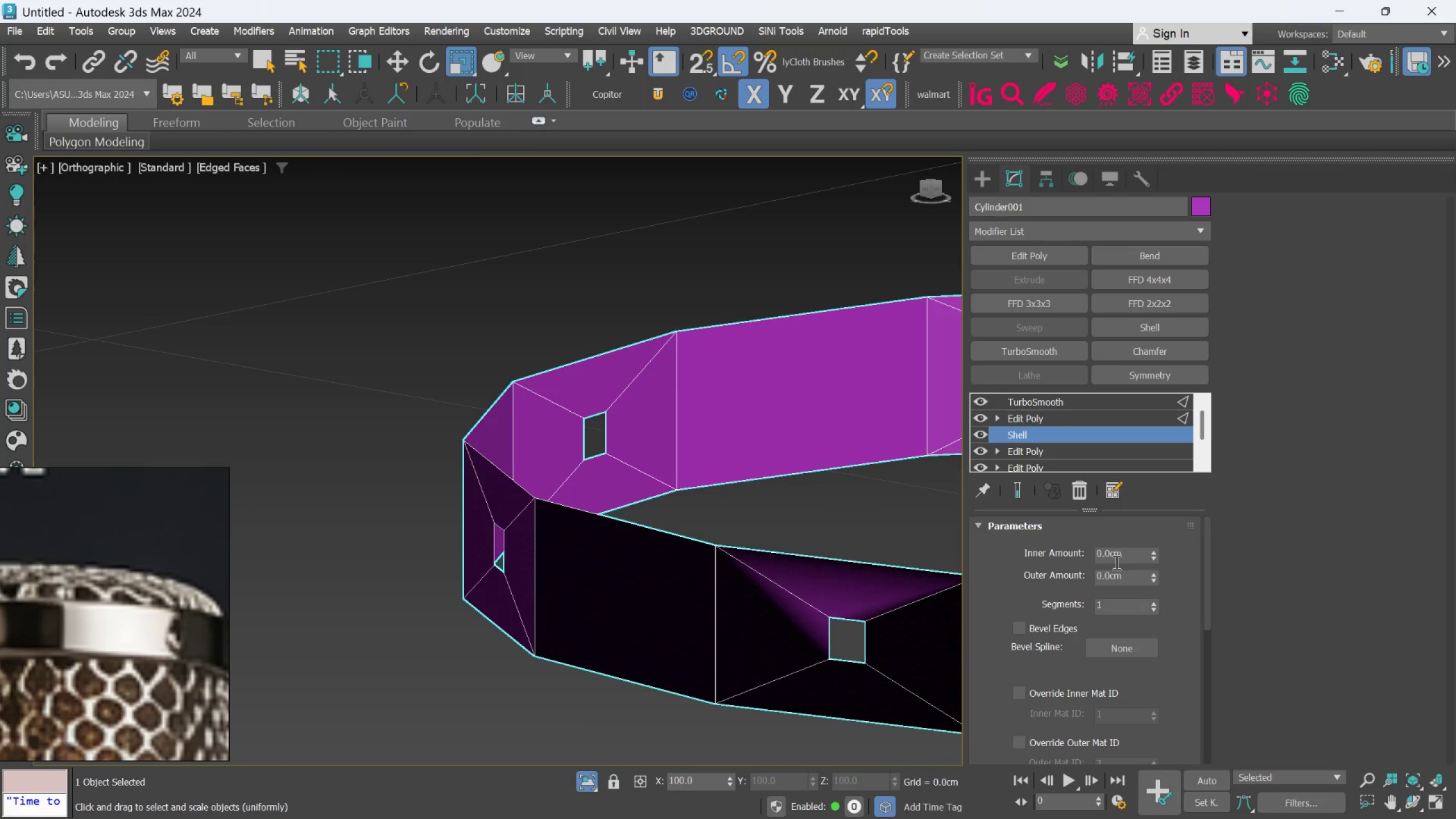 
left_click([1110, 574])
 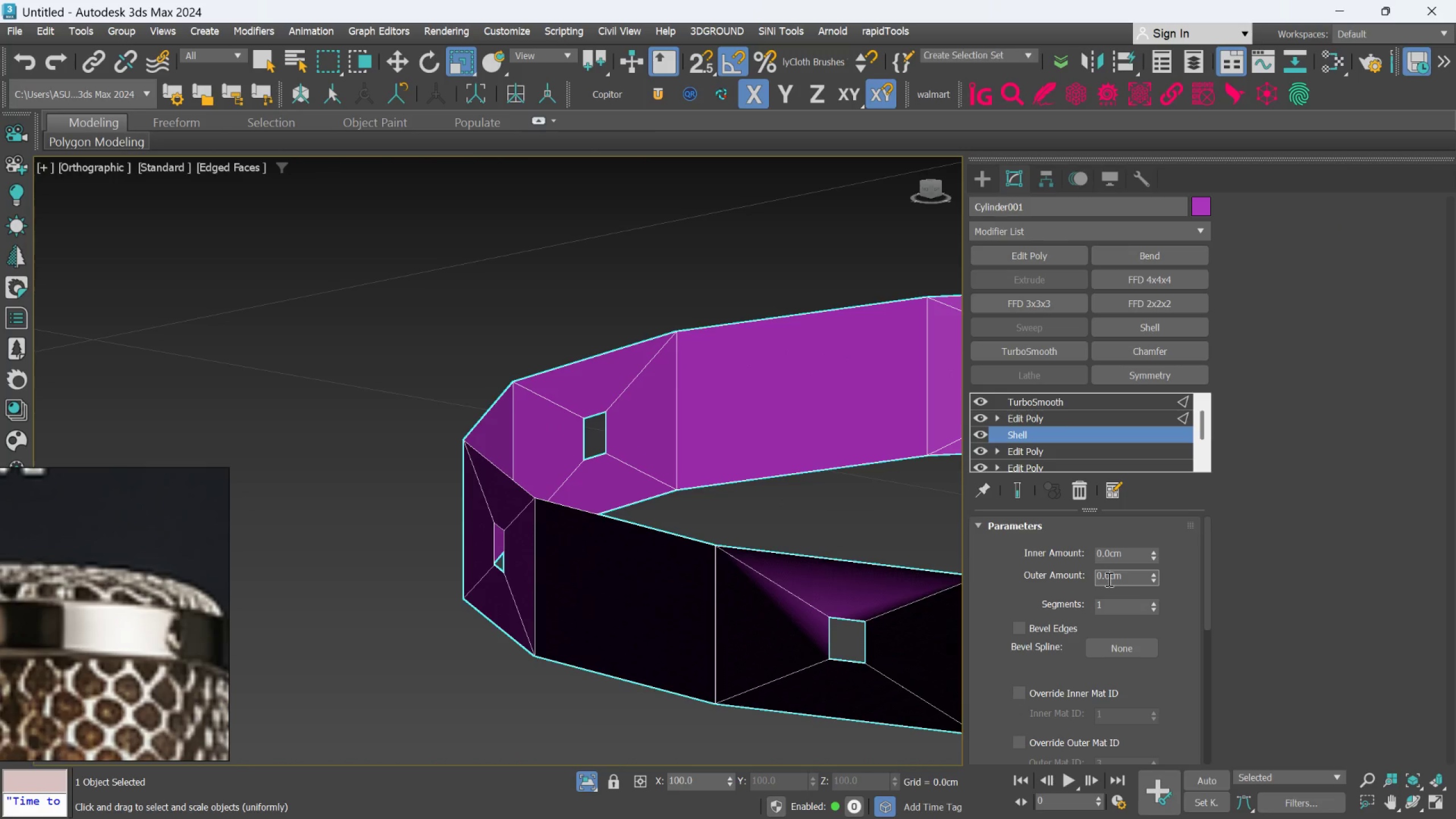 
key(7)
 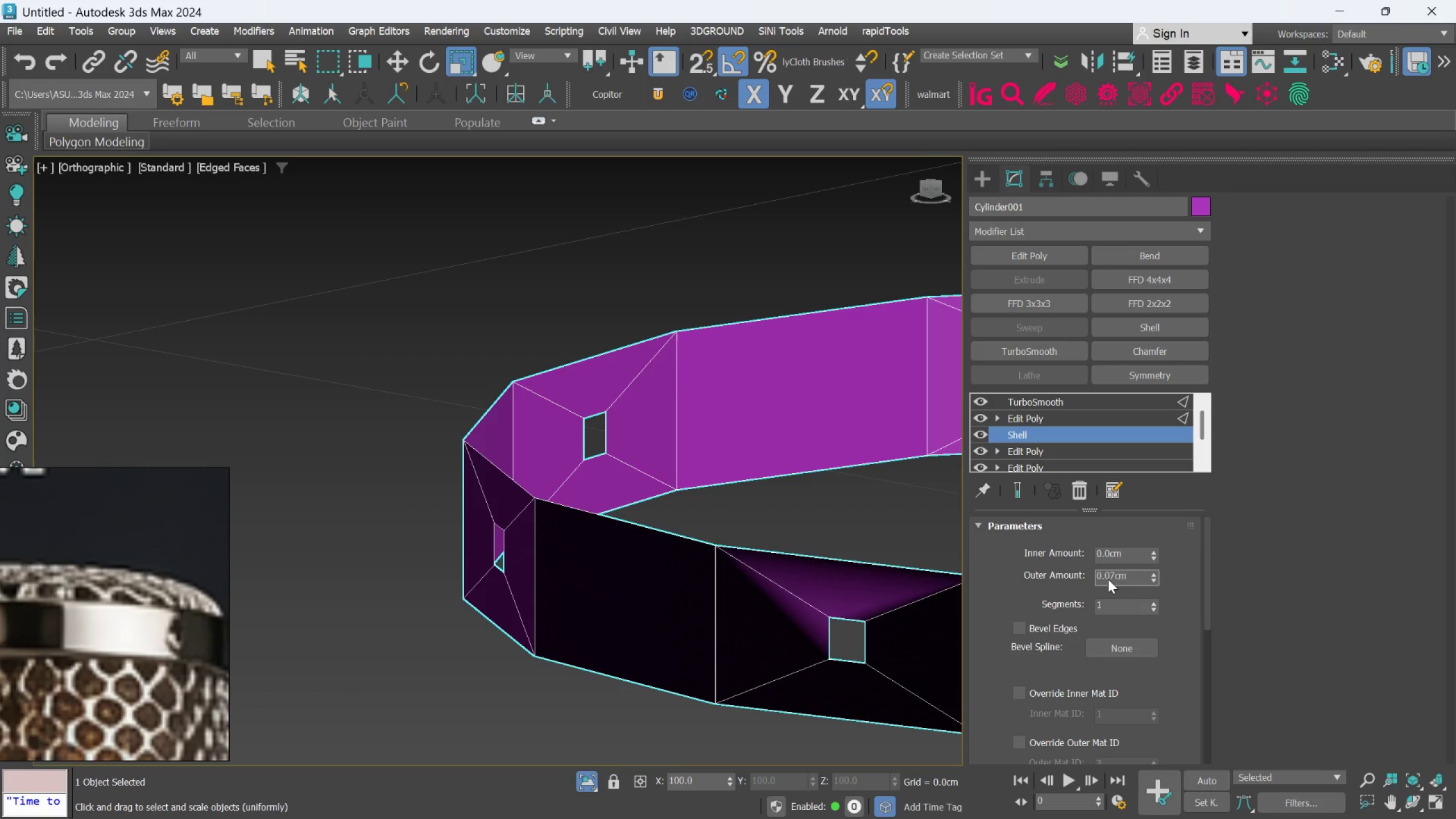 
key(Enter)
 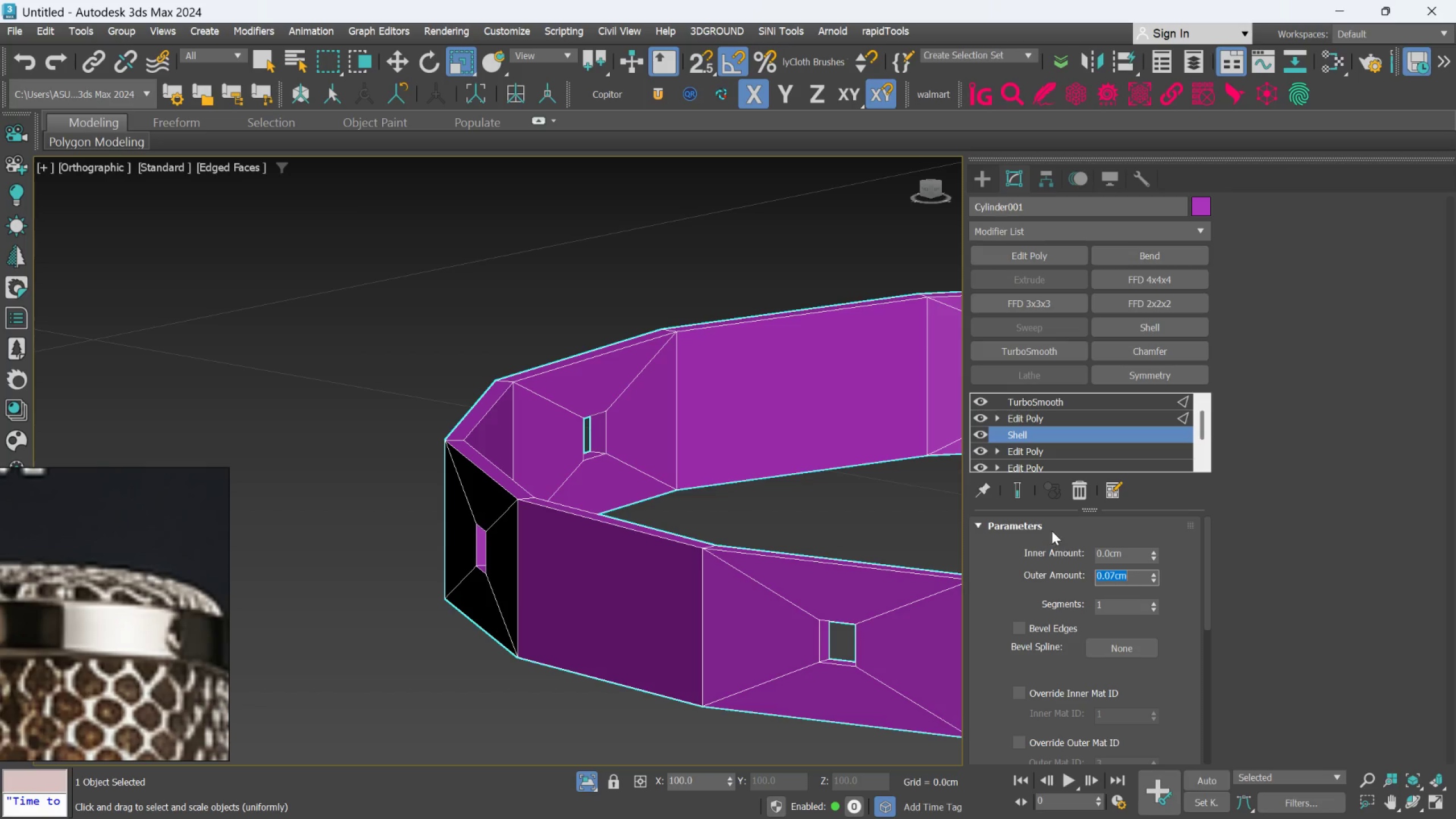 
left_click([1031, 497])
 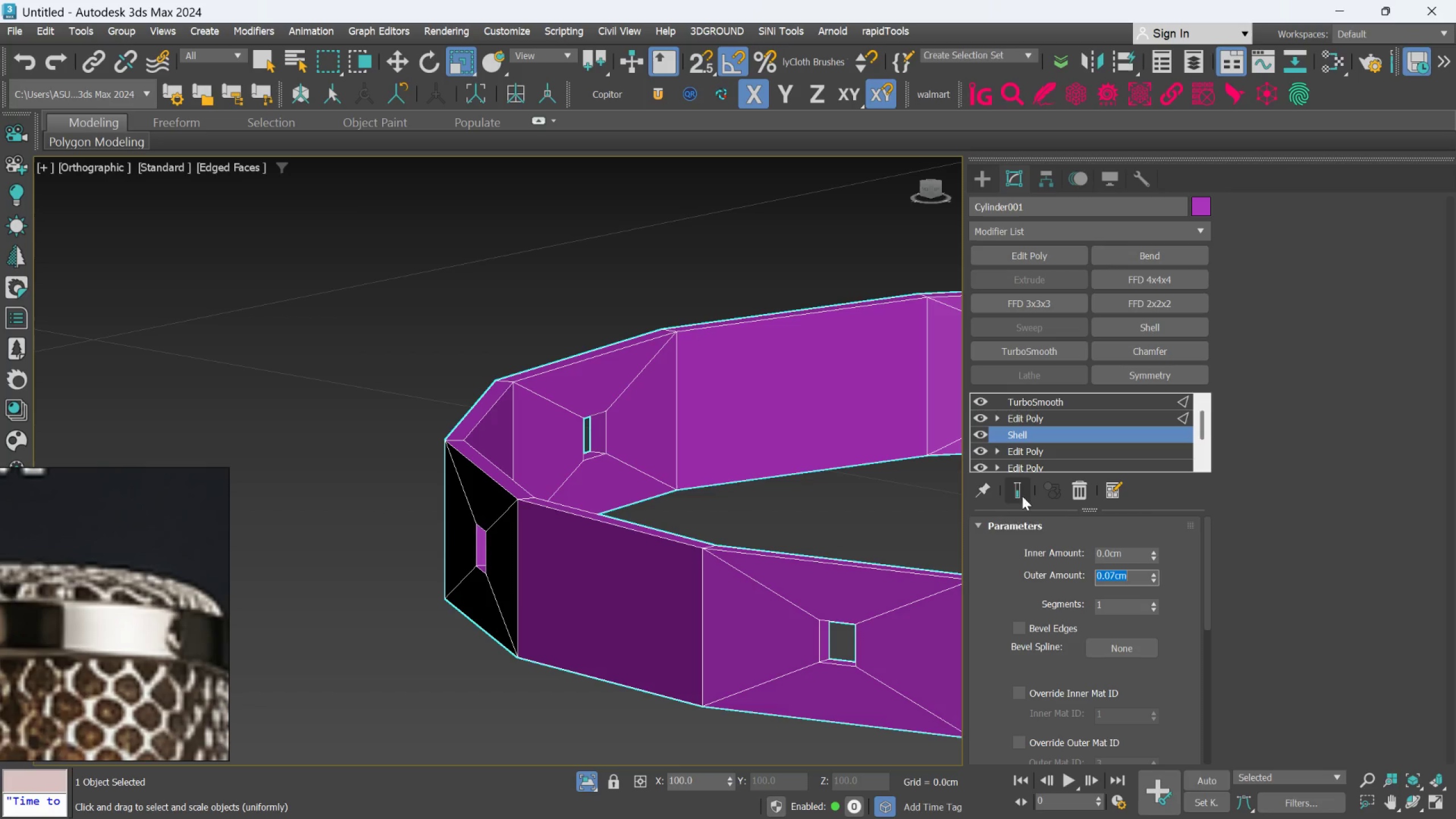 
left_click([1016, 491])
 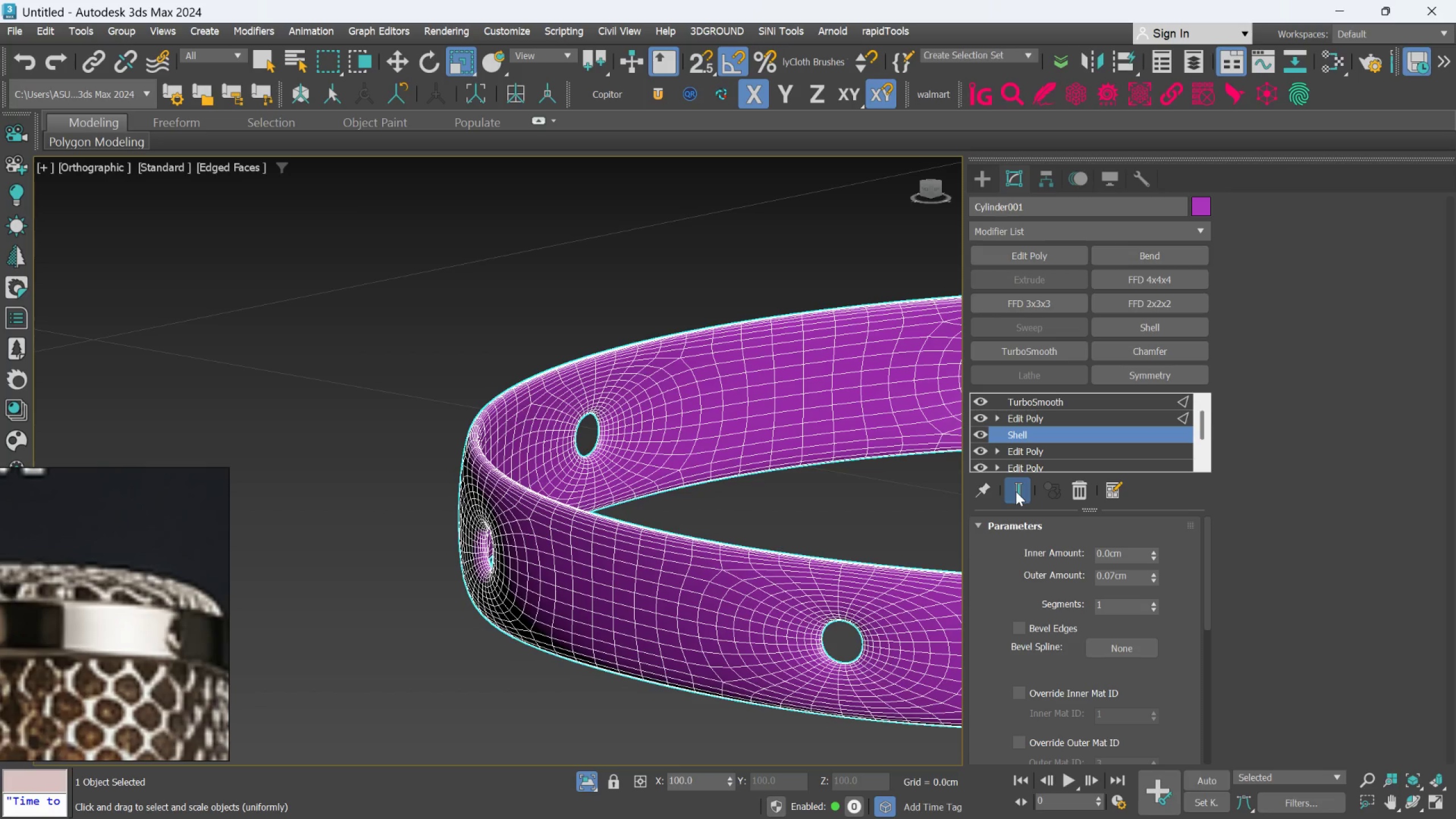 
key(F4)
 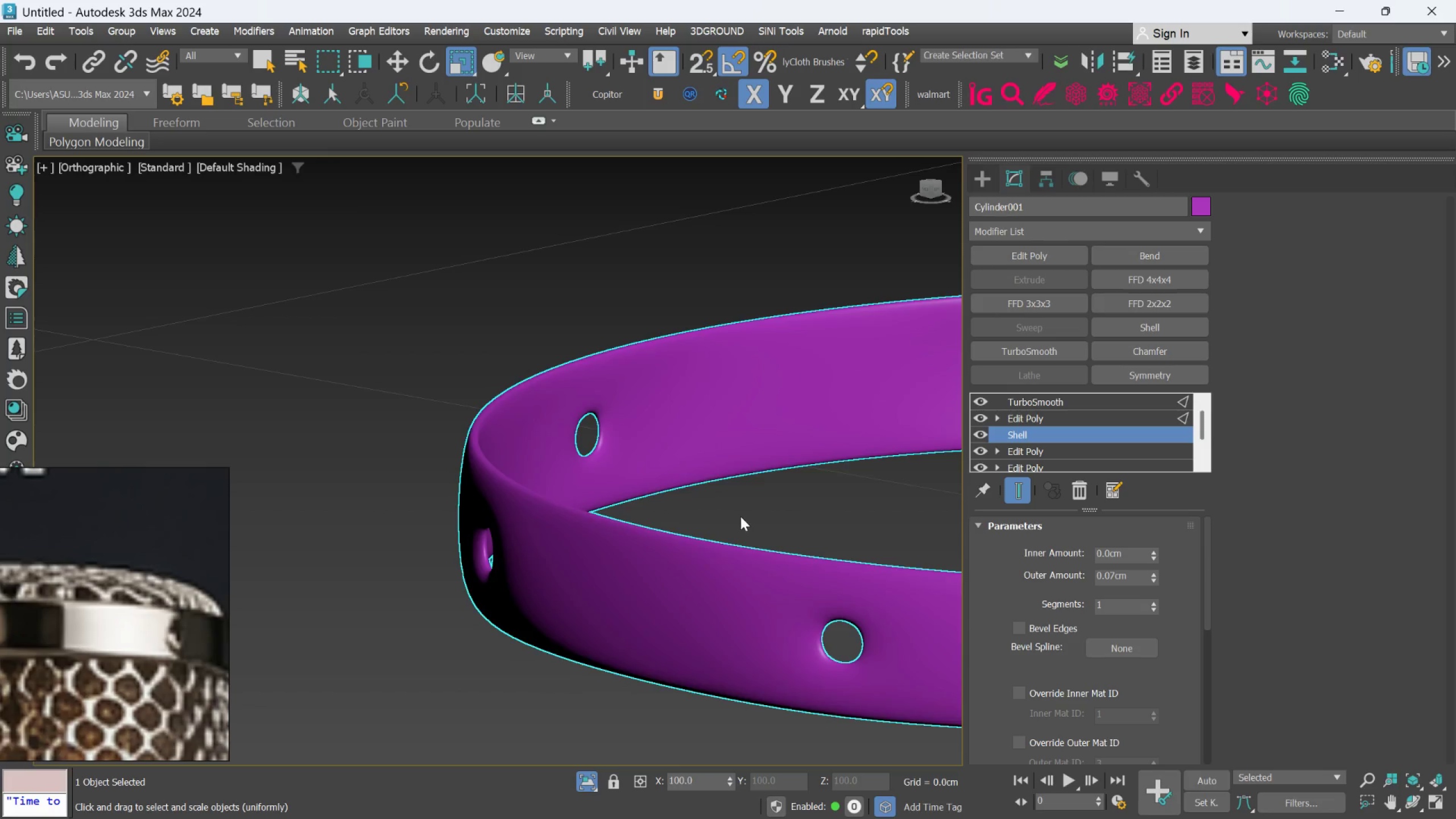 
hold_key(key=AltLeft, duration=0.59)
 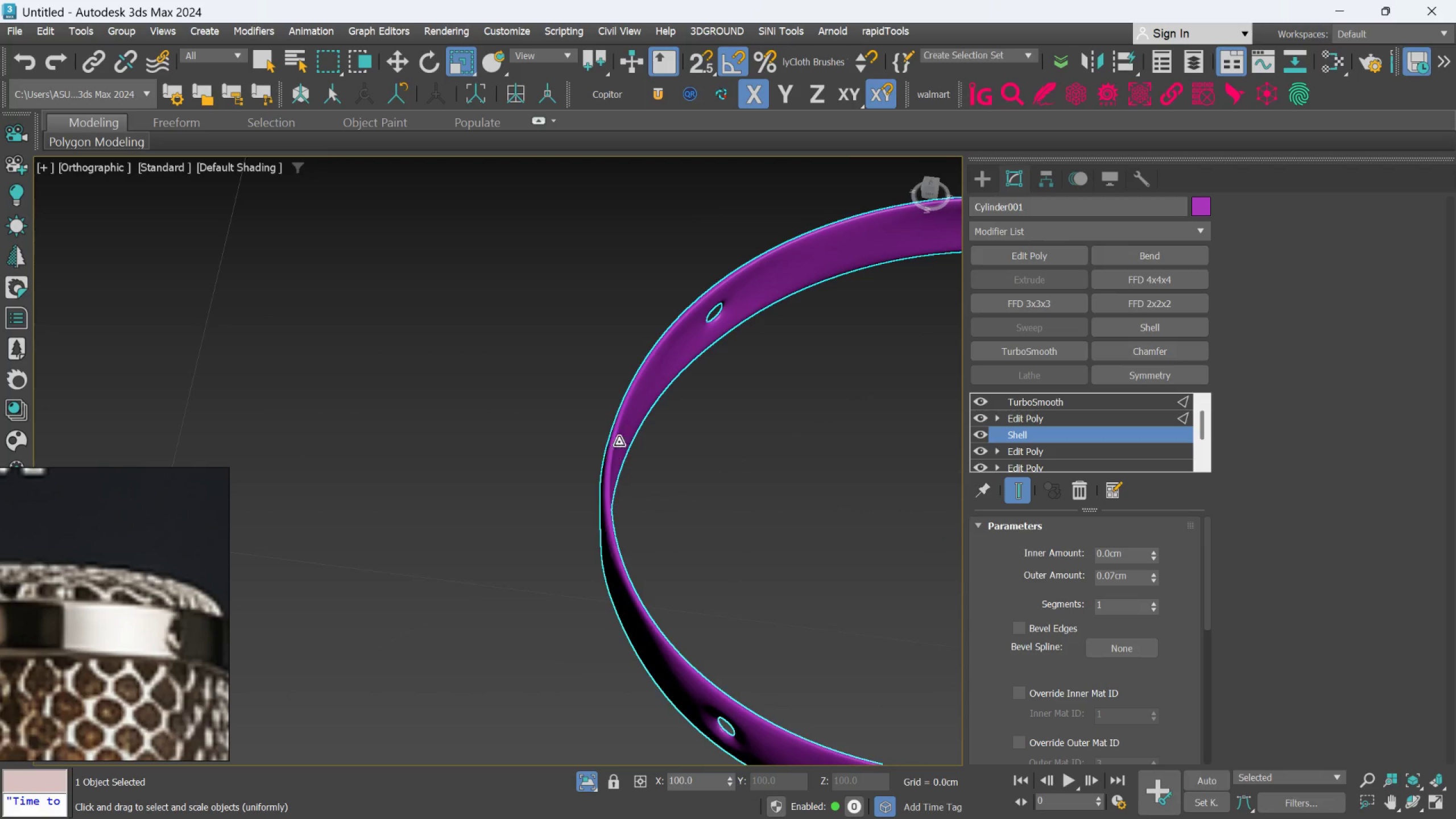 
scroll: coordinate [741, 516], scroll_direction: down, amount: 2.0
 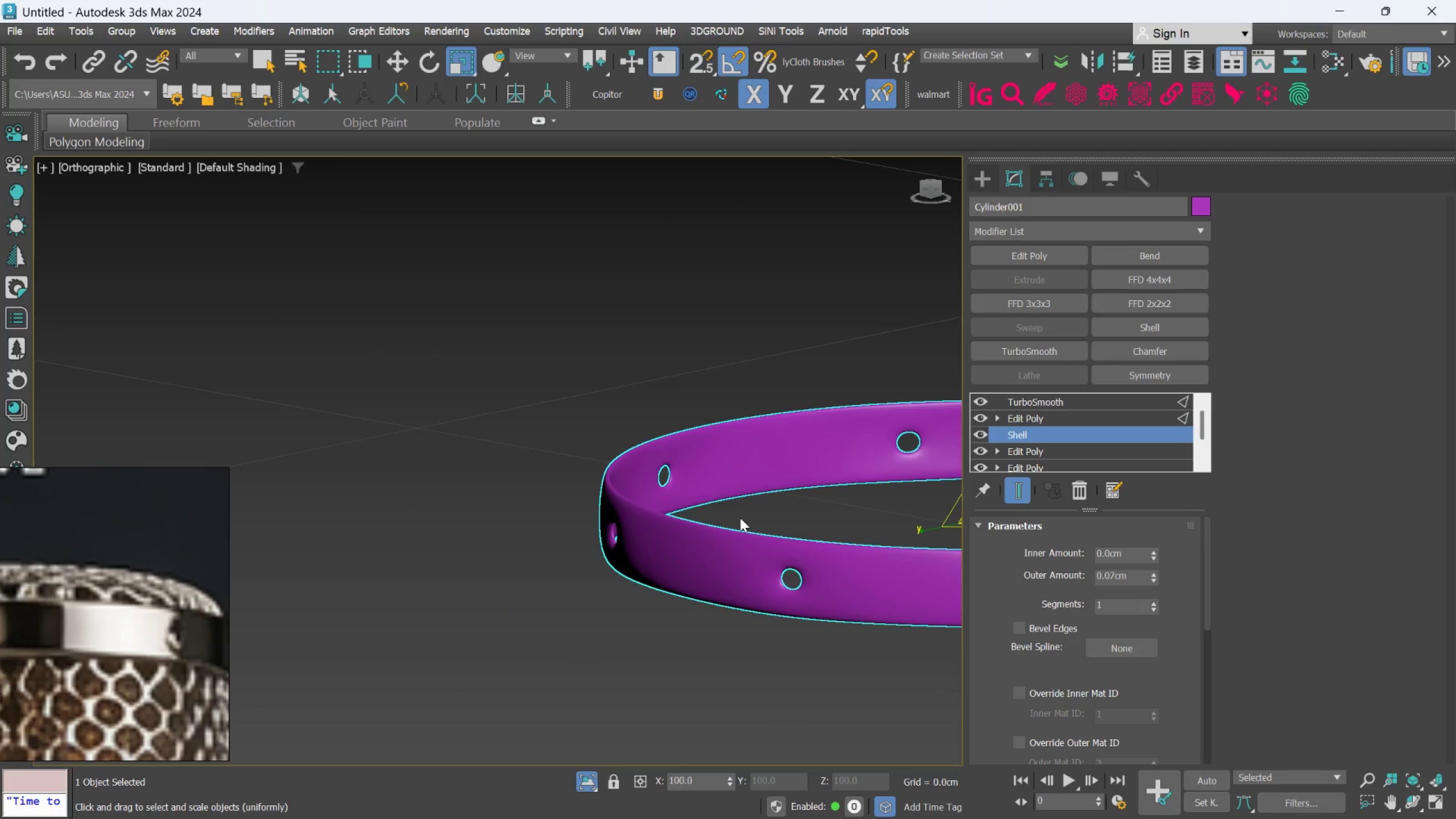 
scroll: coordinate [570, 362], scroll_direction: up, amount: 4.0
 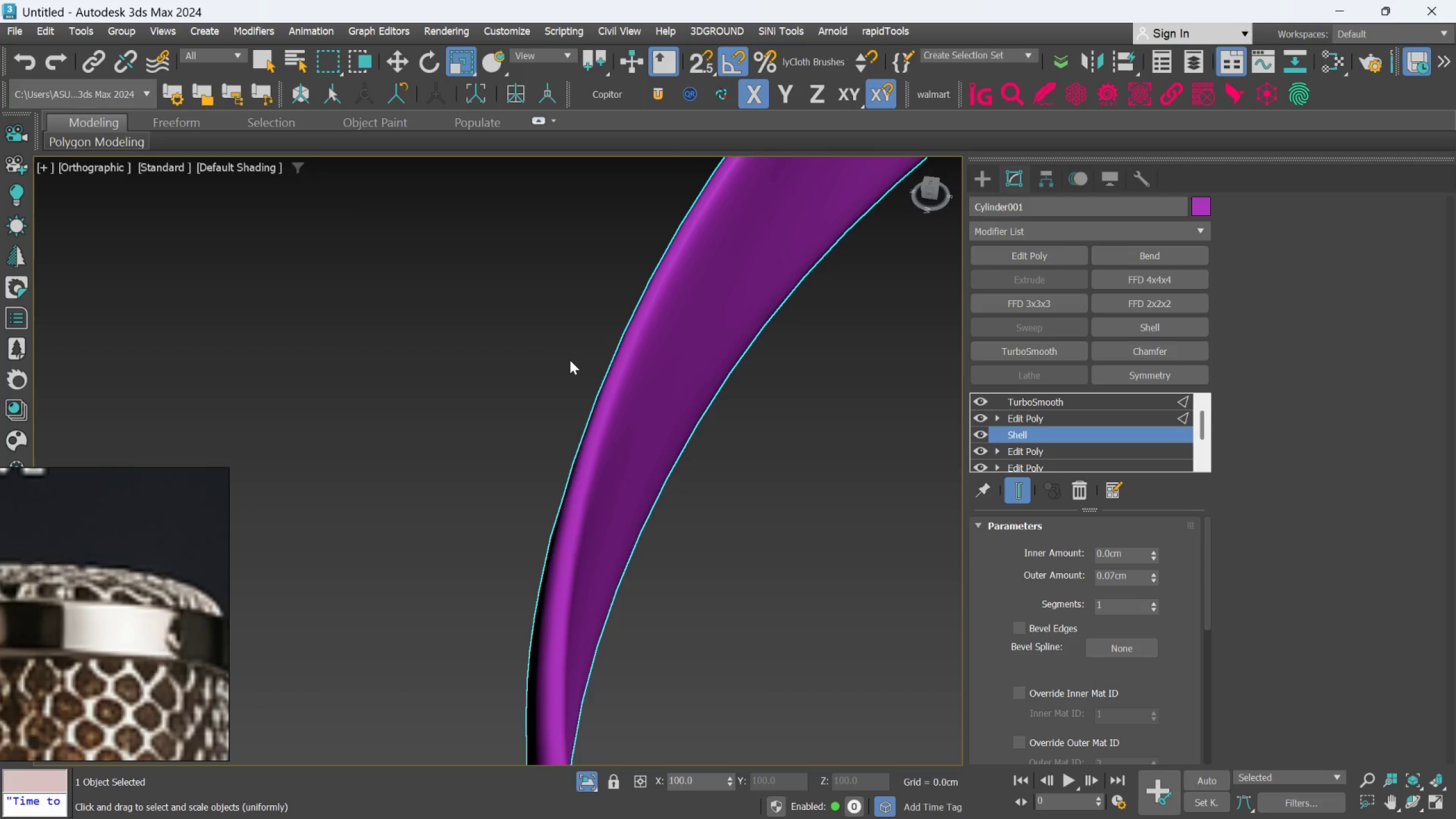 
hold_key(key=AltLeft, duration=1.25)
 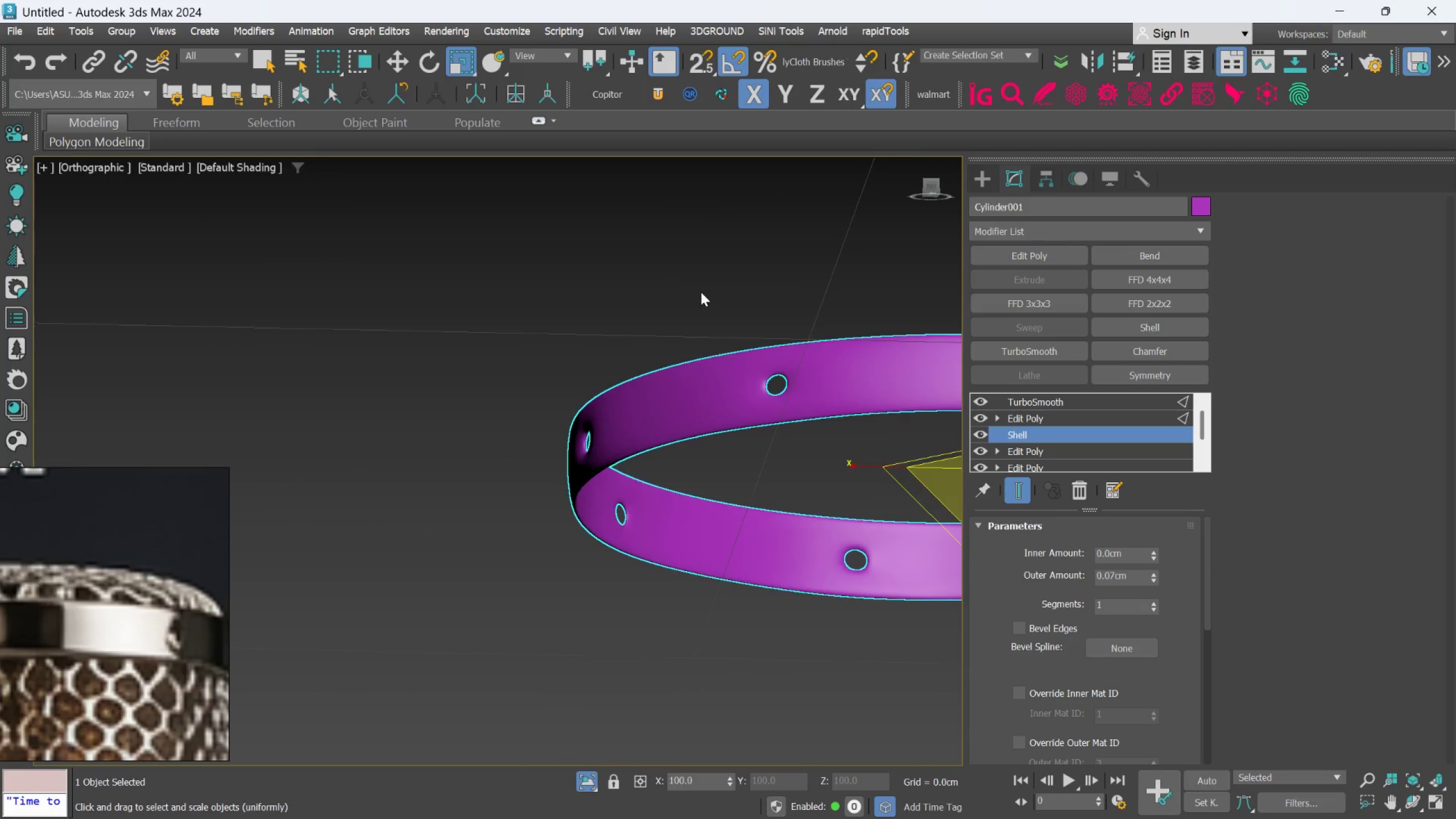 
scroll: coordinate [586, 355], scroll_direction: down, amount: 4.0
 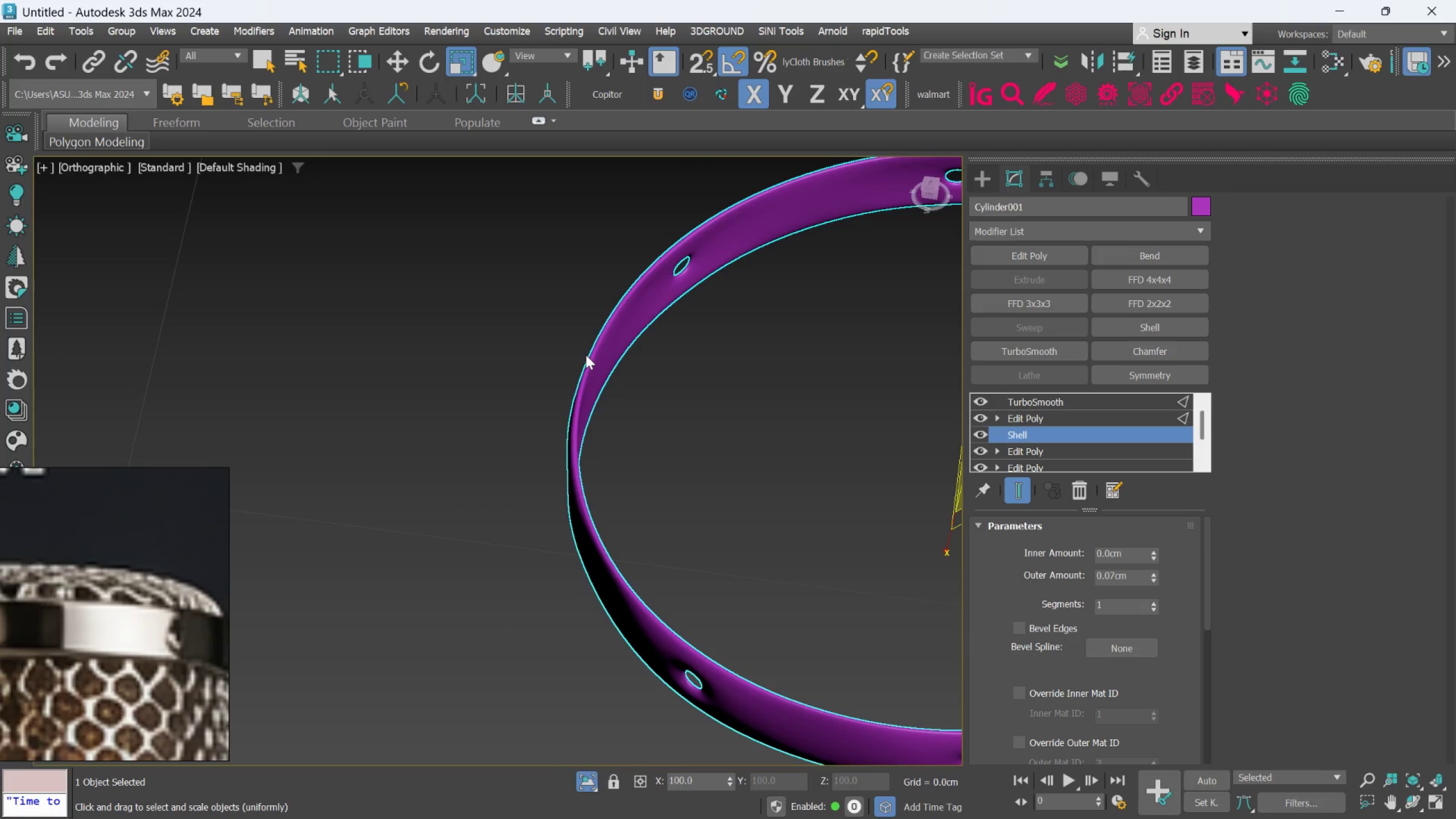 
hold_key(key=AltLeft, duration=1.09)
 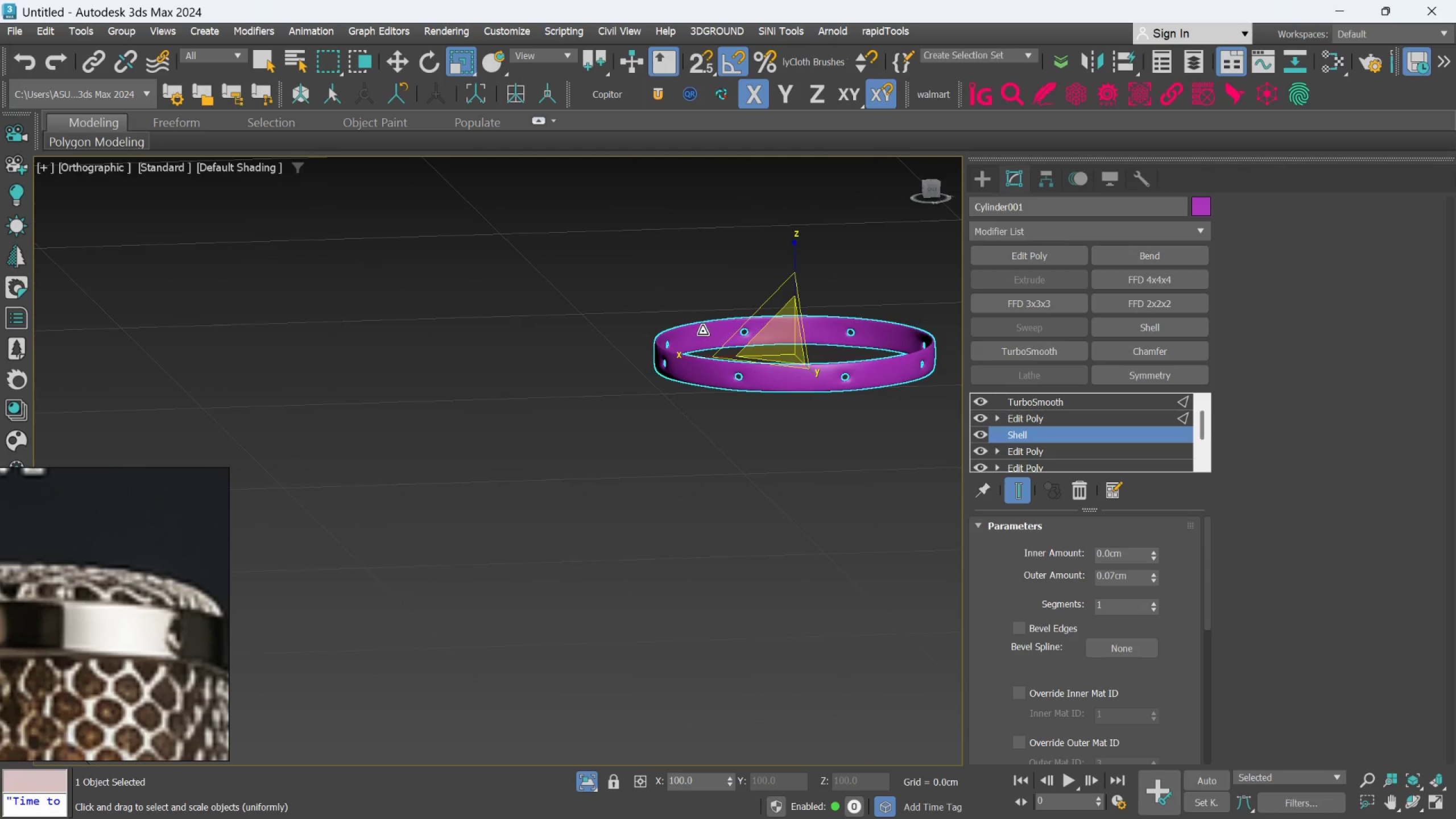 
scroll: coordinate [701, 292], scroll_direction: down, amount: 3.0
 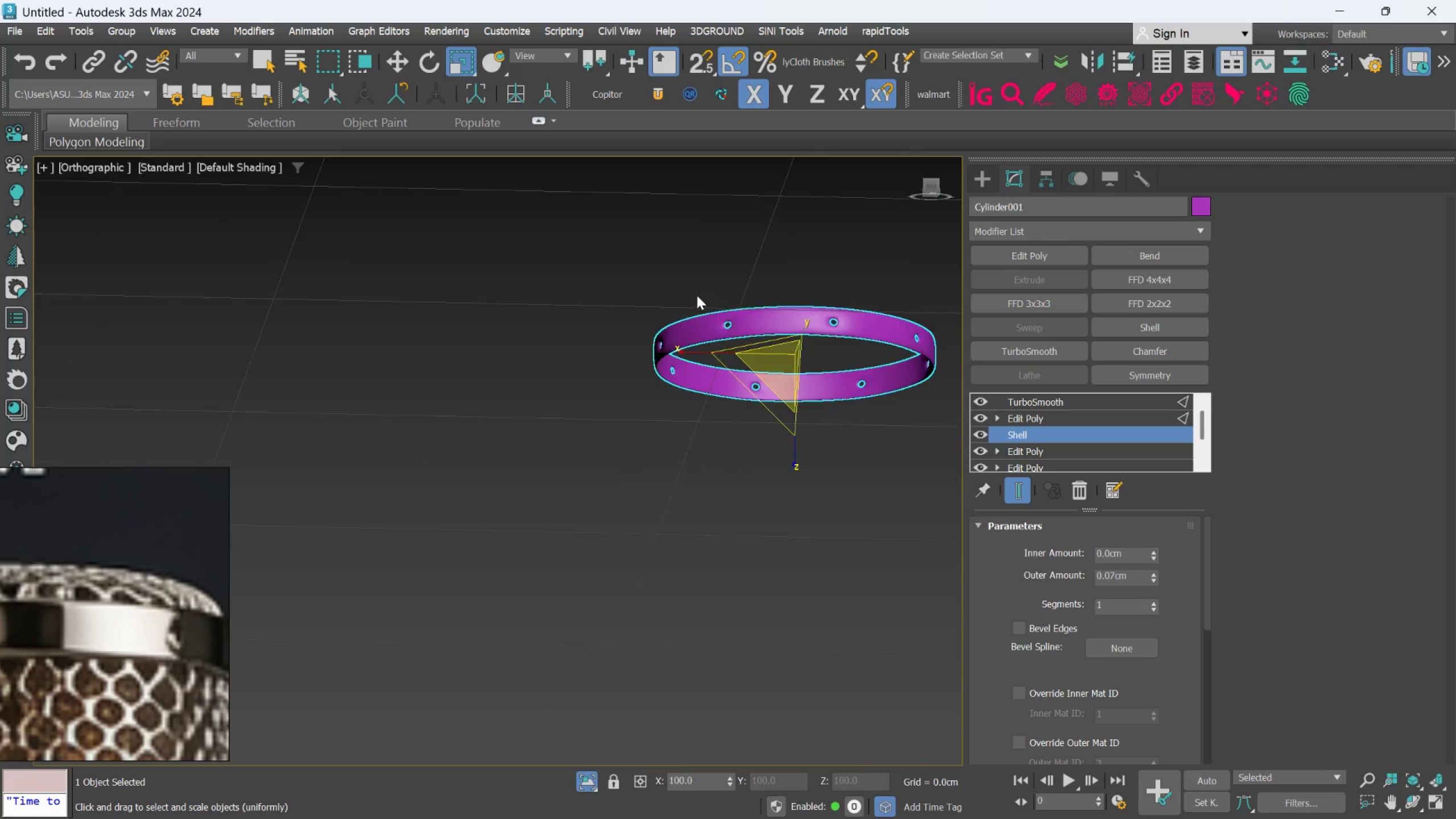 
scroll: coordinate [702, 334], scroll_direction: up, amount: 2.0
 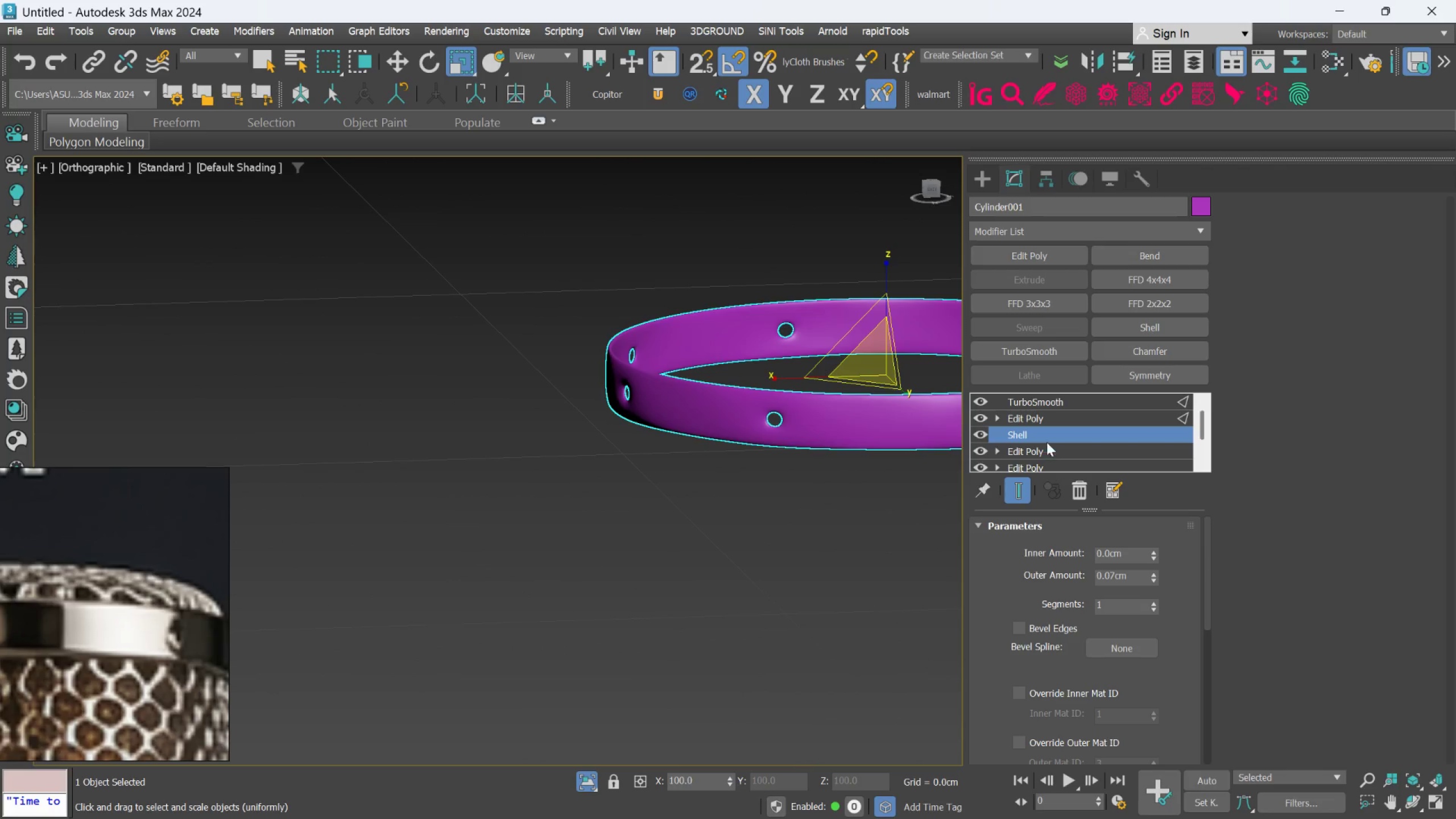 
left_click([1044, 425])
 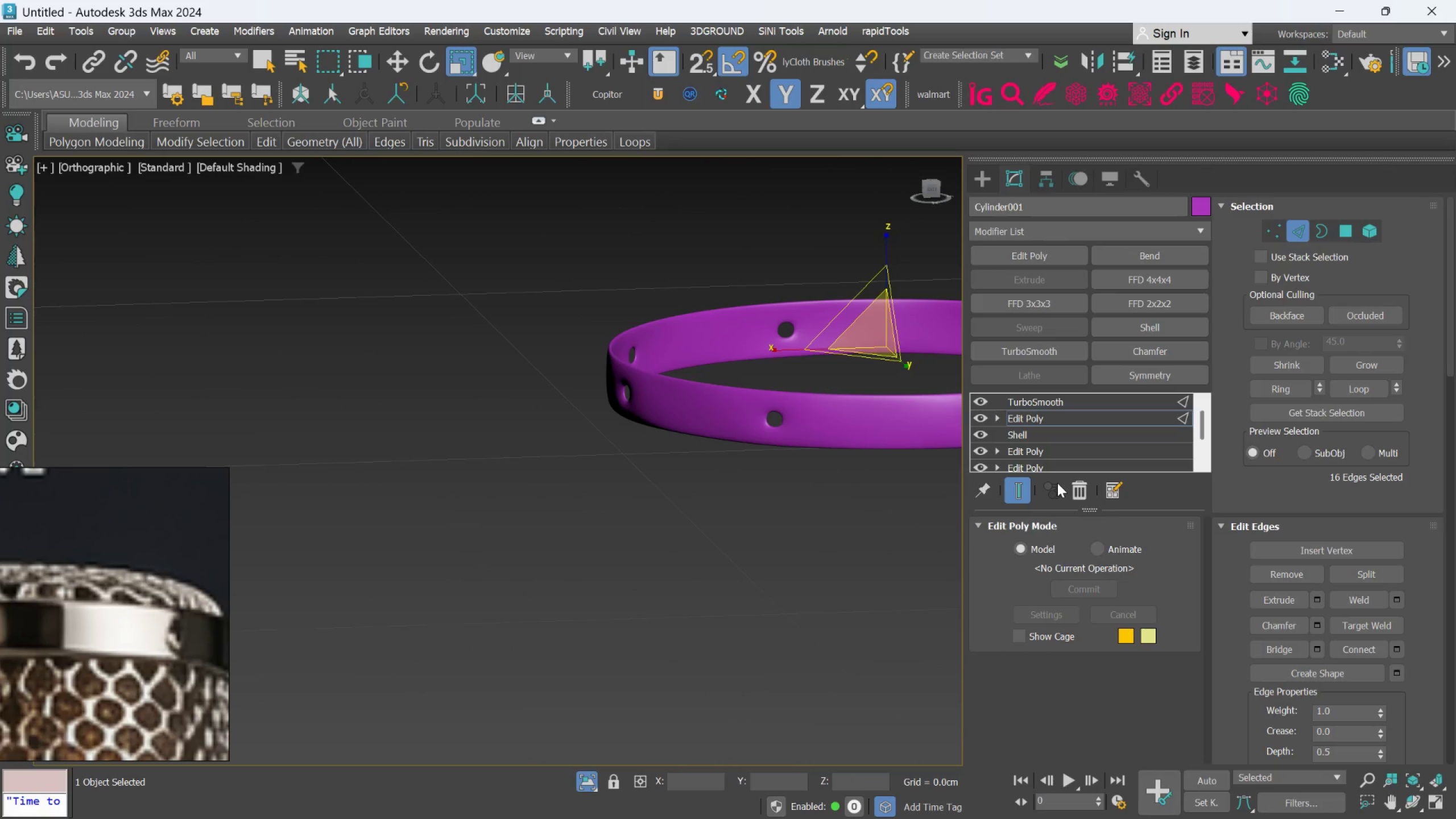 
left_click([1080, 490])
 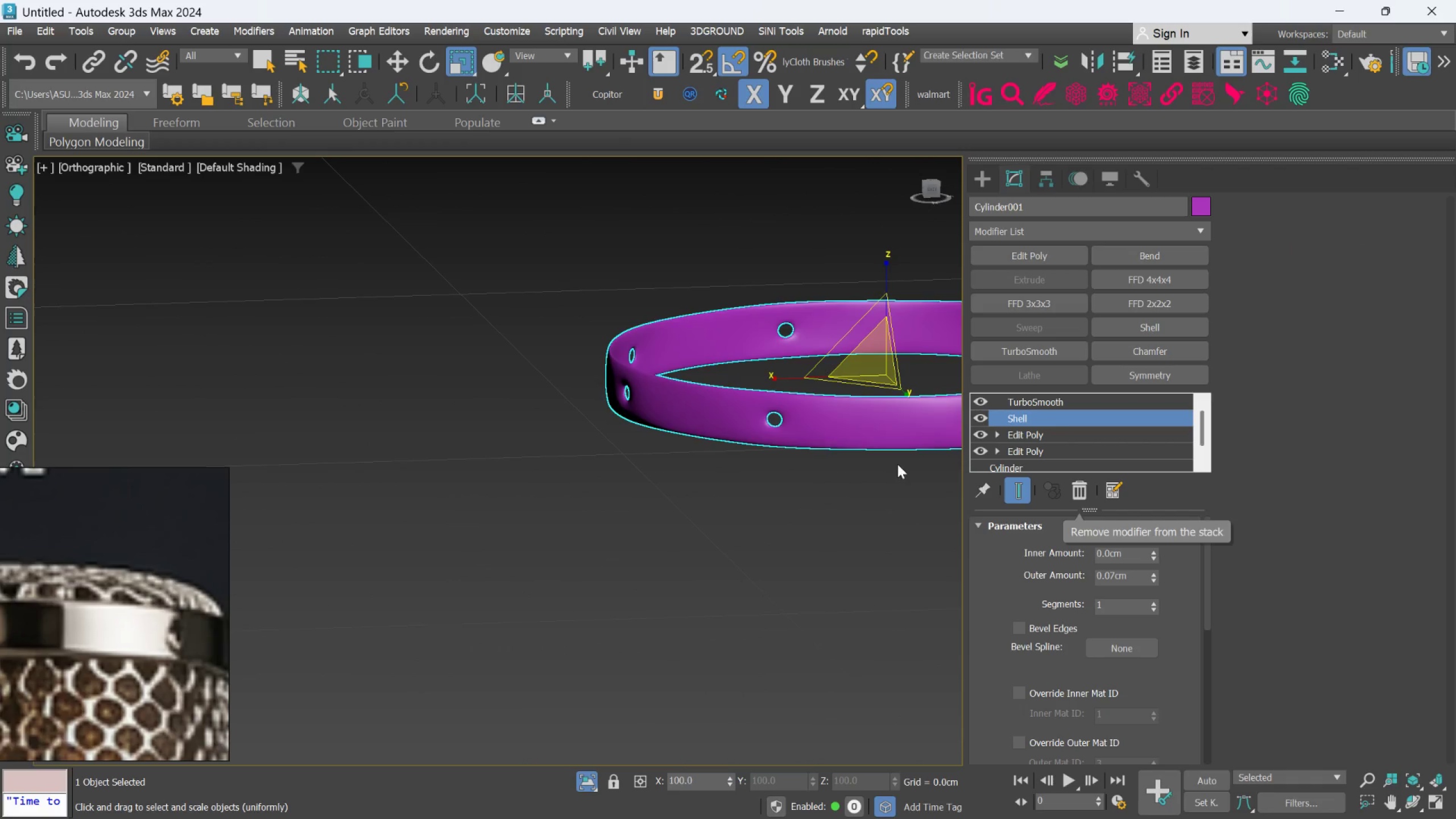 
scroll: coordinate [820, 440], scroll_direction: up, amount: 2.0
 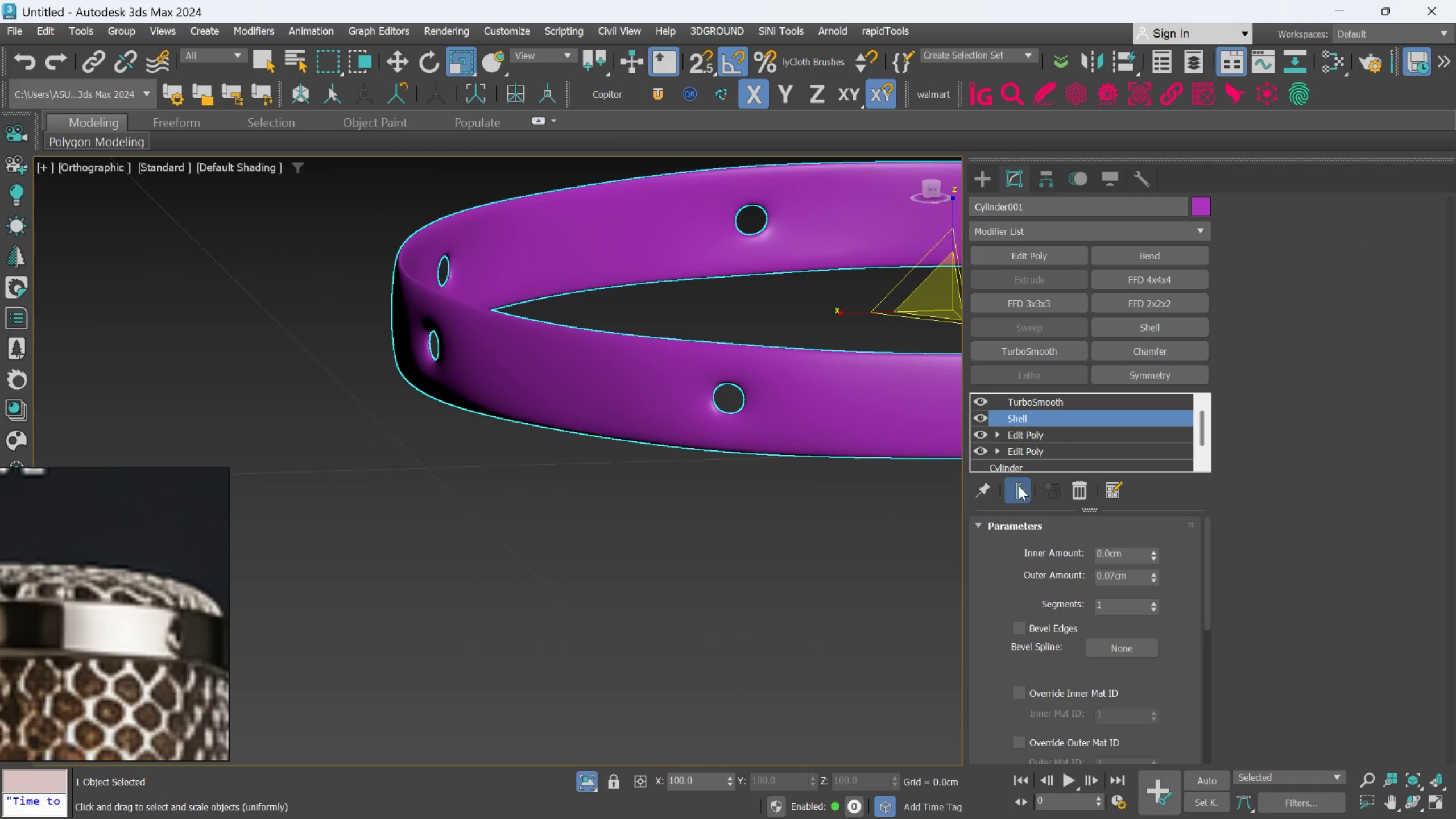 
key(F4)
 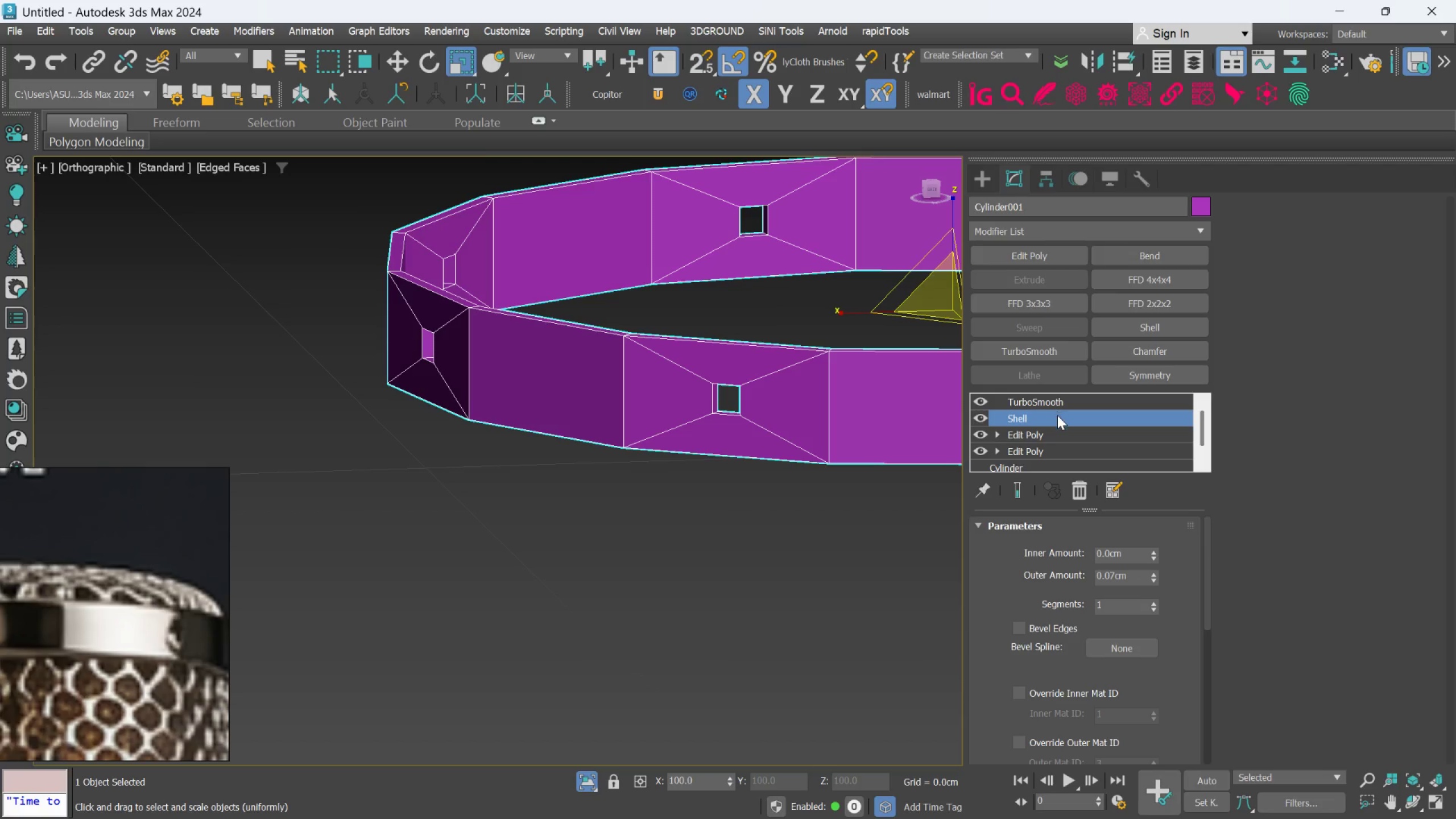 
left_click([1017, 251])
 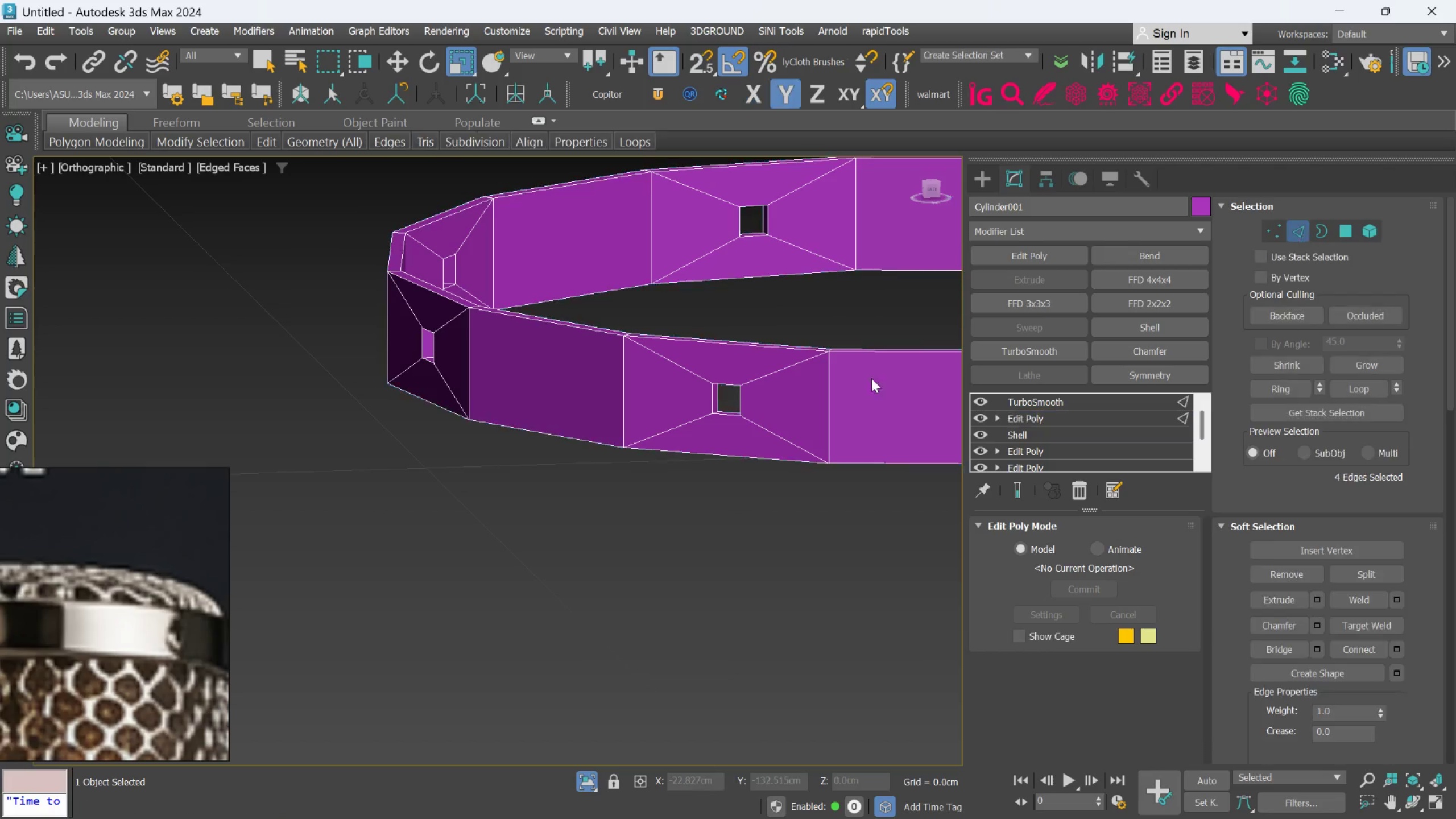 
scroll: coordinate [421, 275], scroll_direction: up, amount: 2.0
 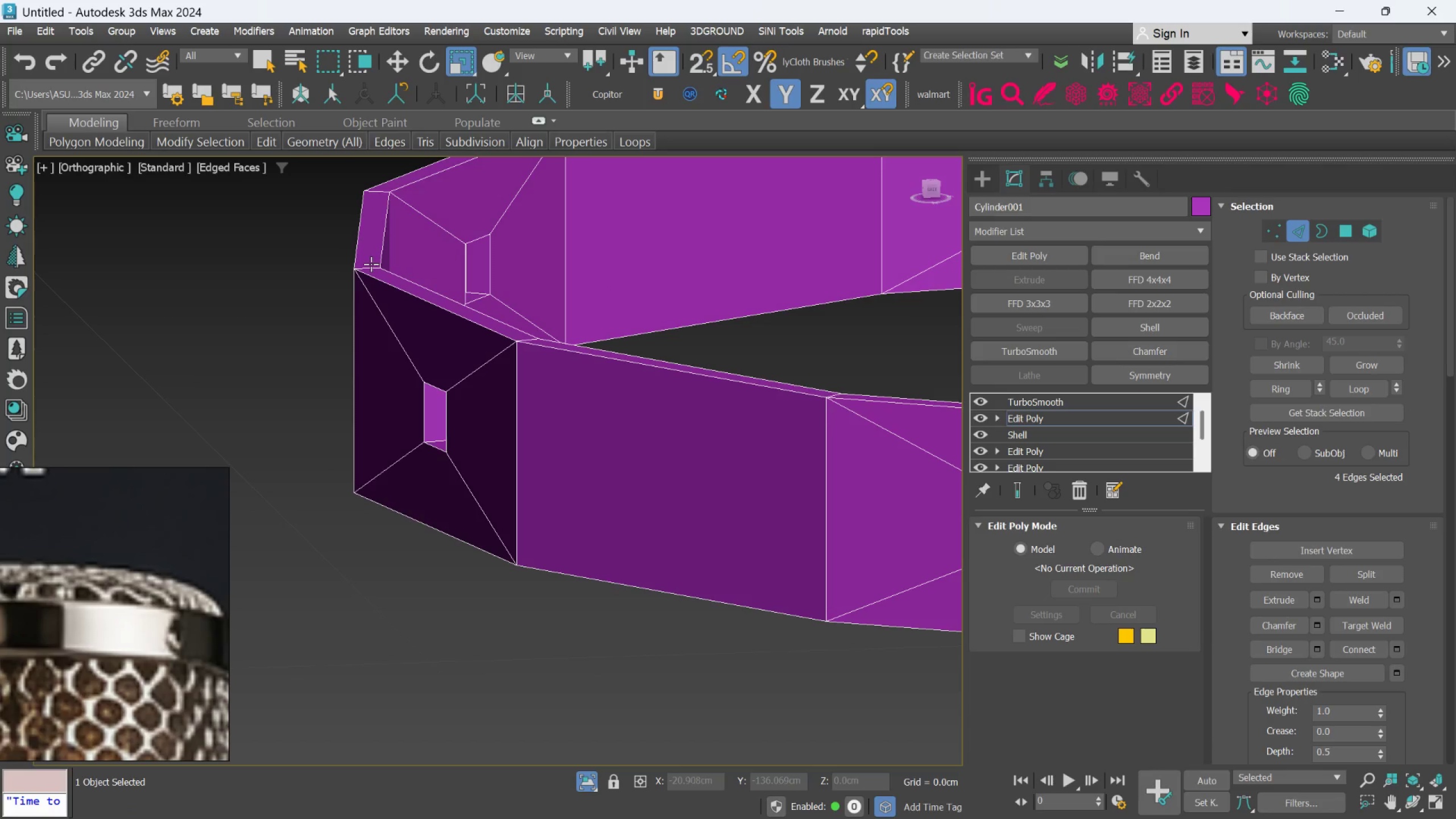 
left_click([370, 264])
 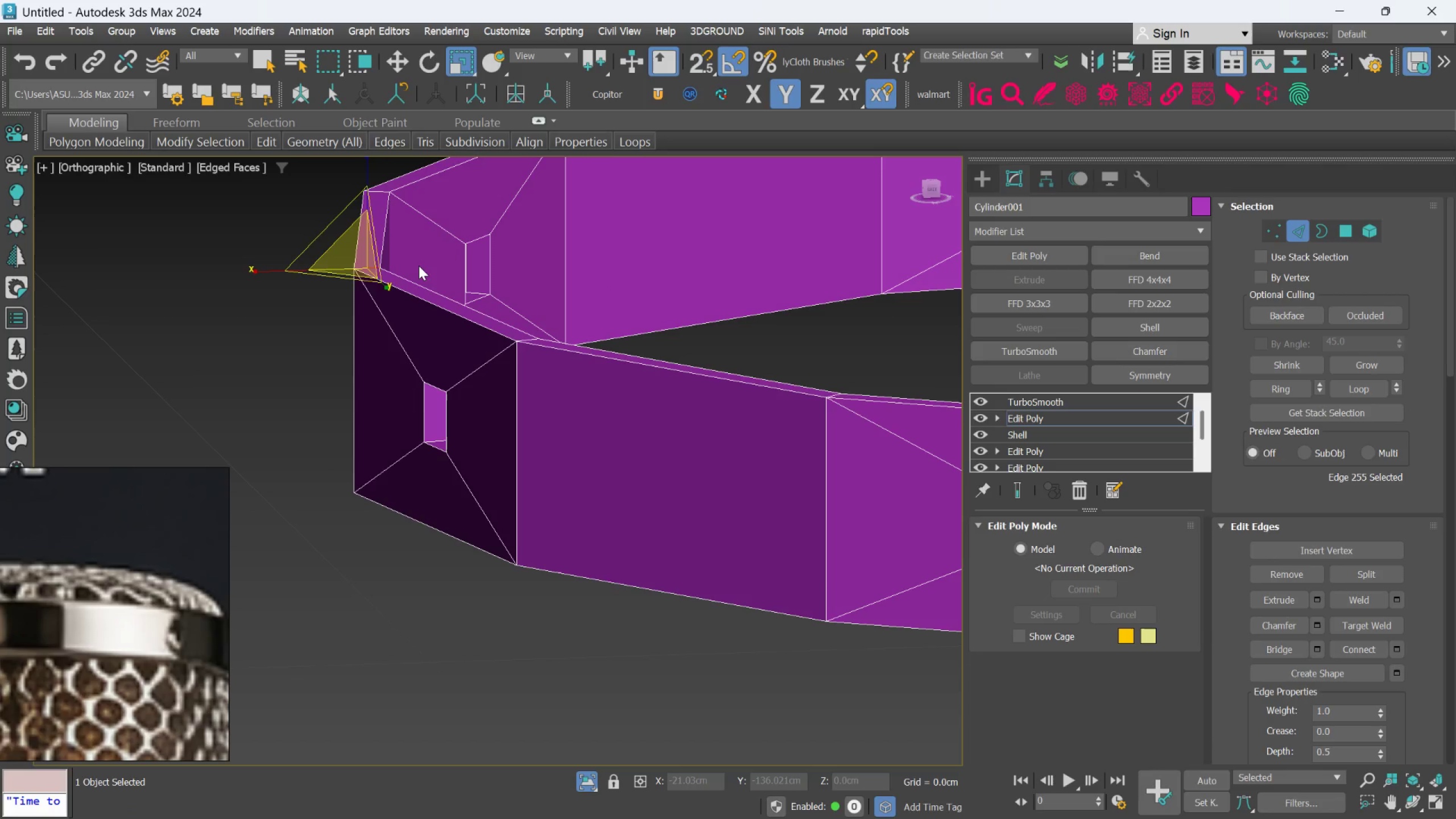 
key(Q)
 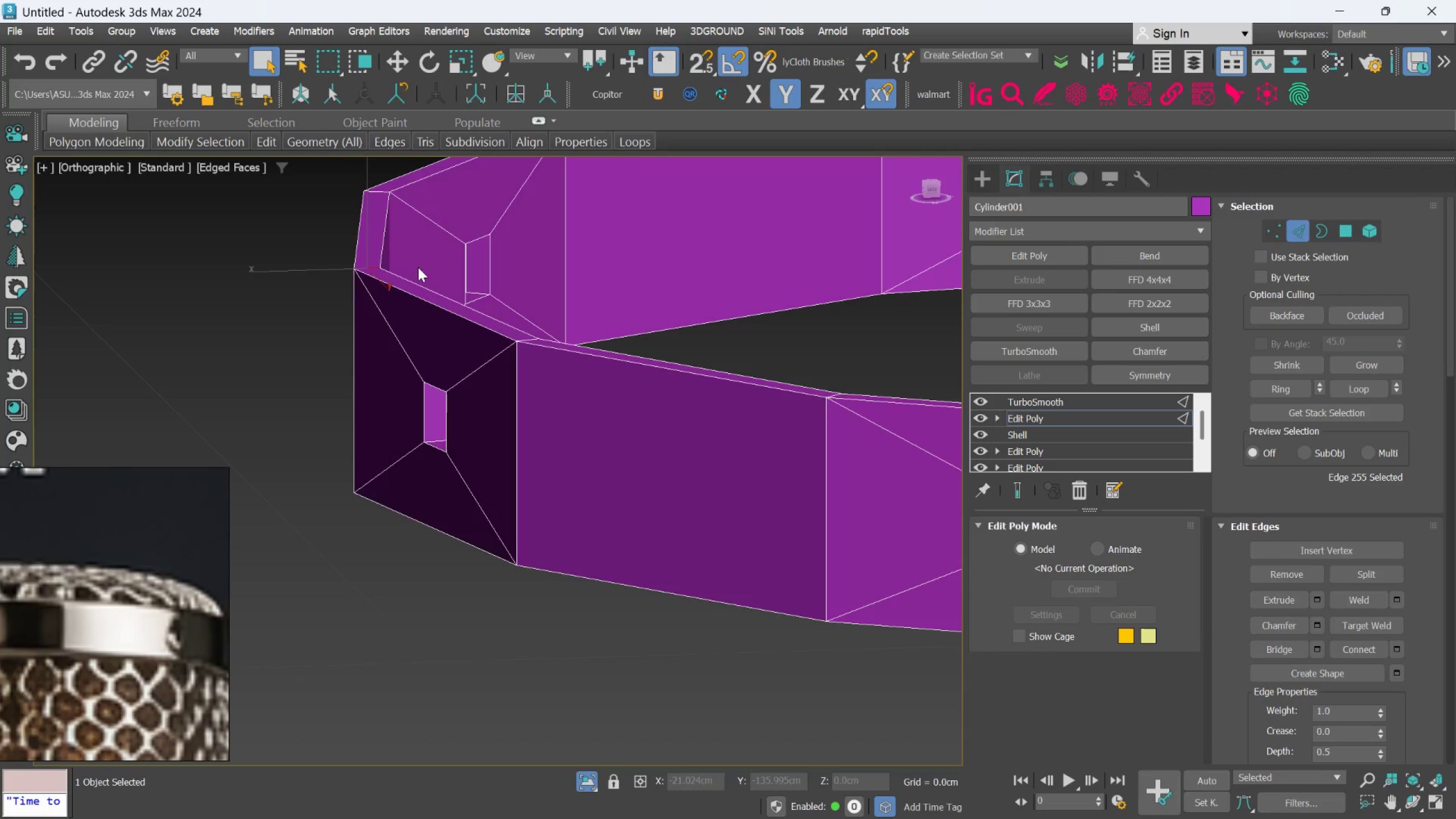 
scroll: coordinate [418, 268], scroll_direction: down, amount: 2.0
 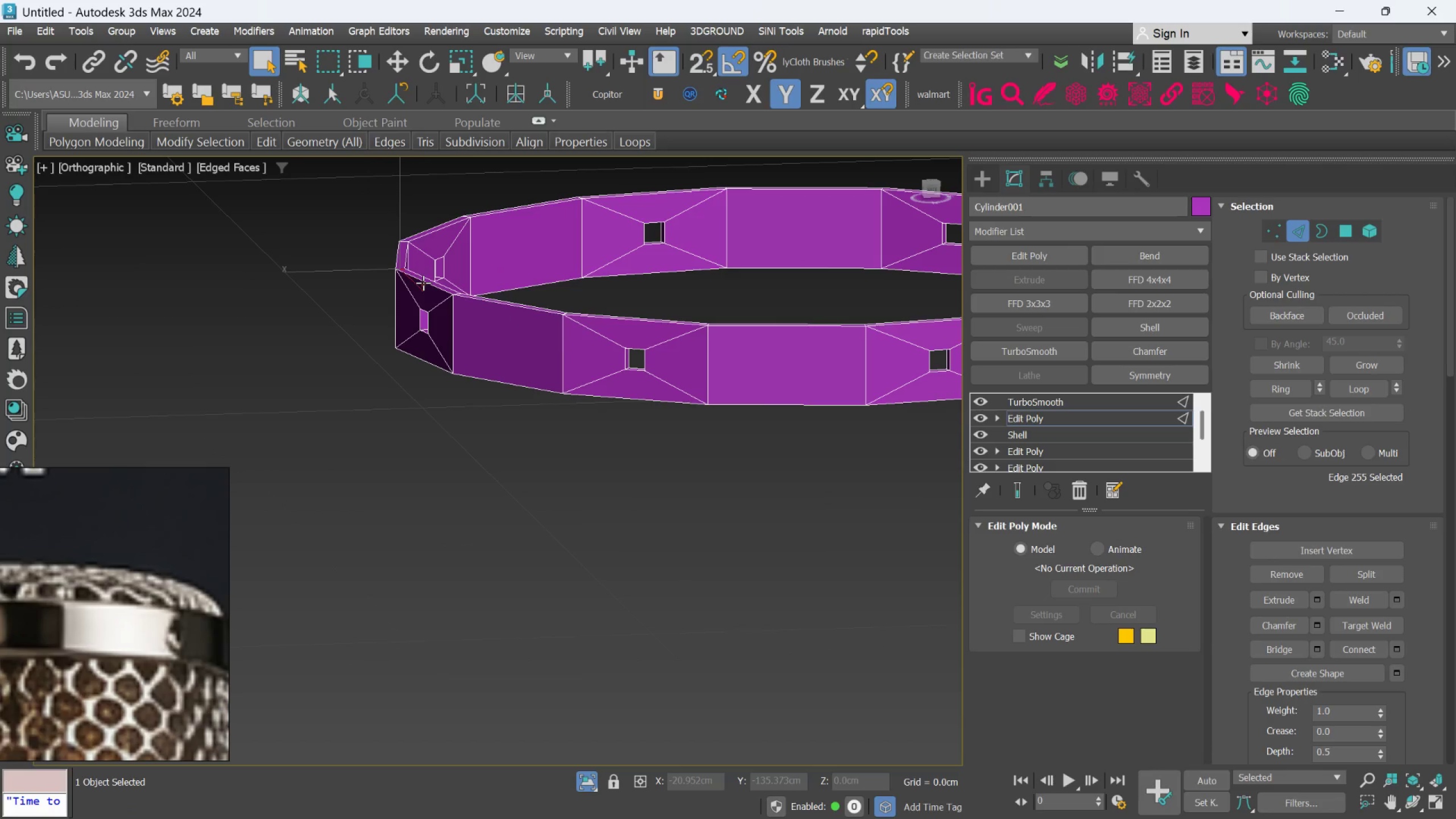 
hold_key(key=AltLeft, duration=0.48)
 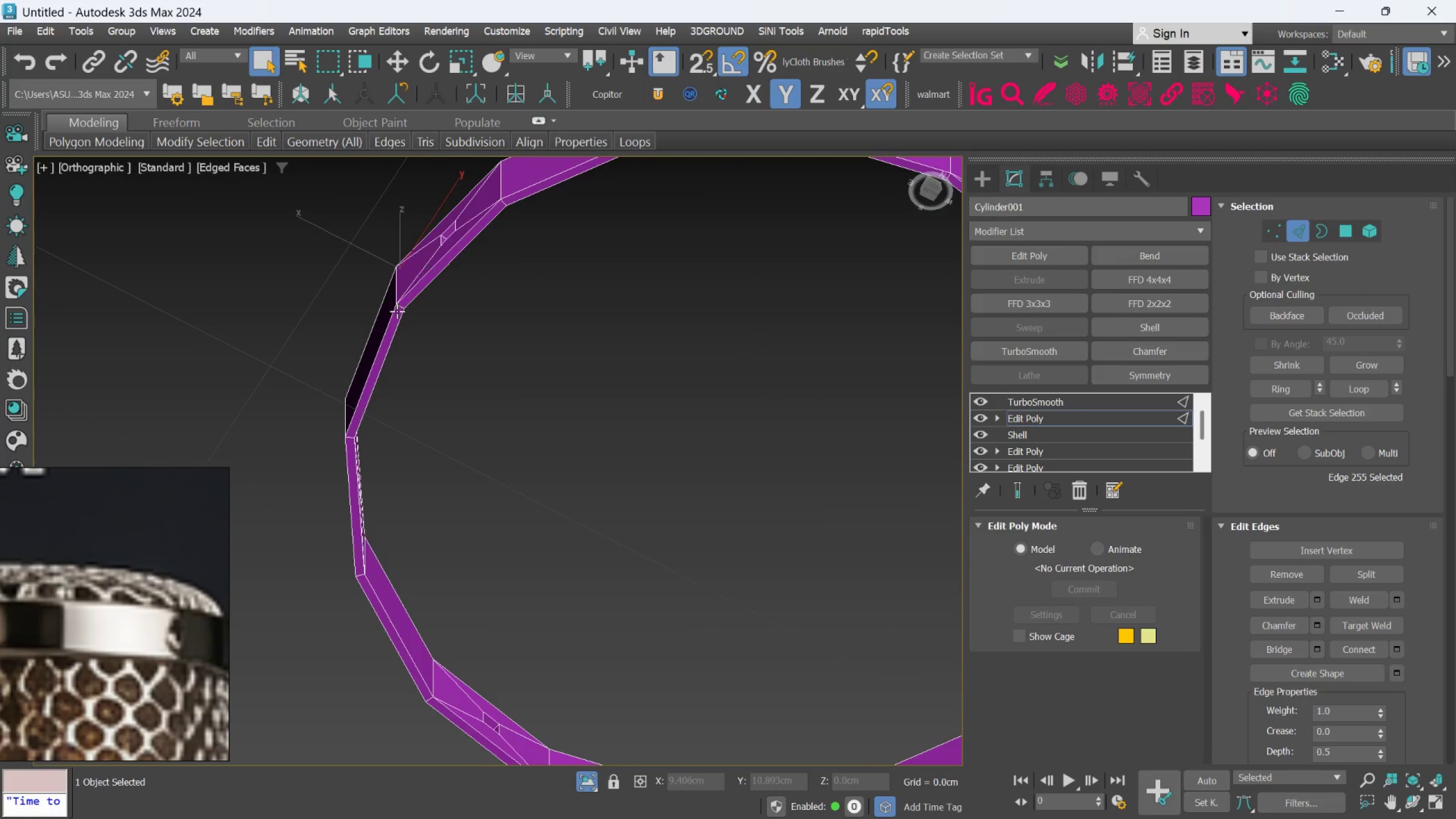 
left_click([404, 299])
 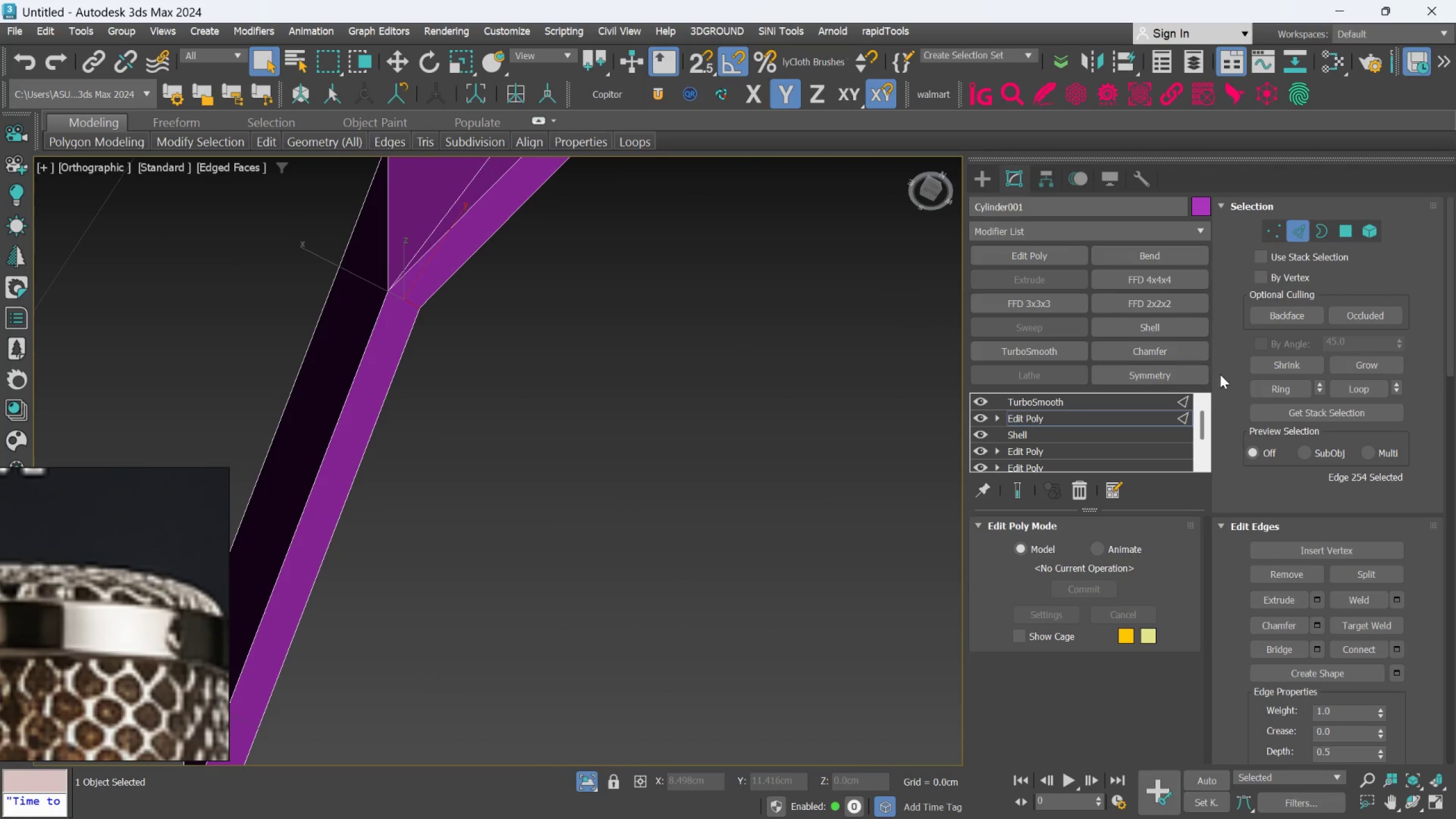 
scroll: coordinate [403, 302], scroll_direction: up, amount: 4.0
 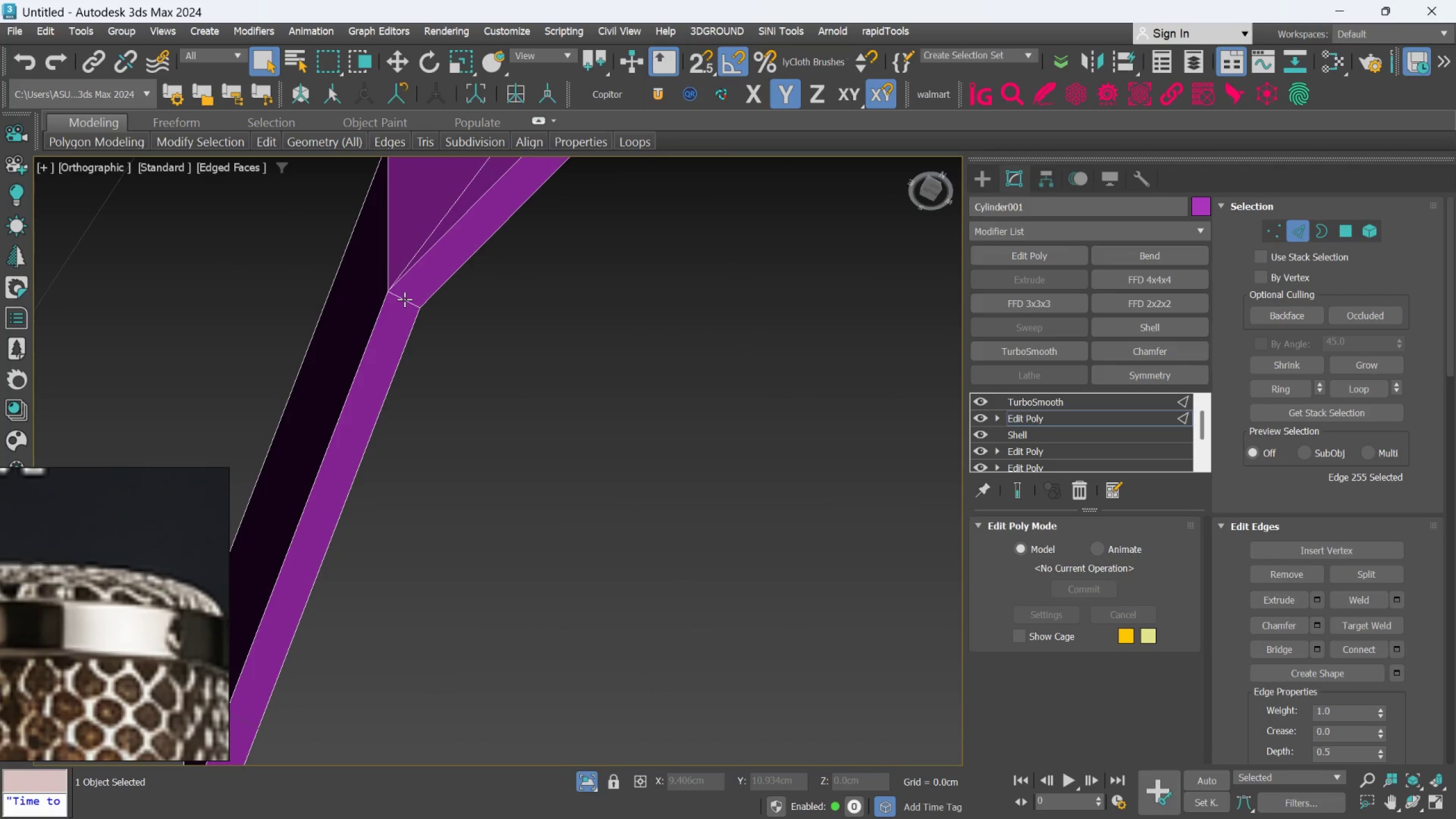 
left_click([1284, 392])
 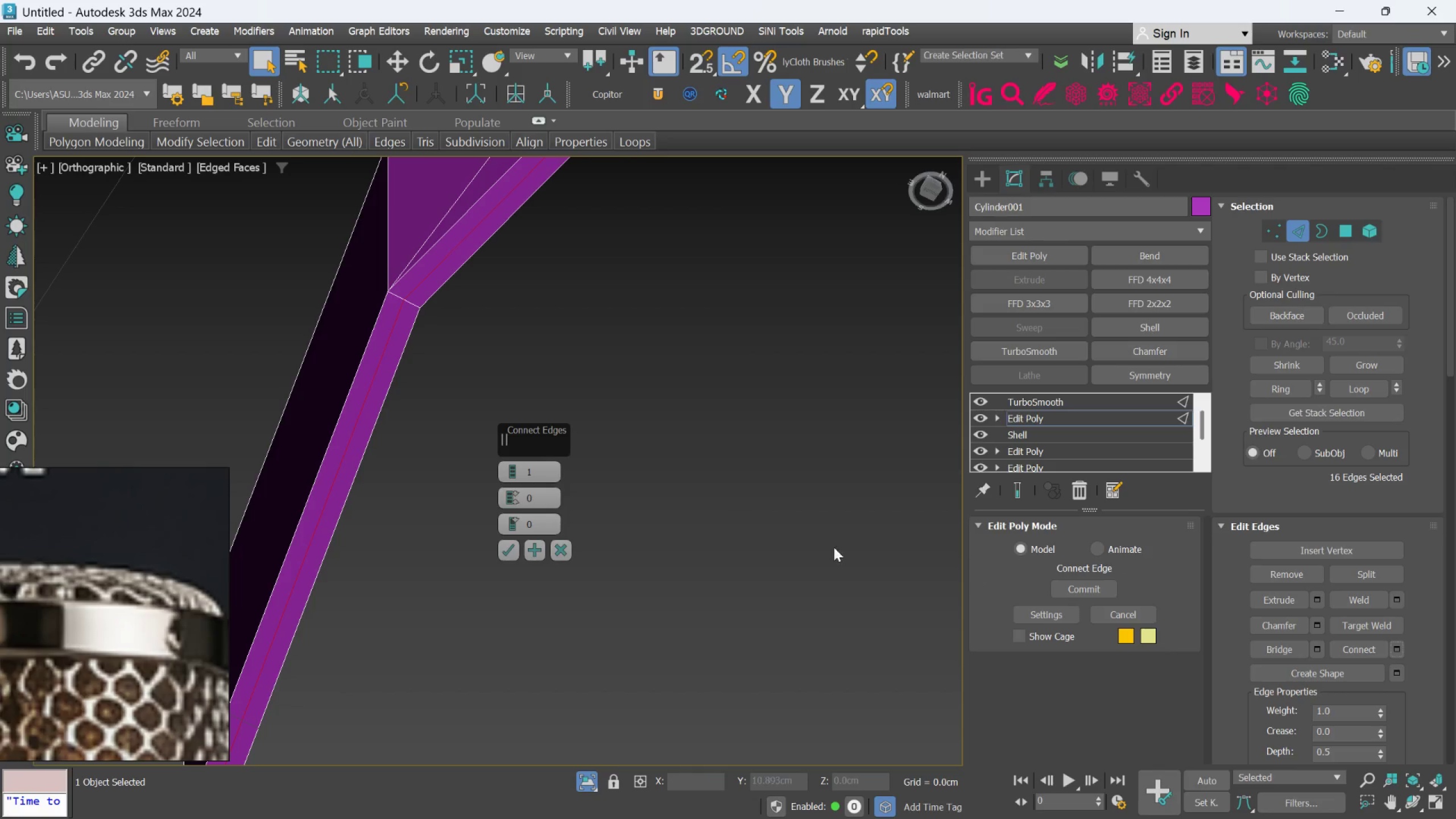 
left_click([503, 469])
 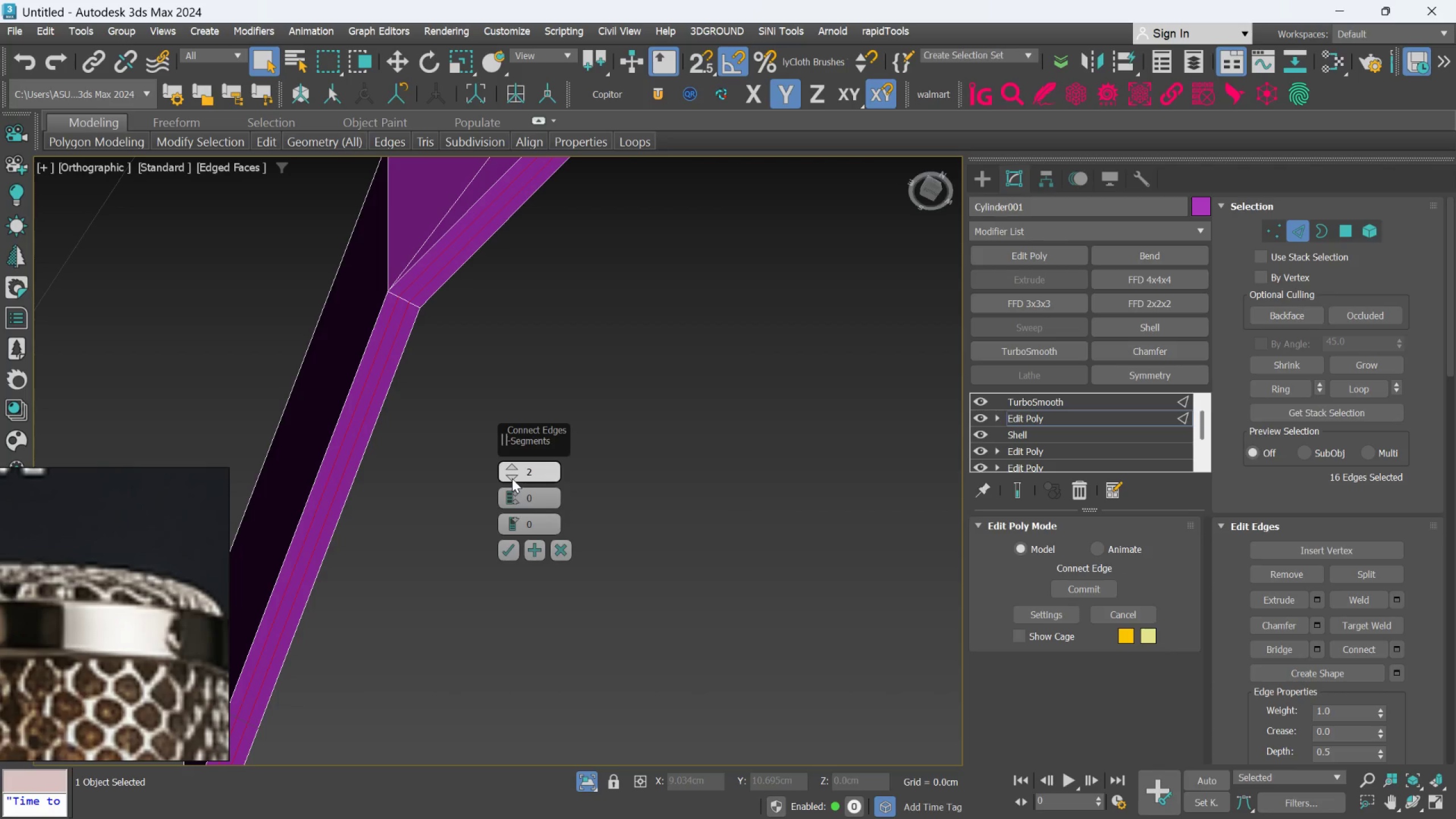 
wait(5.05)
 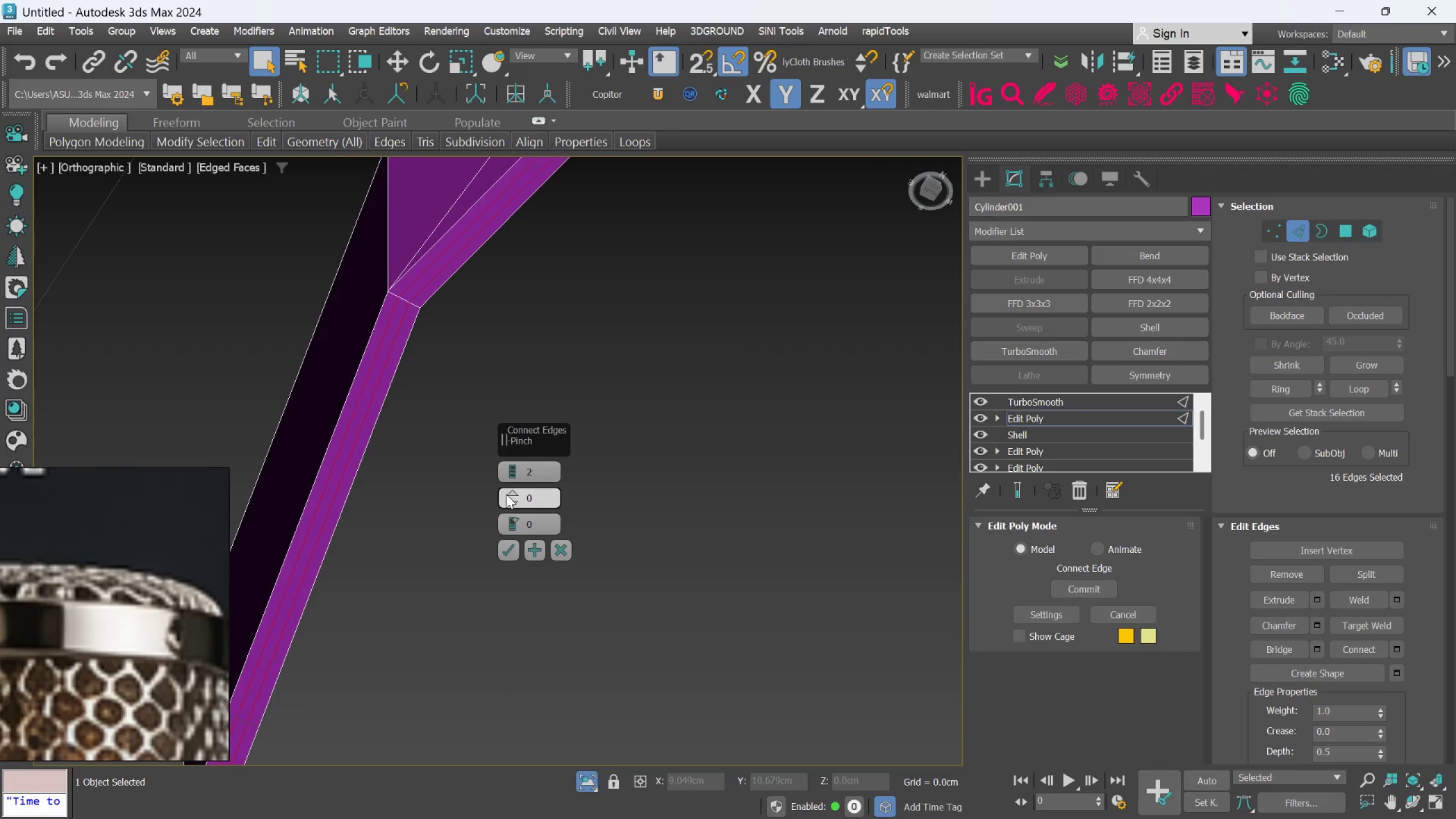 
left_click([512, 490])
 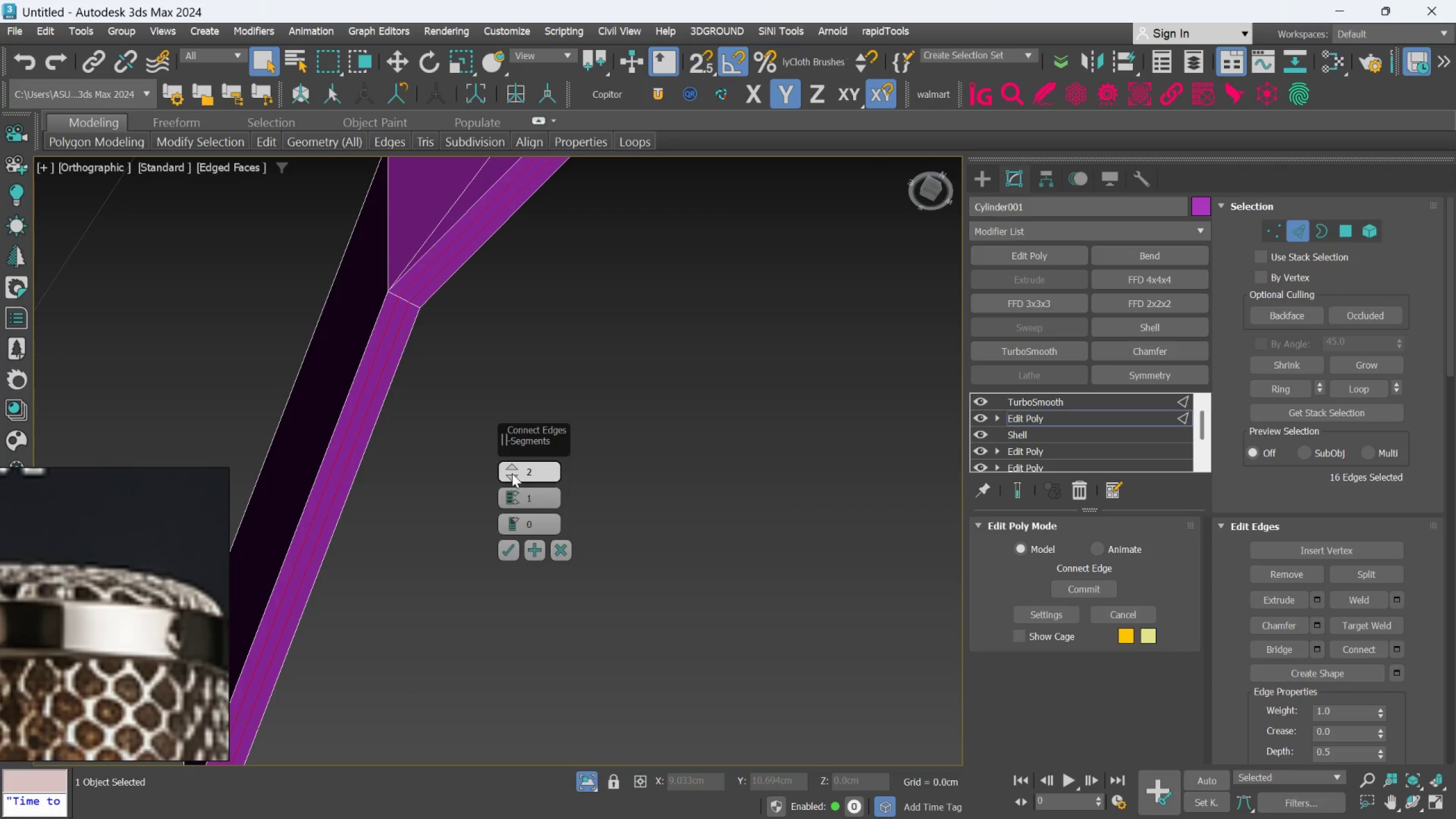 
left_click_drag(start_coordinate=[512, 465], to_coordinate=[512, 446])
 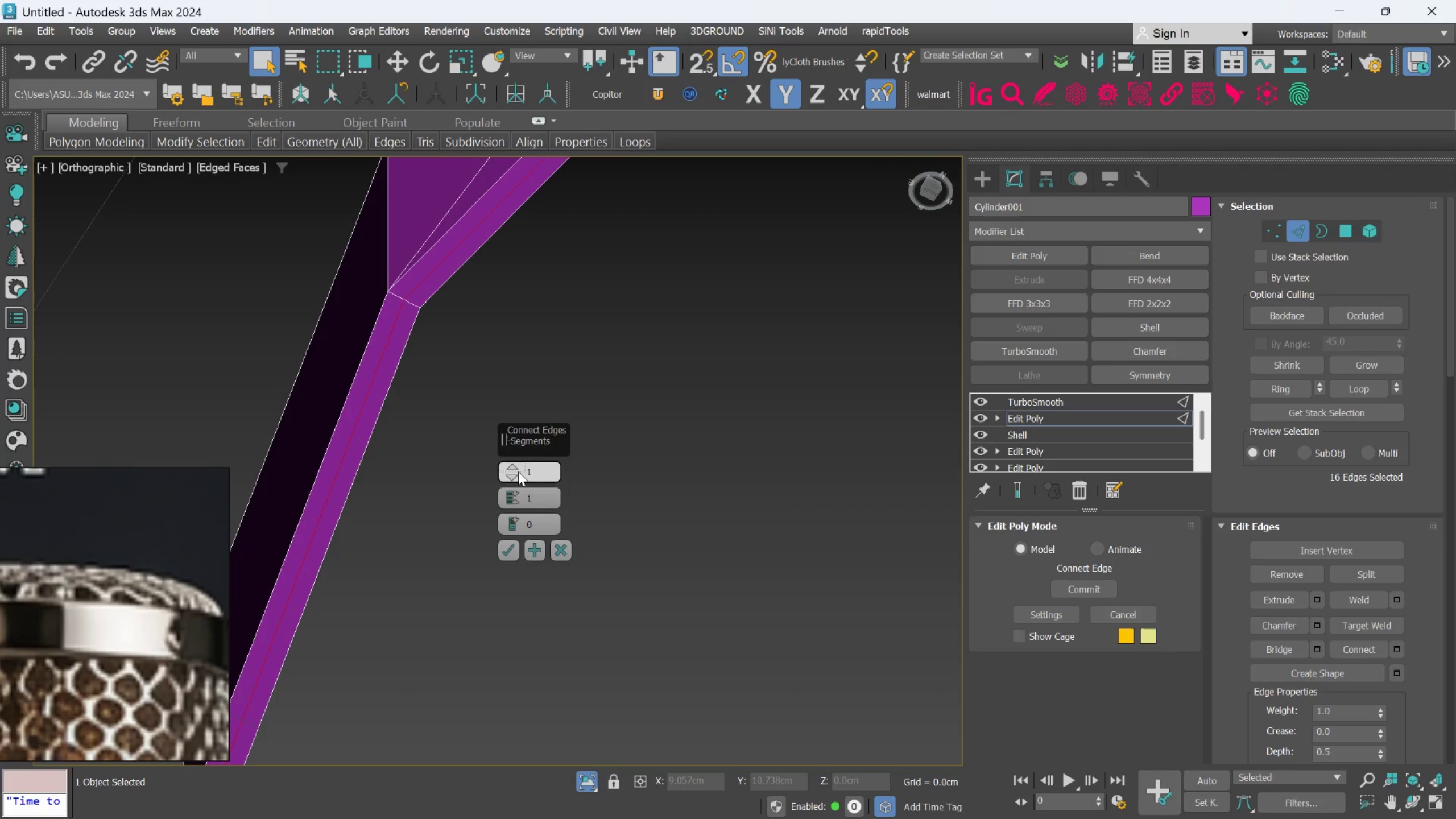 
left_click([518, 468])
 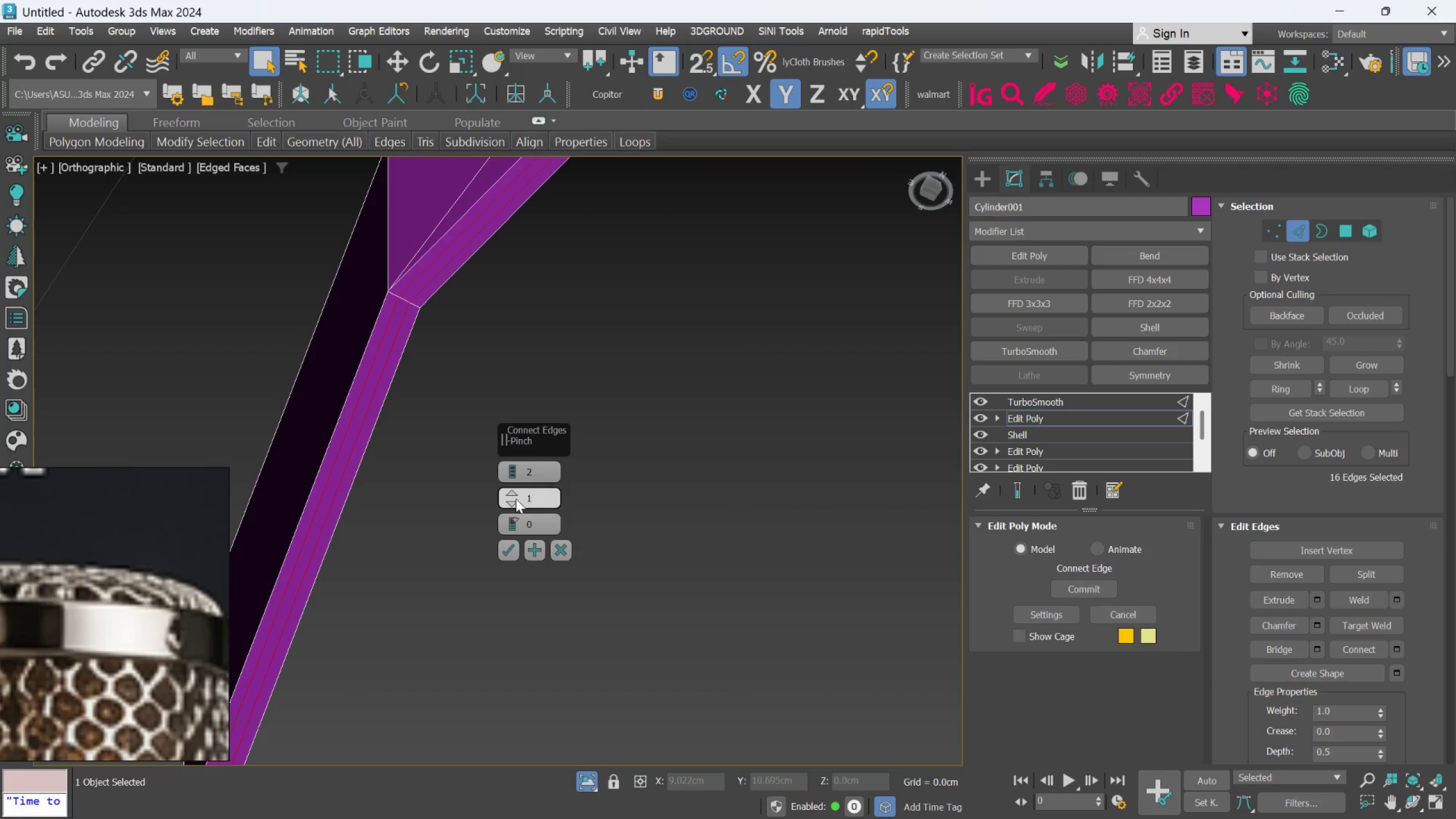 
left_click_drag(start_coordinate=[515, 494], to_coordinate=[522, 414])
 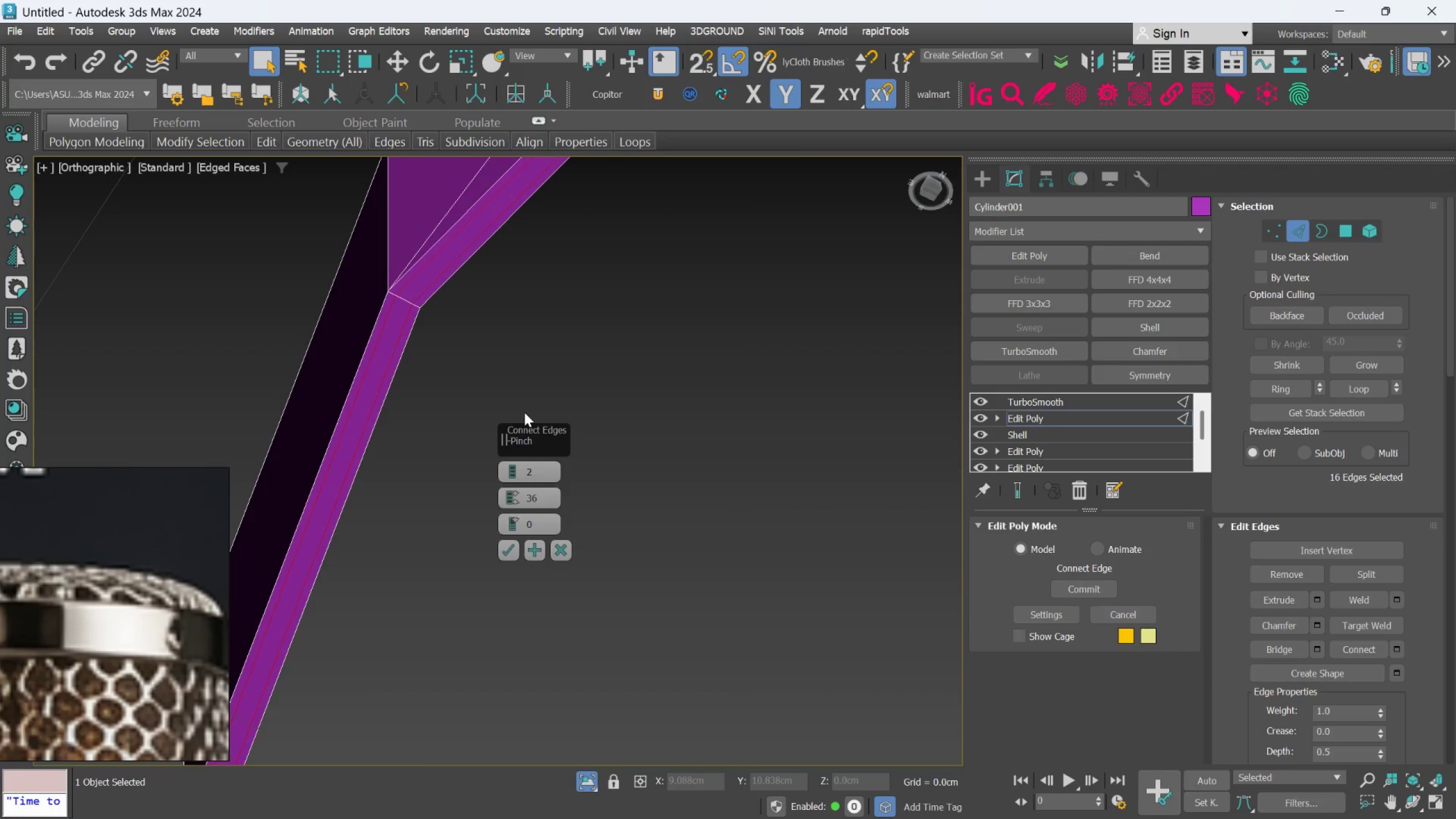 
scroll: coordinate [524, 412], scroll_direction: down, amount: 3.0
 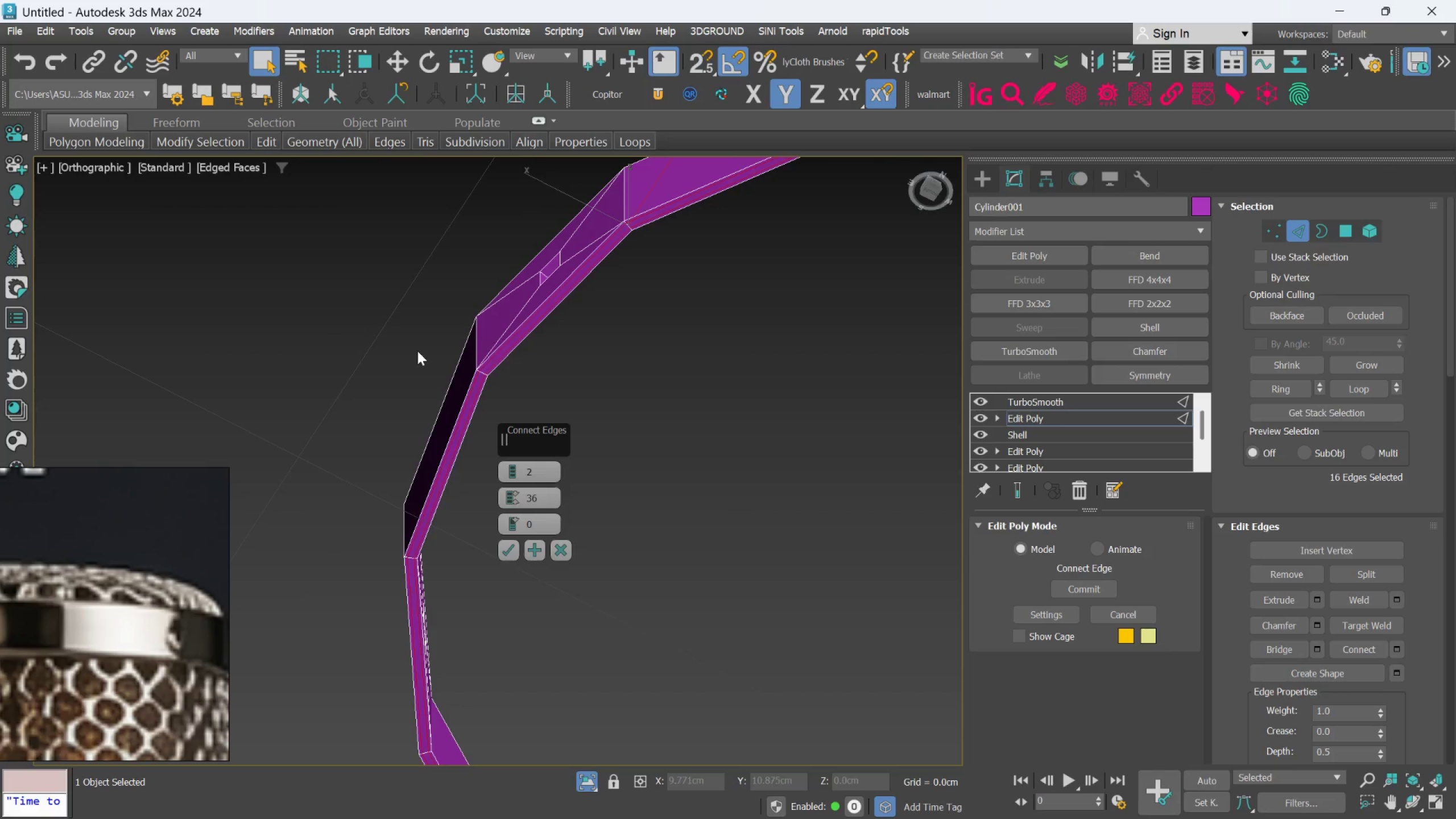 
hold_key(key=AltLeft, duration=0.89)
 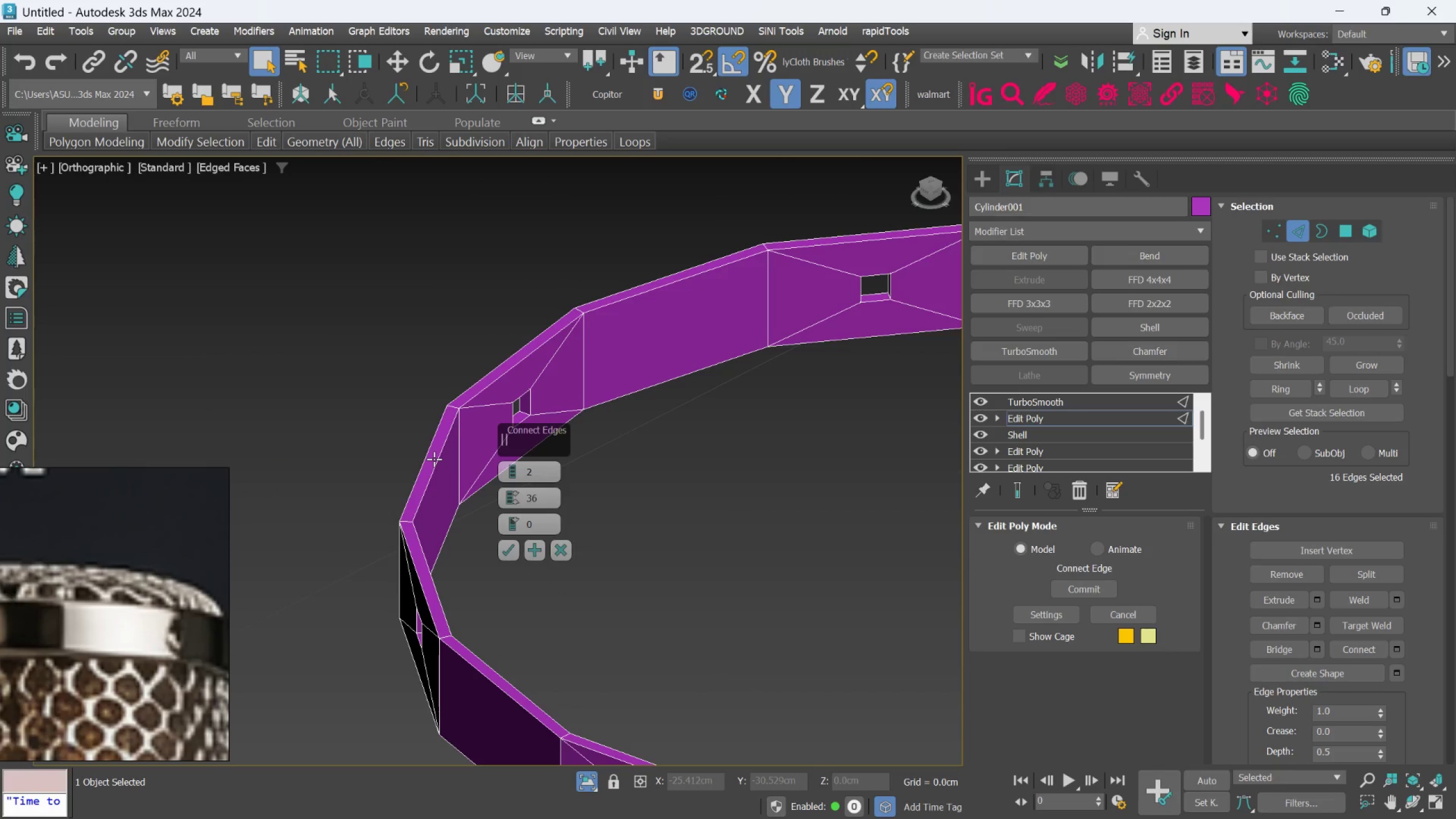 
key(Control+ControlLeft)
 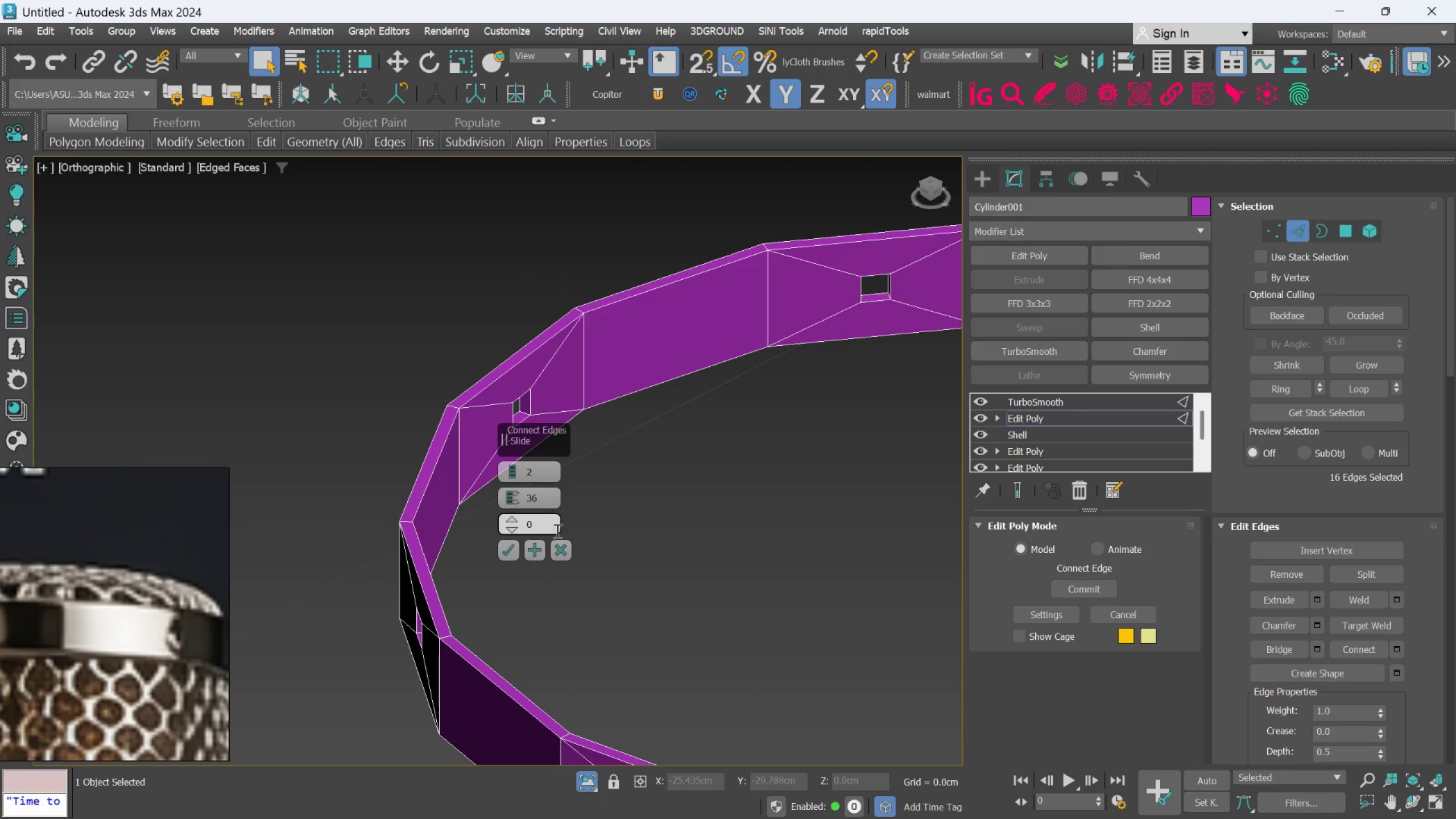 
left_click([563, 547])
 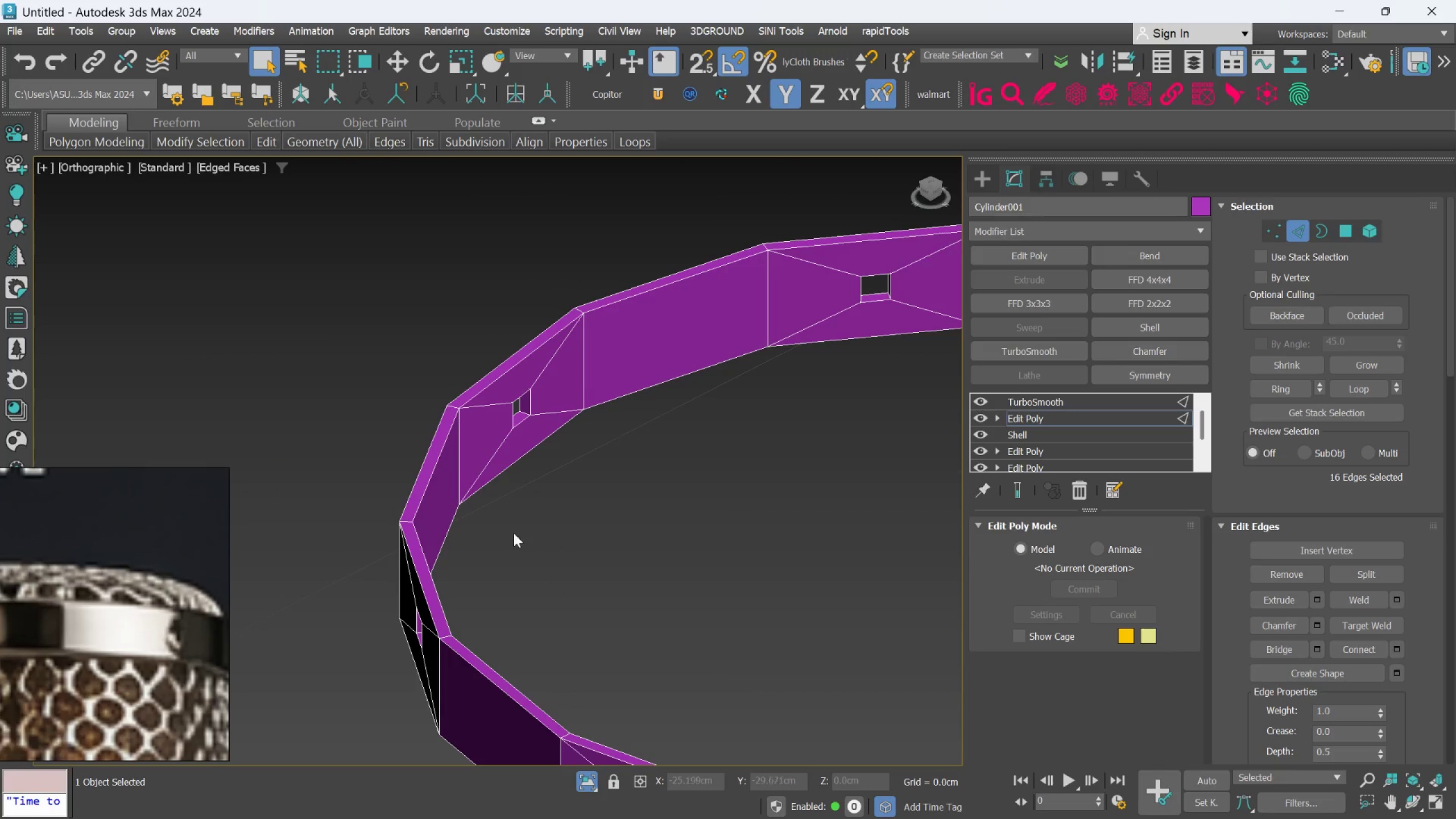 
hold_key(key=AltLeft, duration=0.81)
 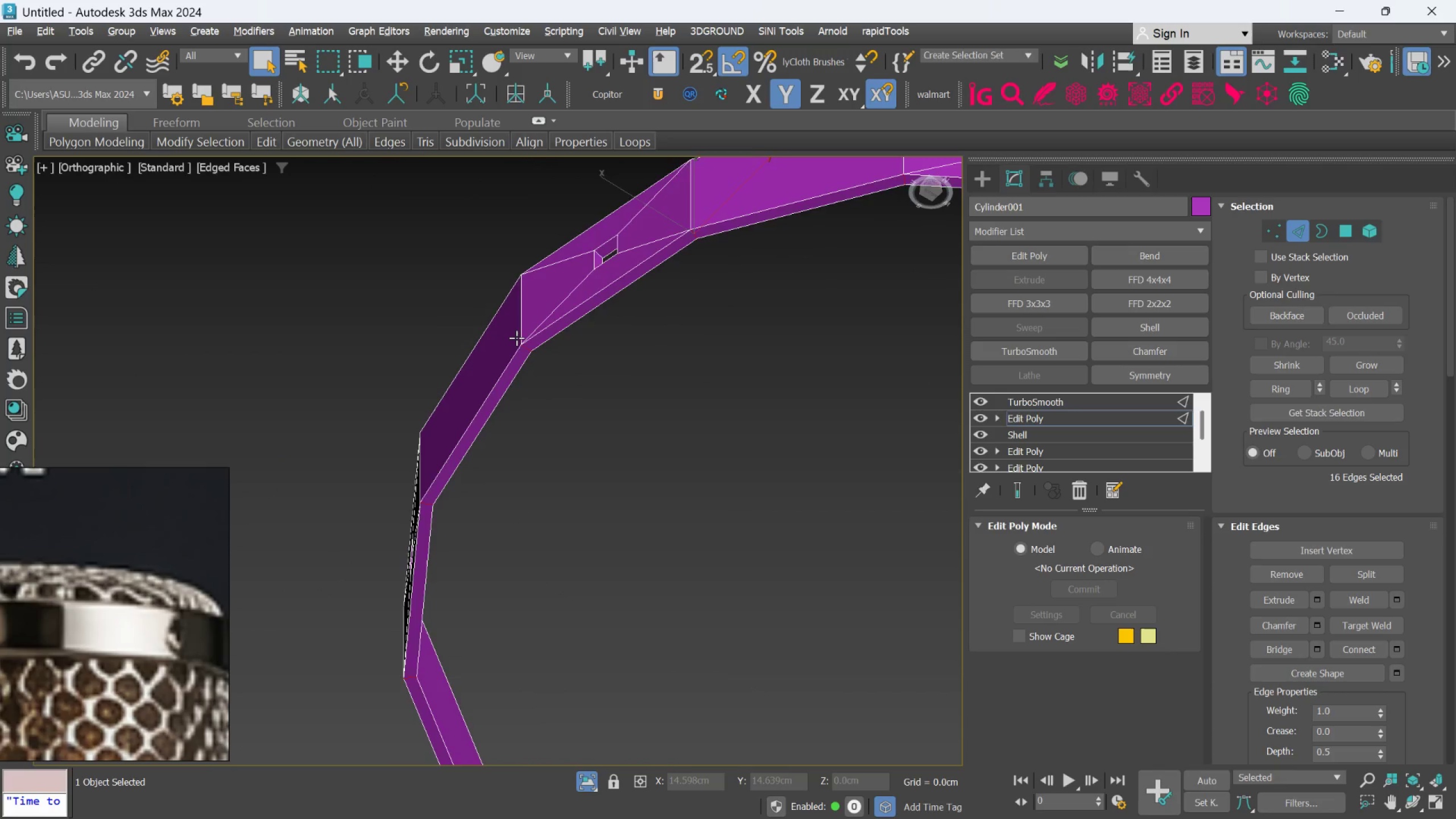 
hold_key(key=AltLeft, duration=0.48)
 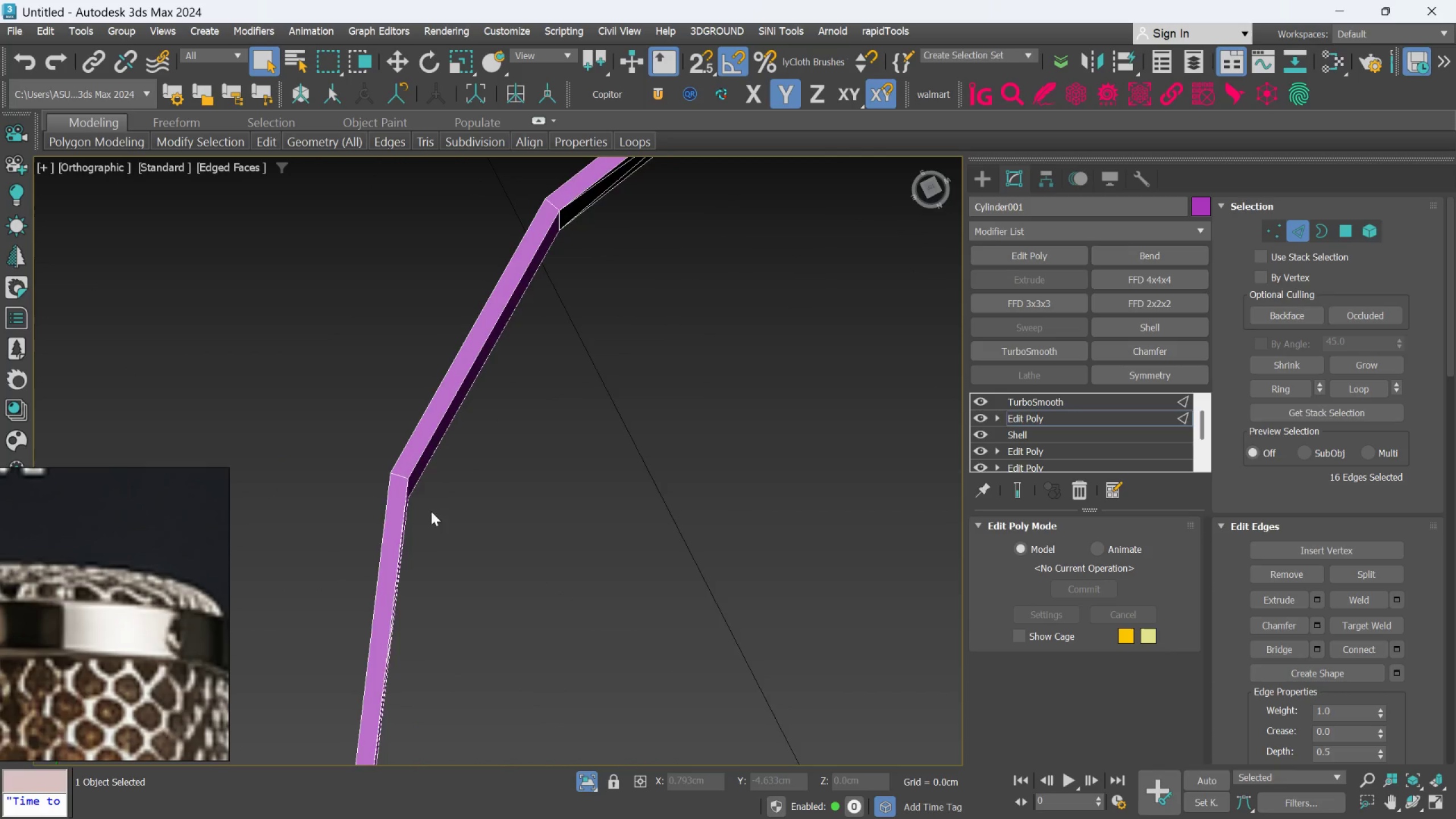 
scroll: coordinate [516, 337], scroll_direction: up, amount: 1.0
 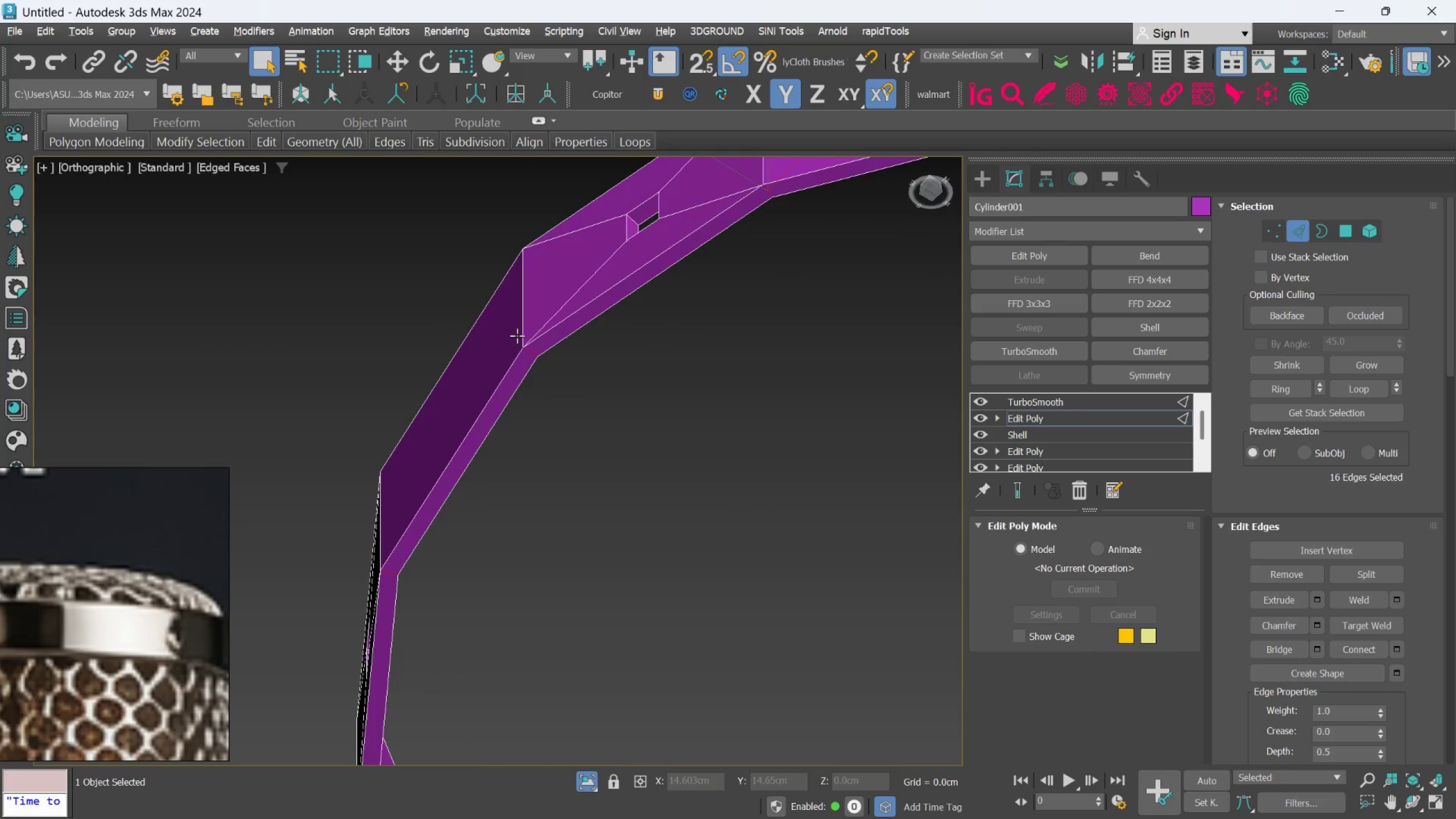 
hold_key(key=ControlLeft, duration=0.81)
 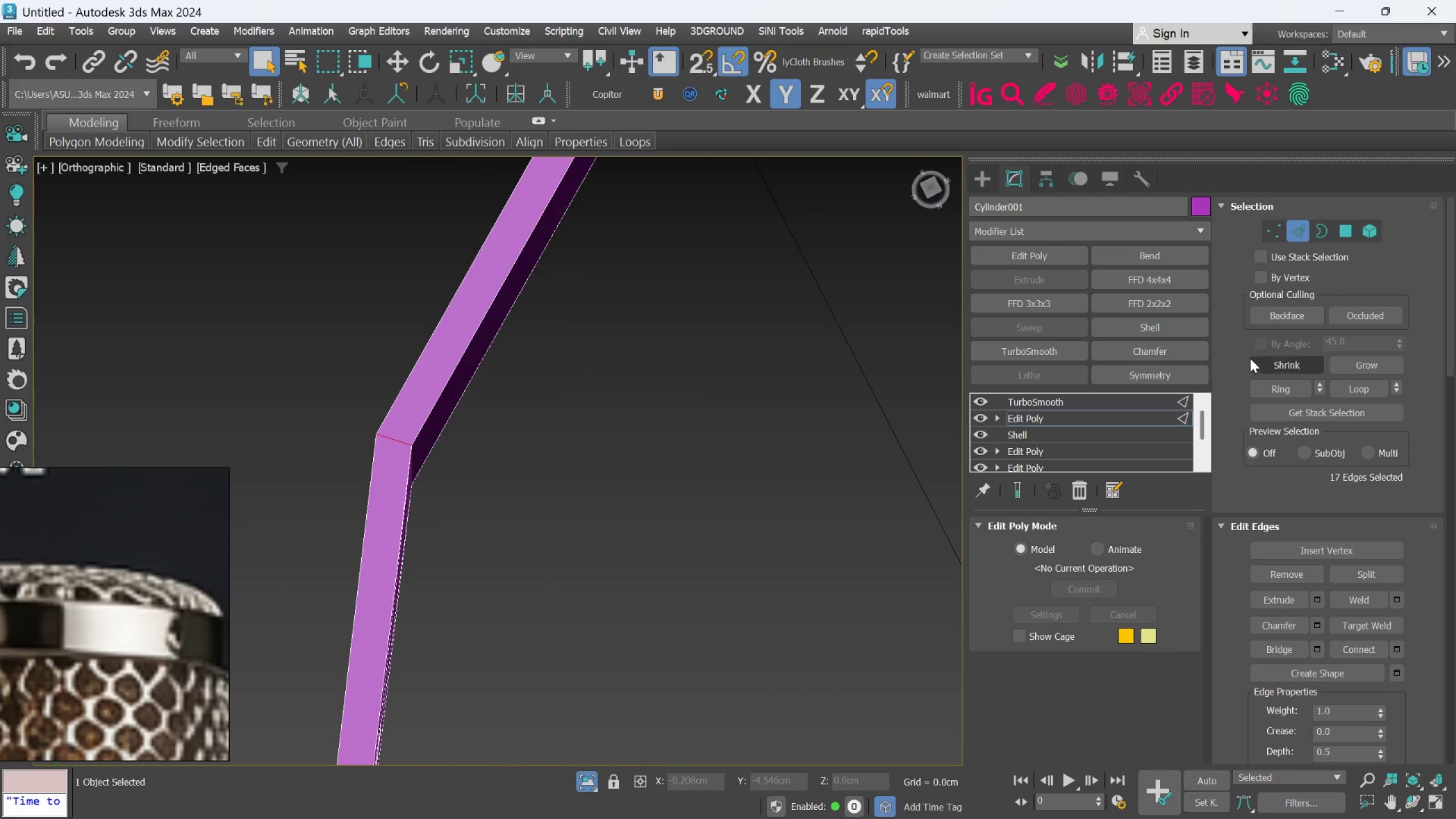 
scroll: coordinate [391, 504], scroll_direction: up, amount: 2.0
 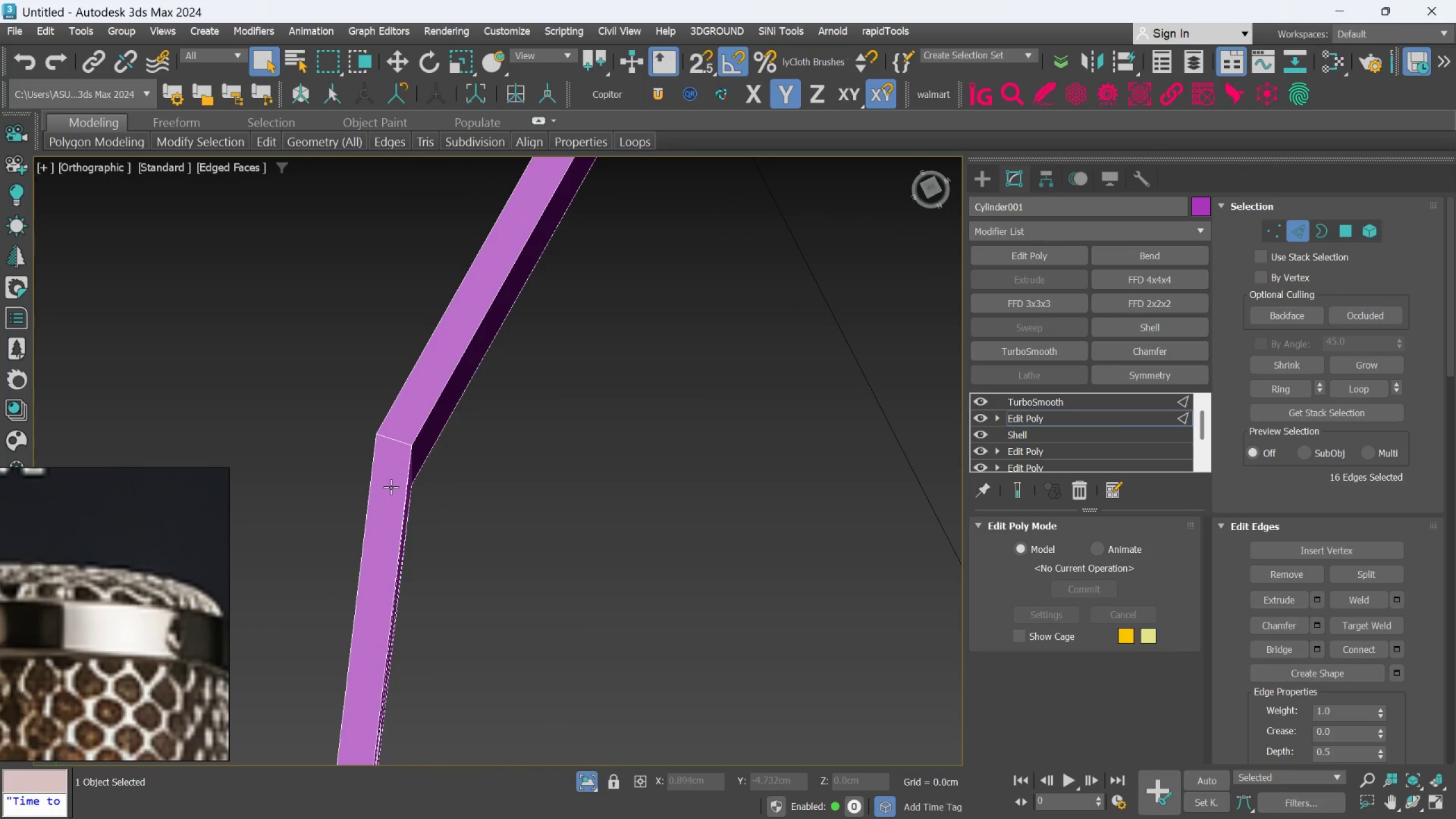 
left_click([398, 440])
 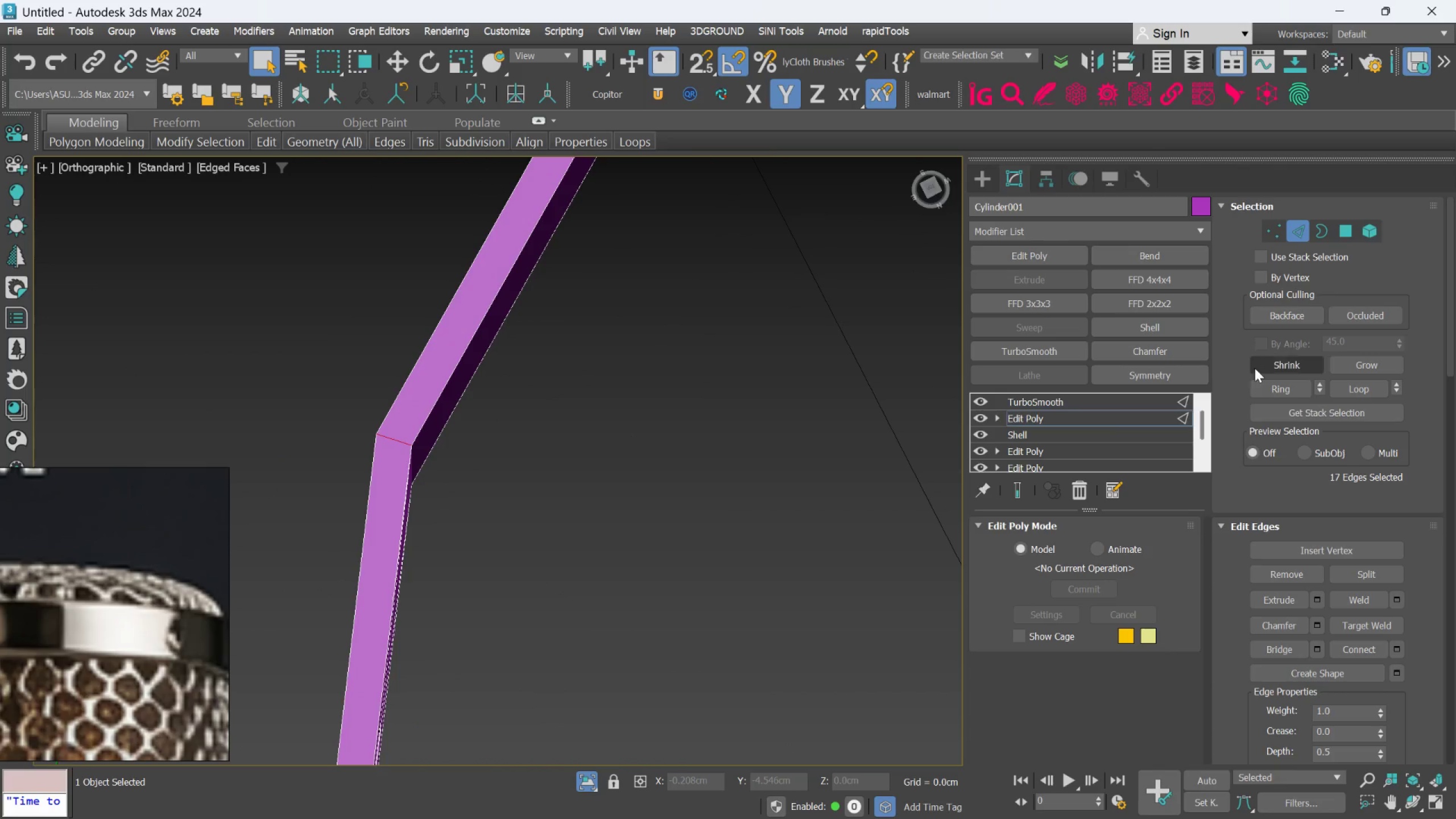 
left_click([1264, 387])
 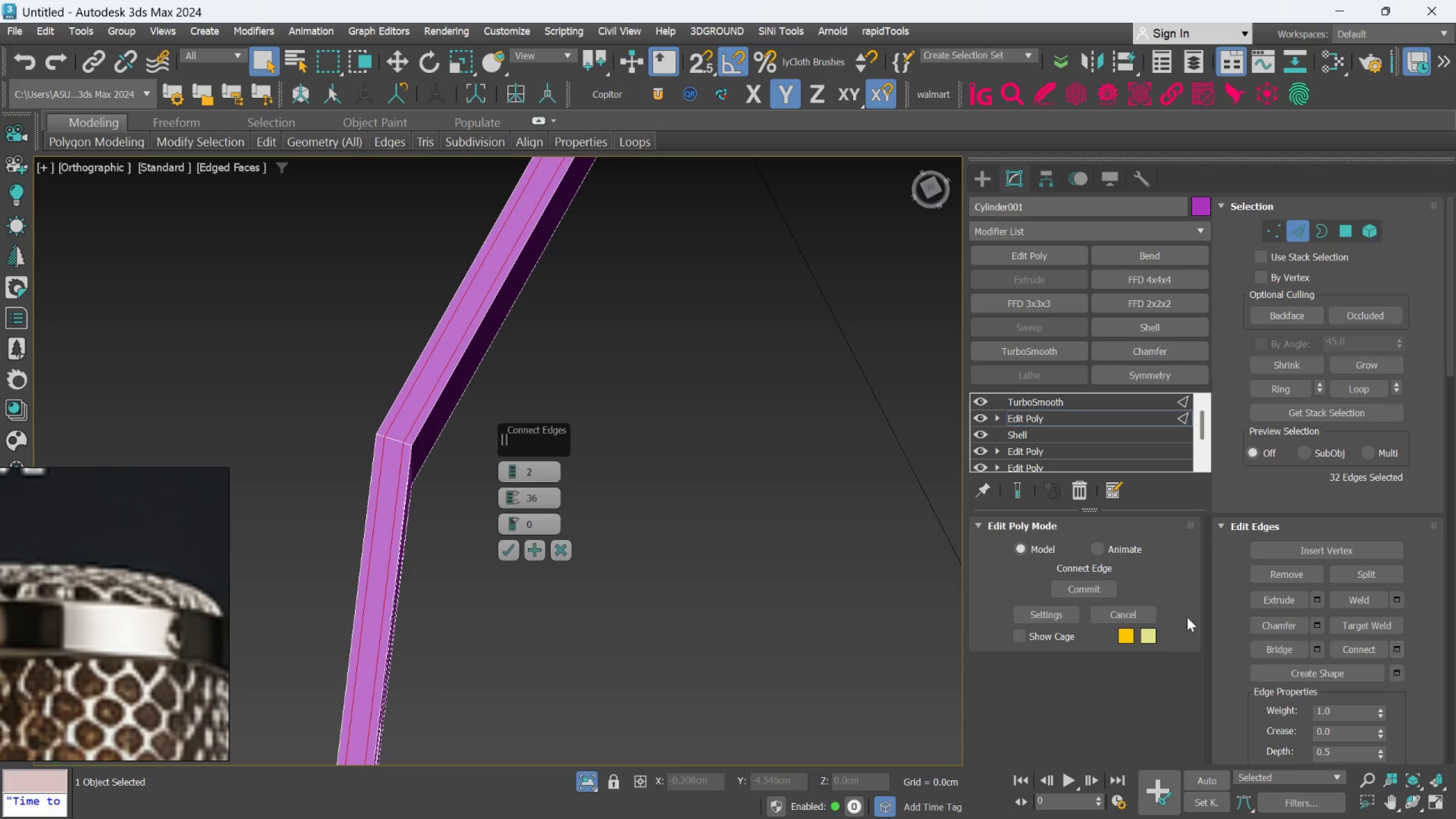 
hold_key(key=AltLeft, duration=0.91)
 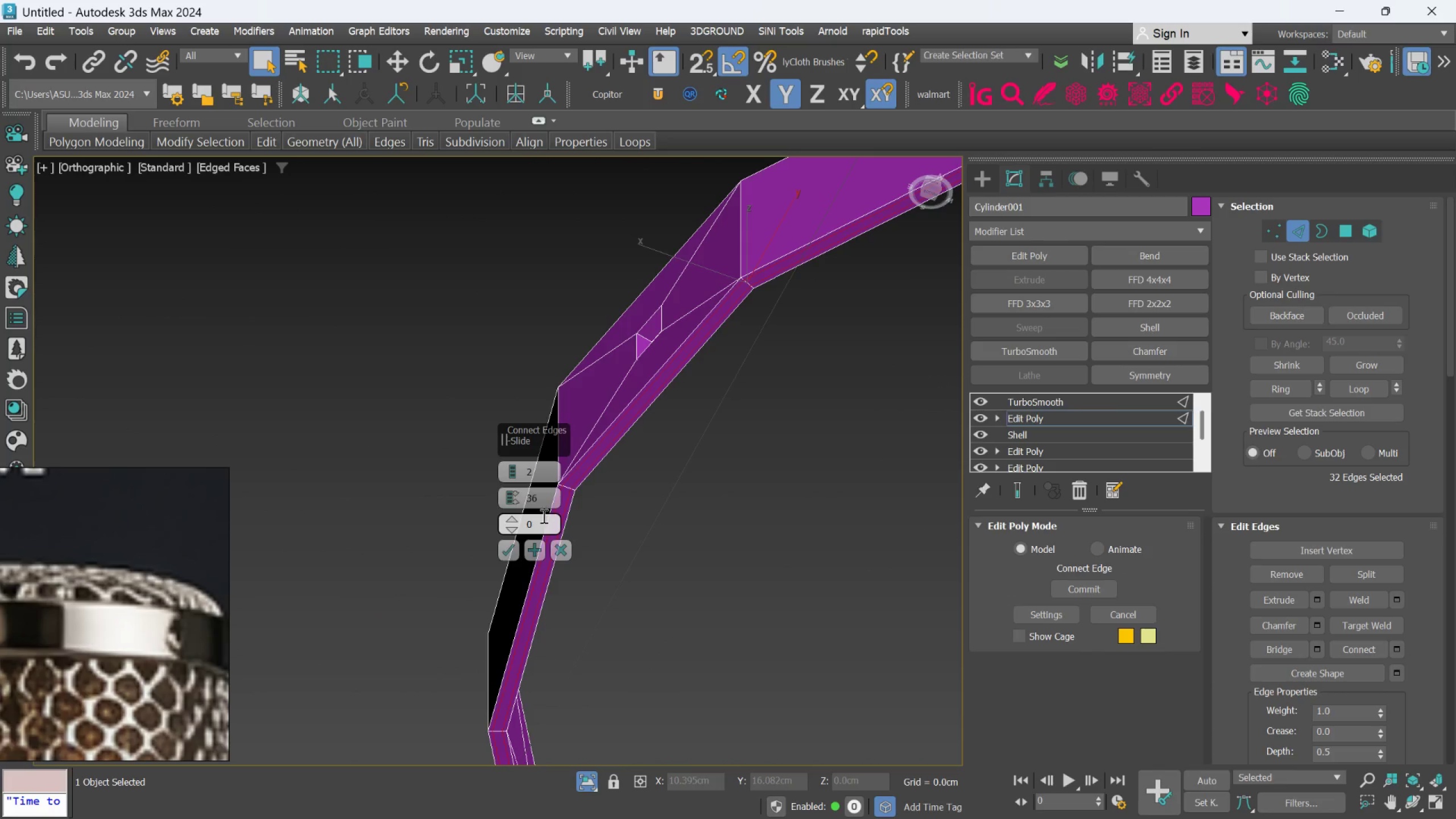 
scroll: coordinate [679, 447], scroll_direction: down, amount: 2.0
 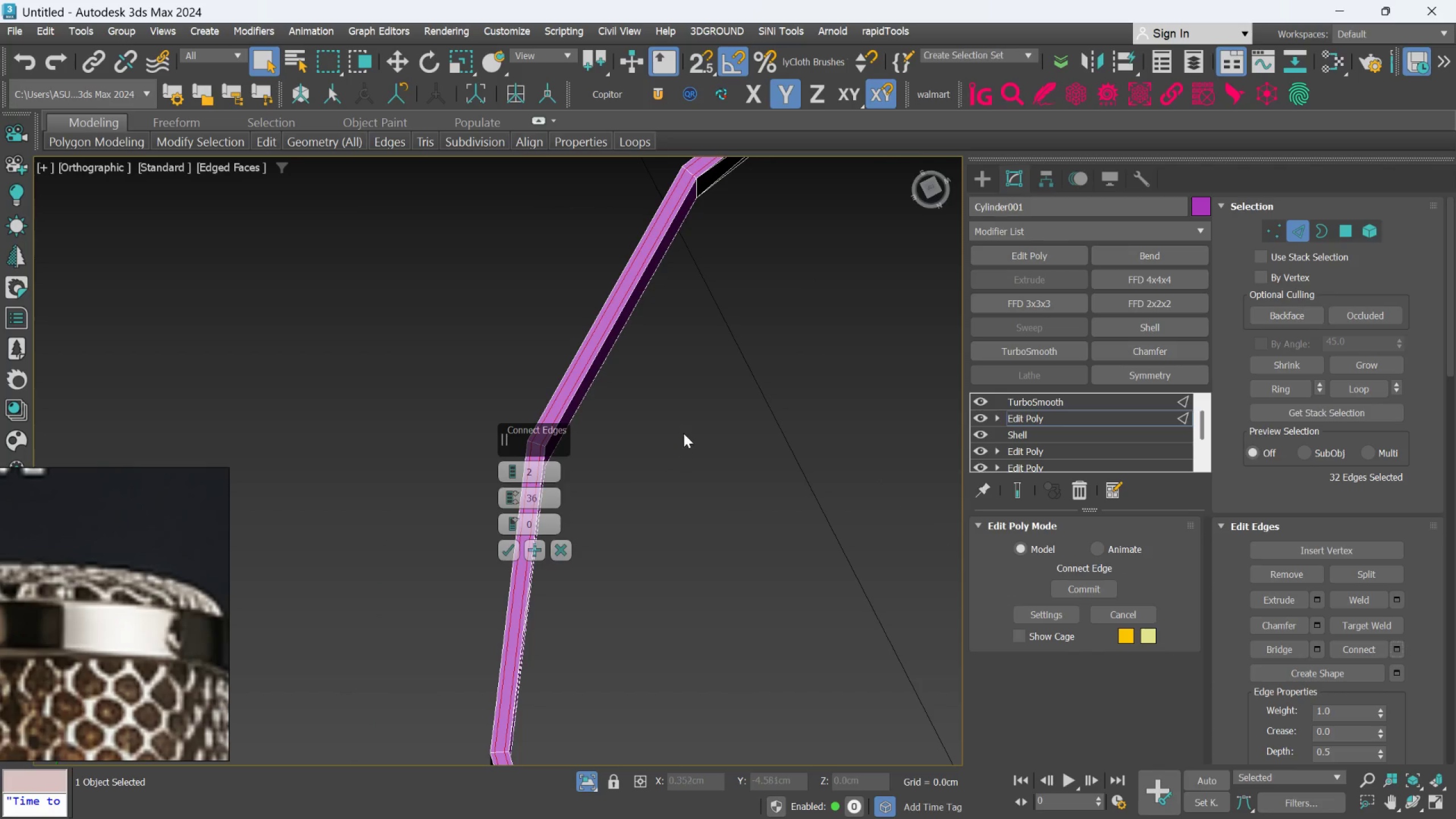 
double_click([543, 498])
 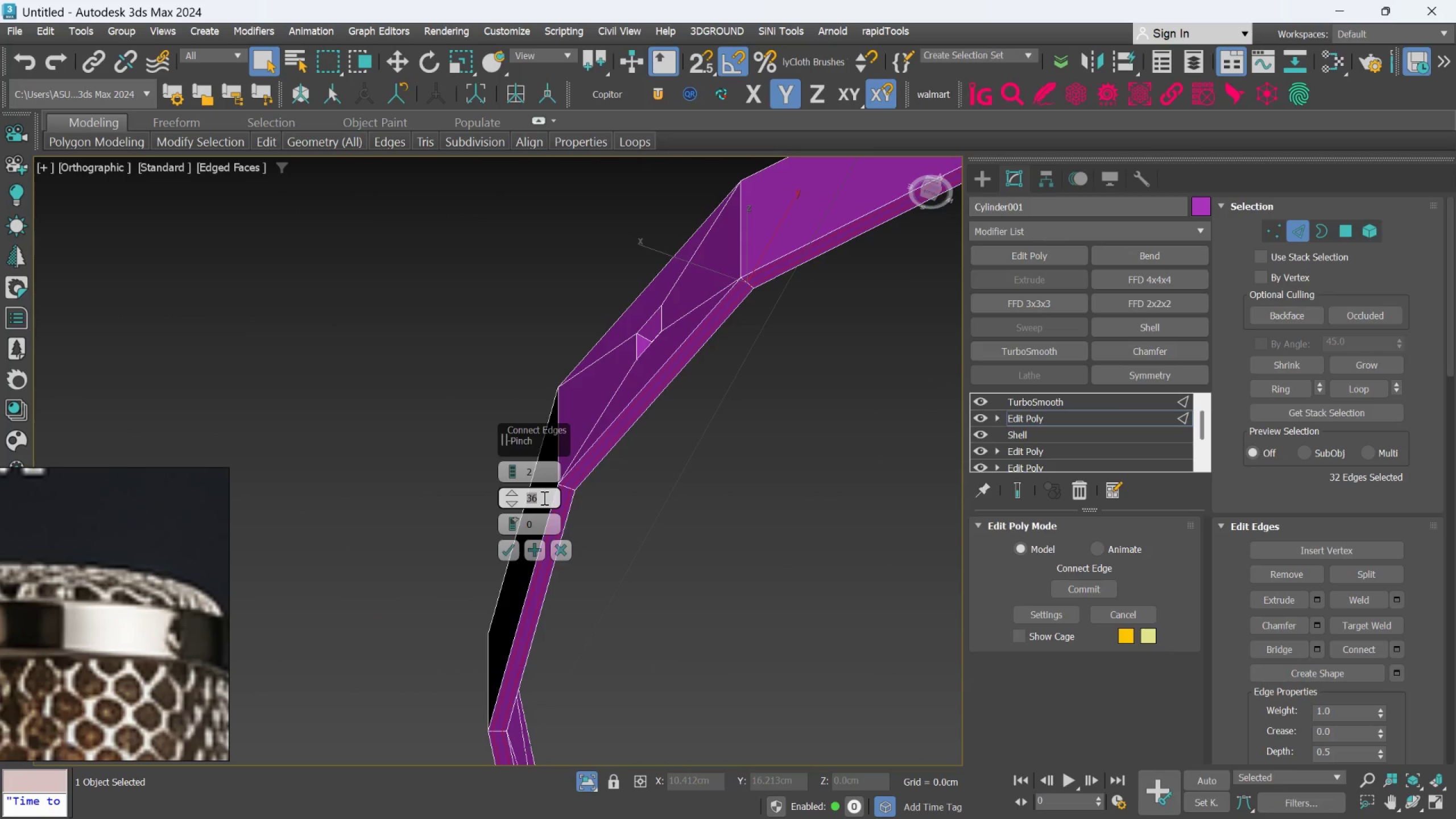 
type(35)
 